 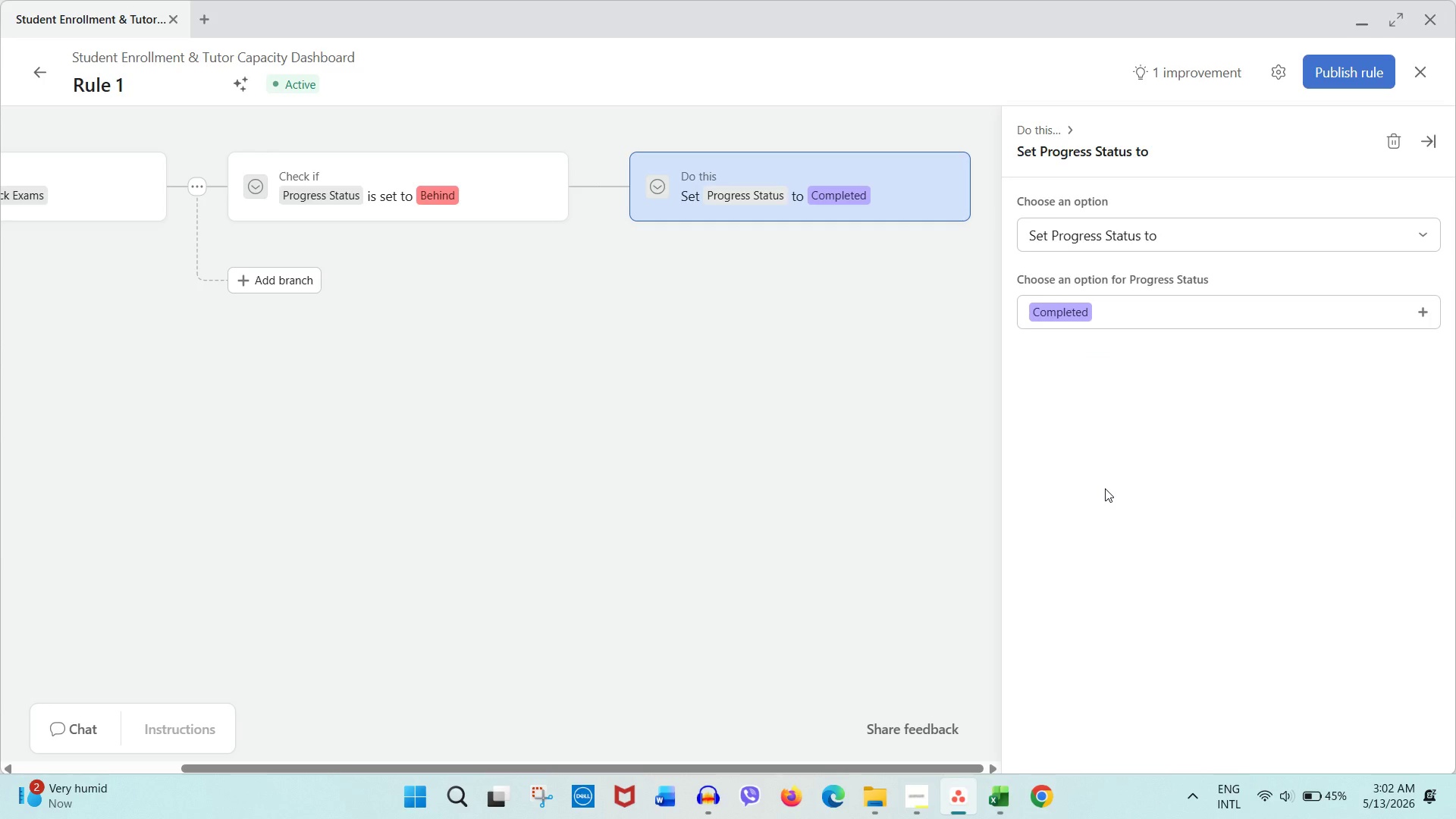 
left_click([1067, 320])
 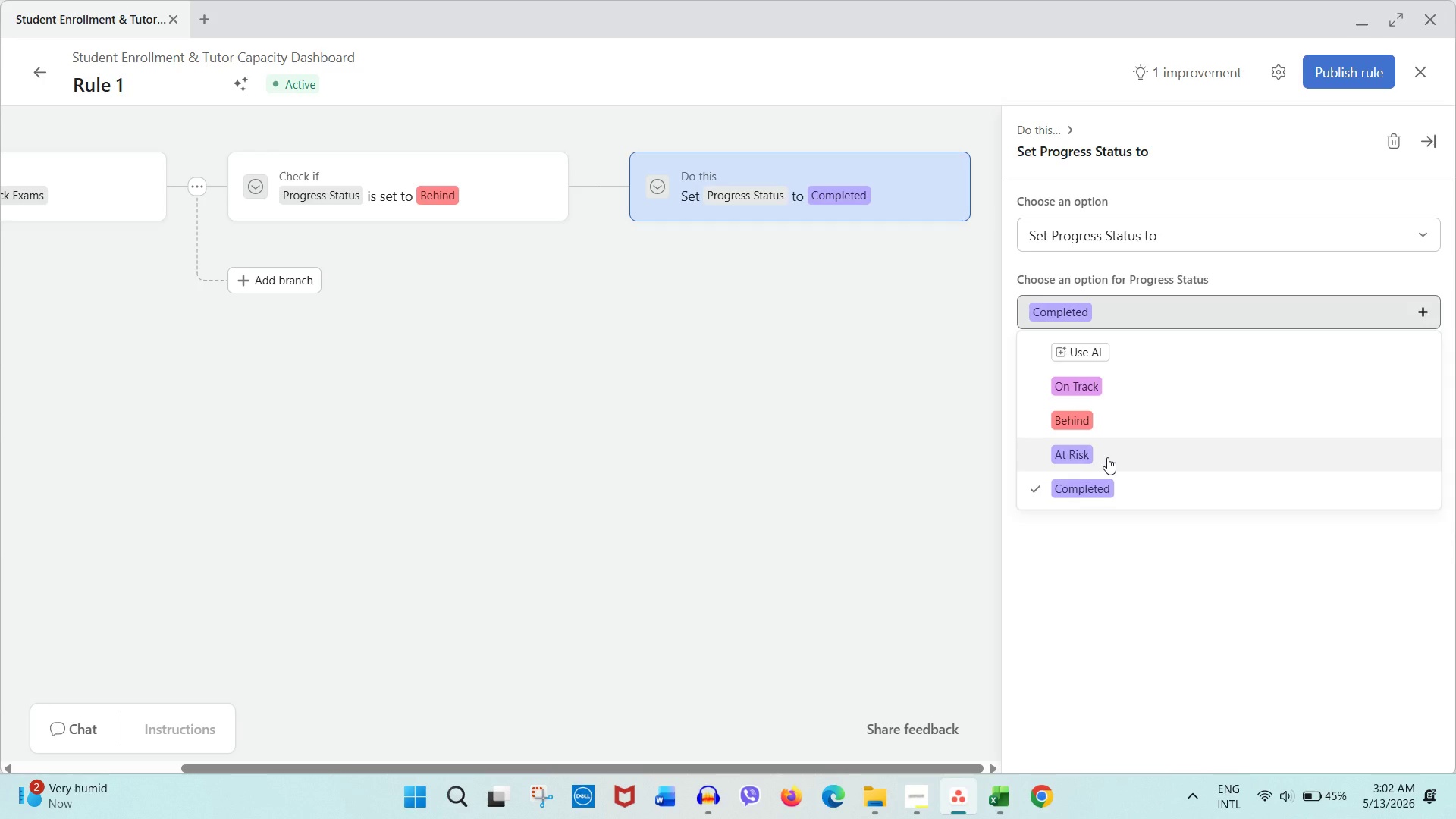 
wait(8.3)
 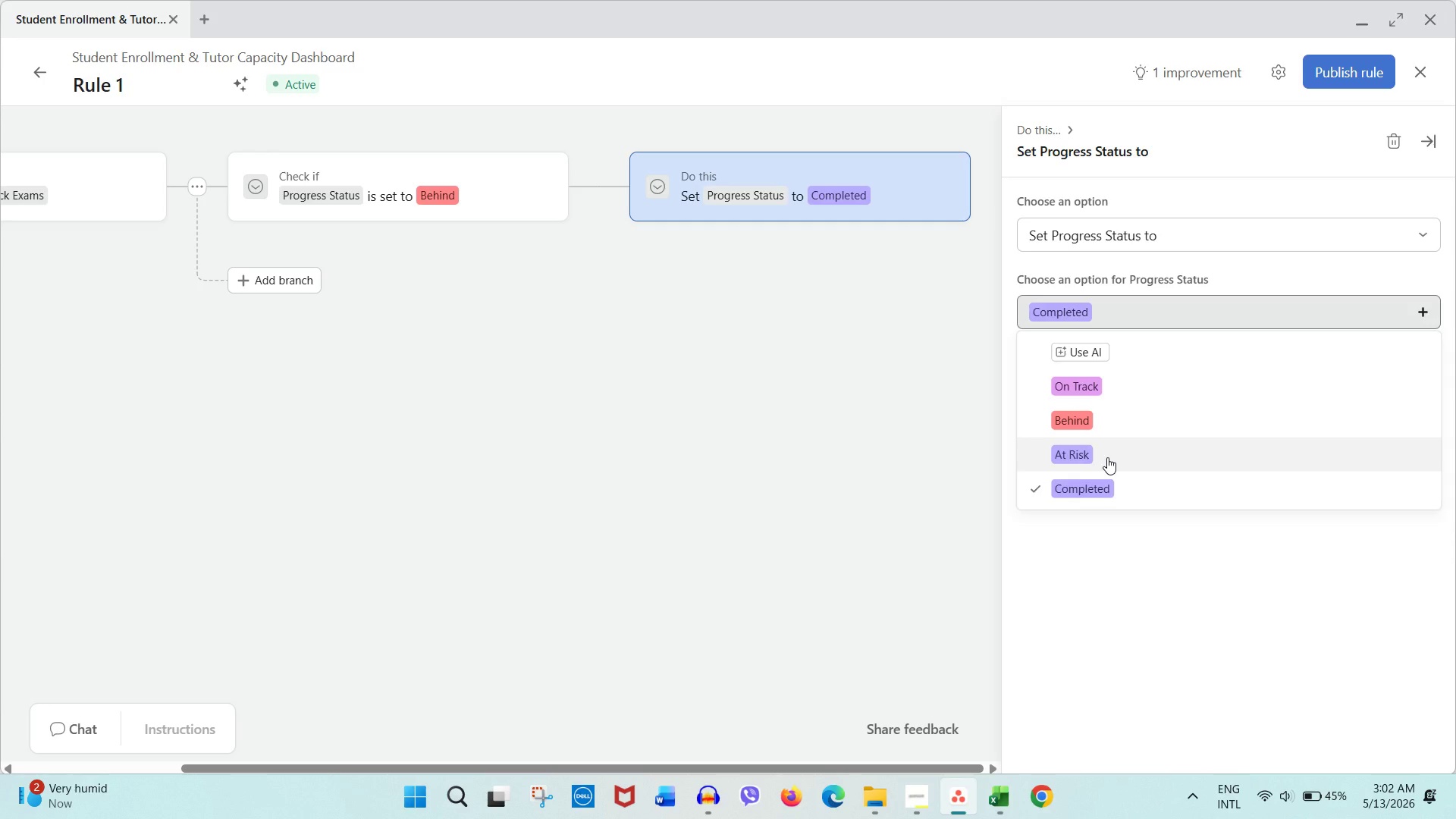 
left_click([1327, 67])
 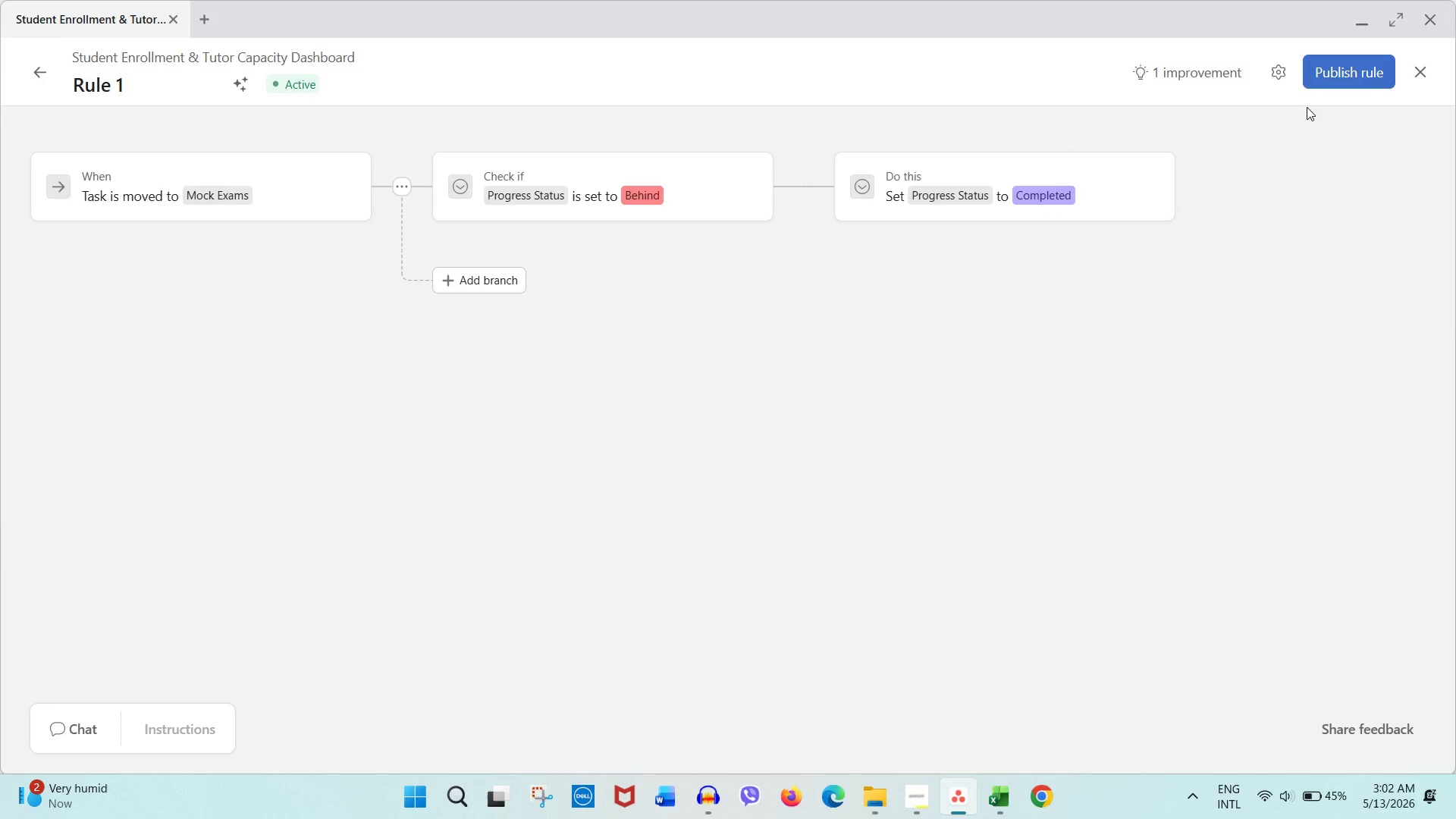 
left_click([1330, 83])
 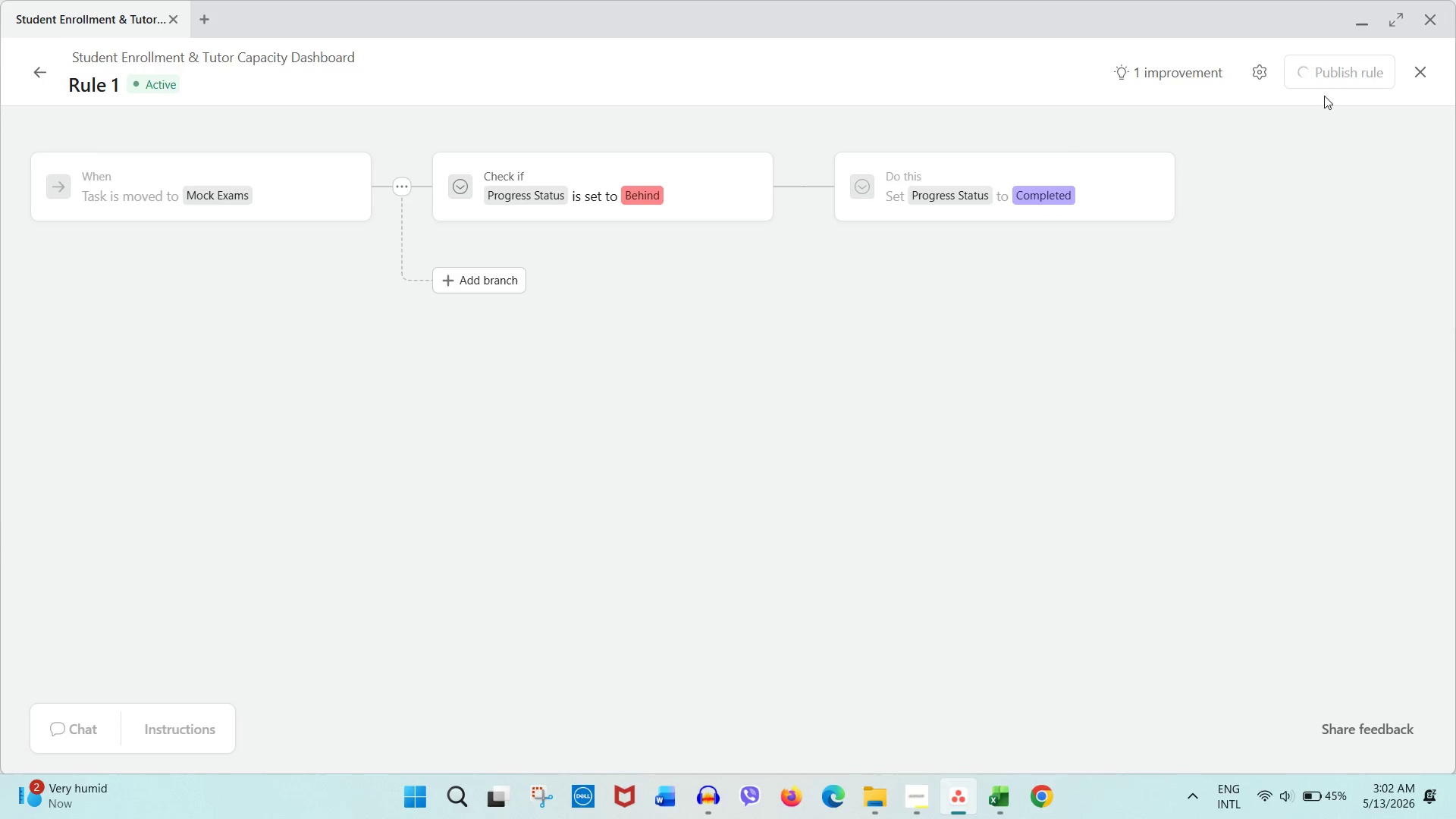 
mouse_move([1285, 85])
 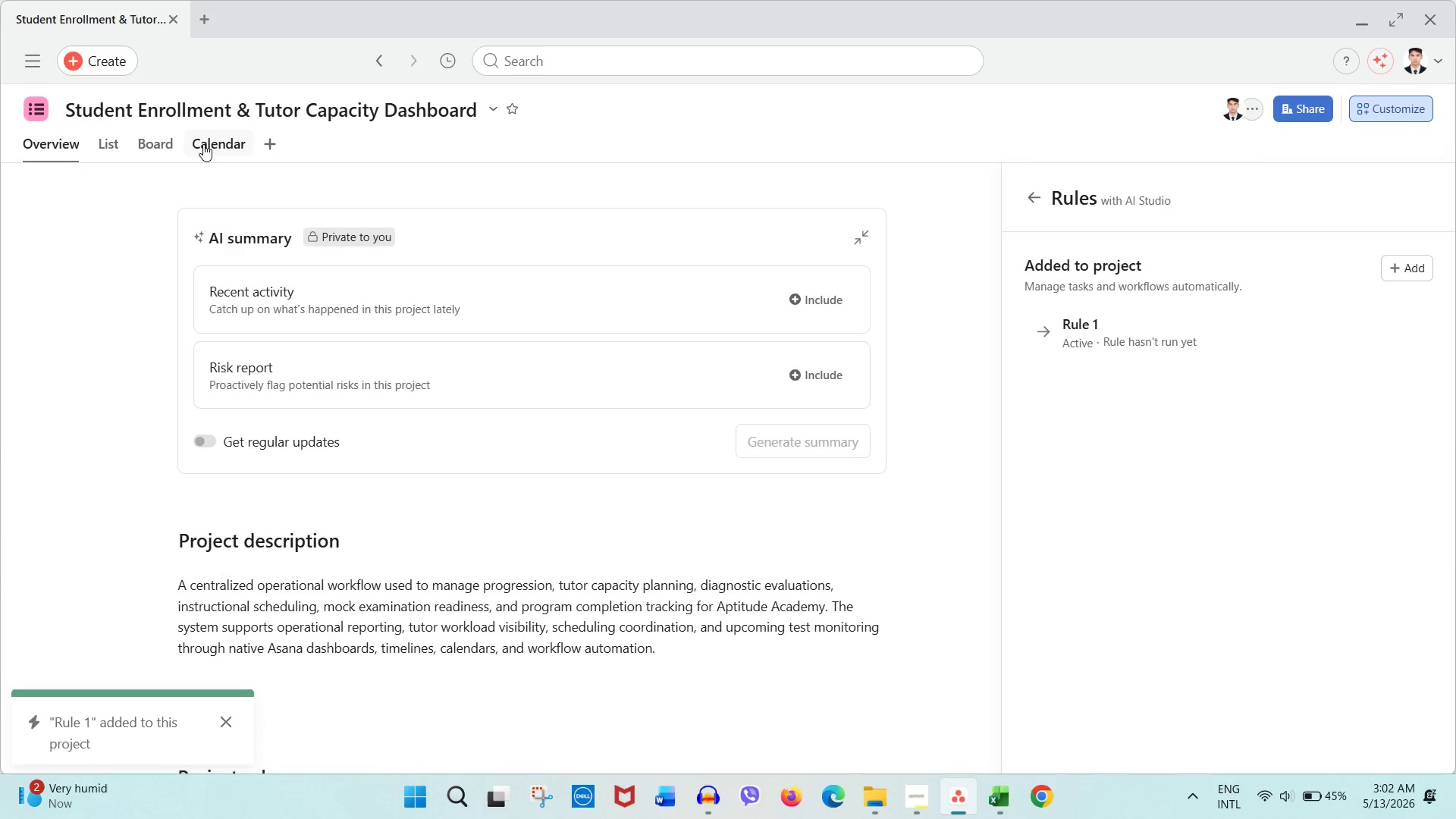 
left_click([153, 143])
 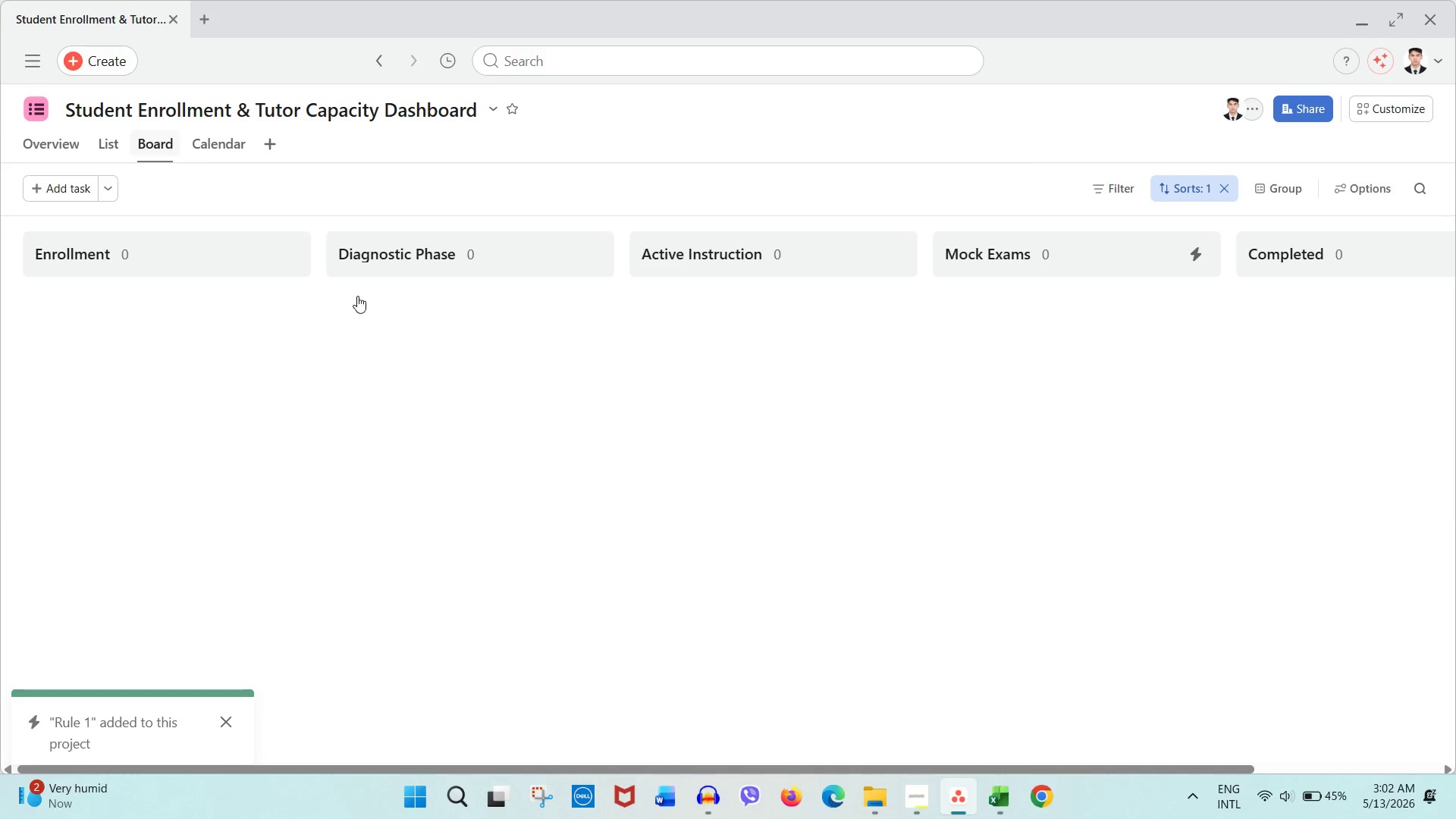 
mouse_move([459, 393])
 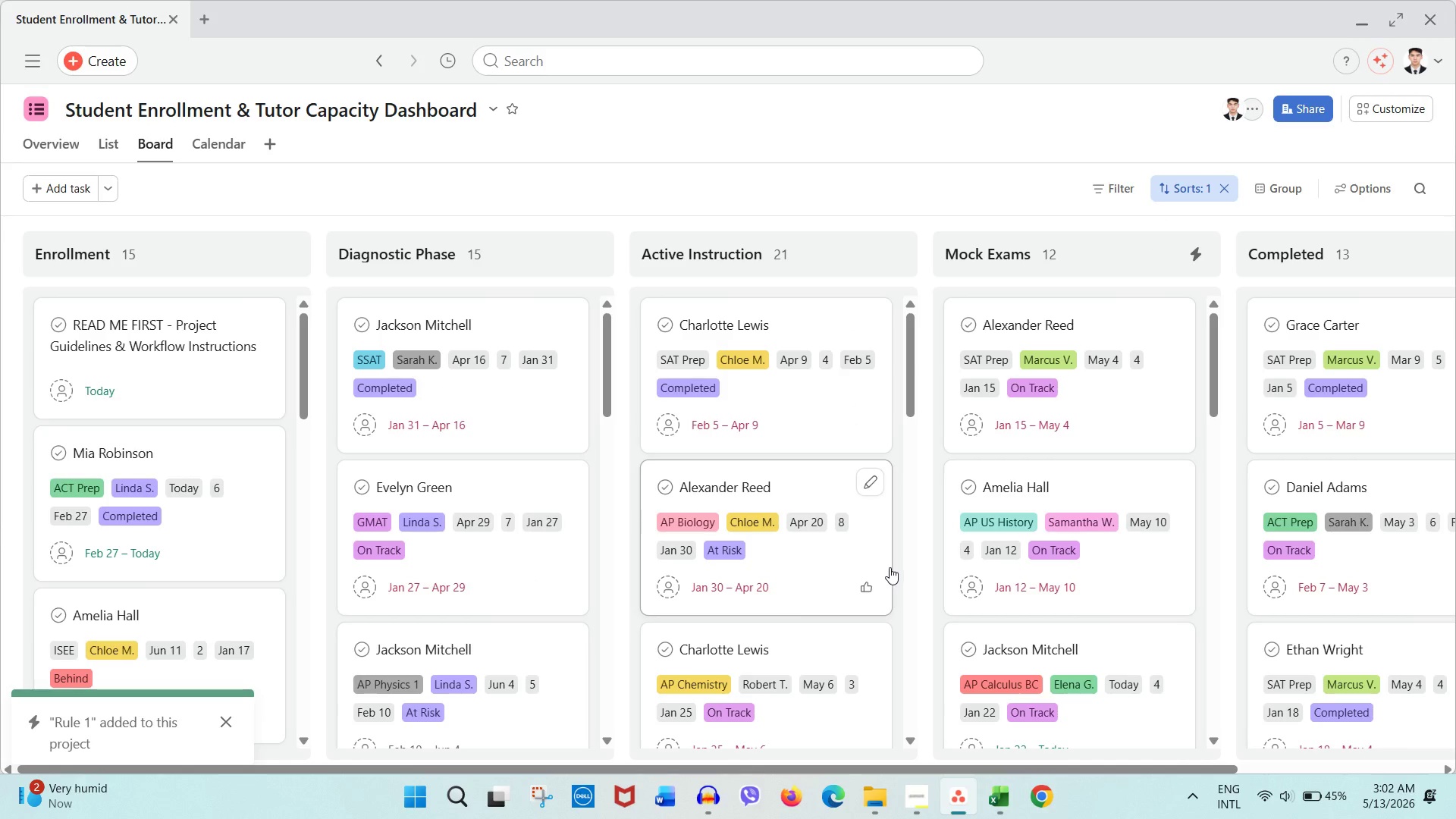 
wait(5.38)
 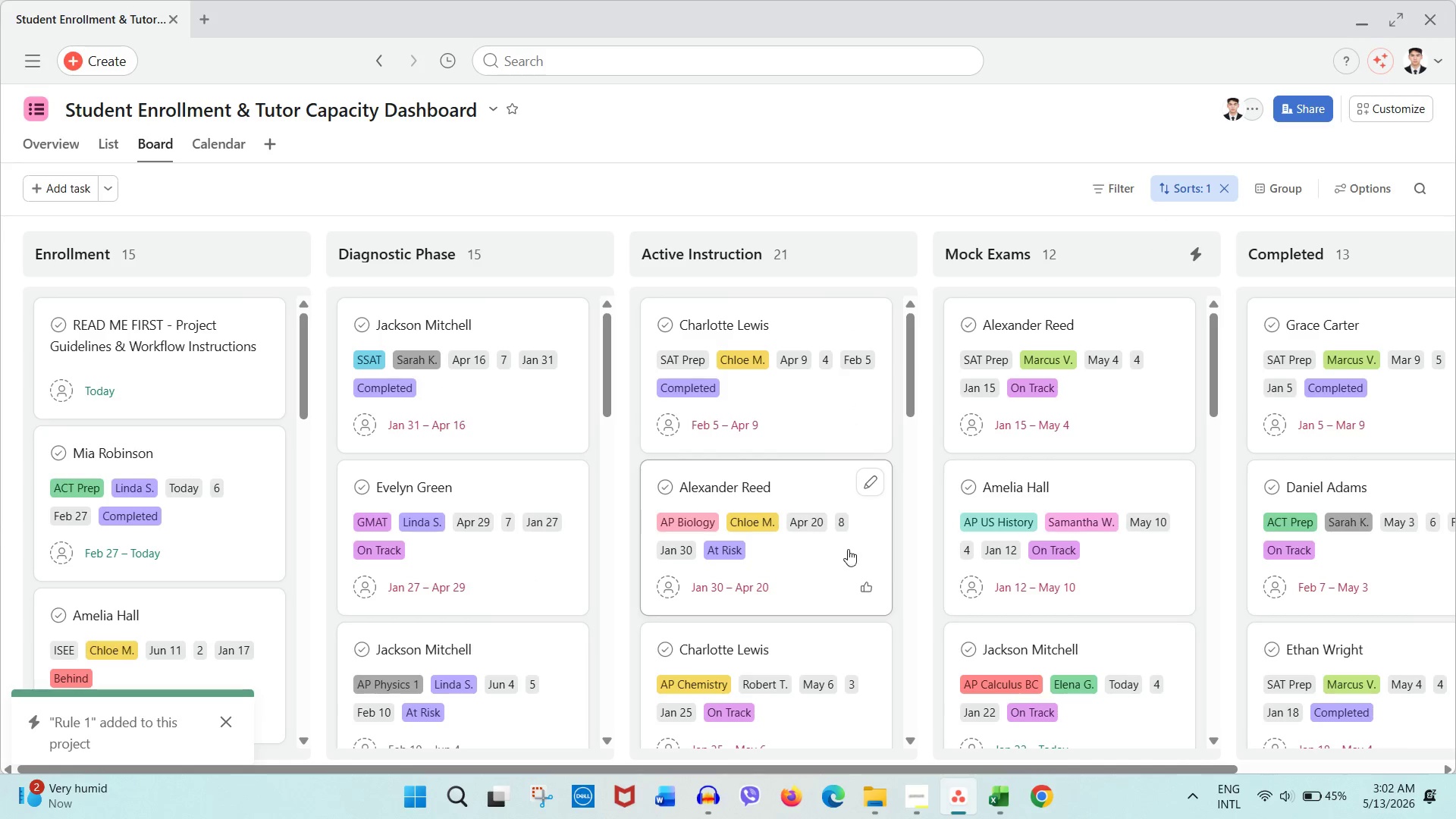 
left_click([1366, 109])
 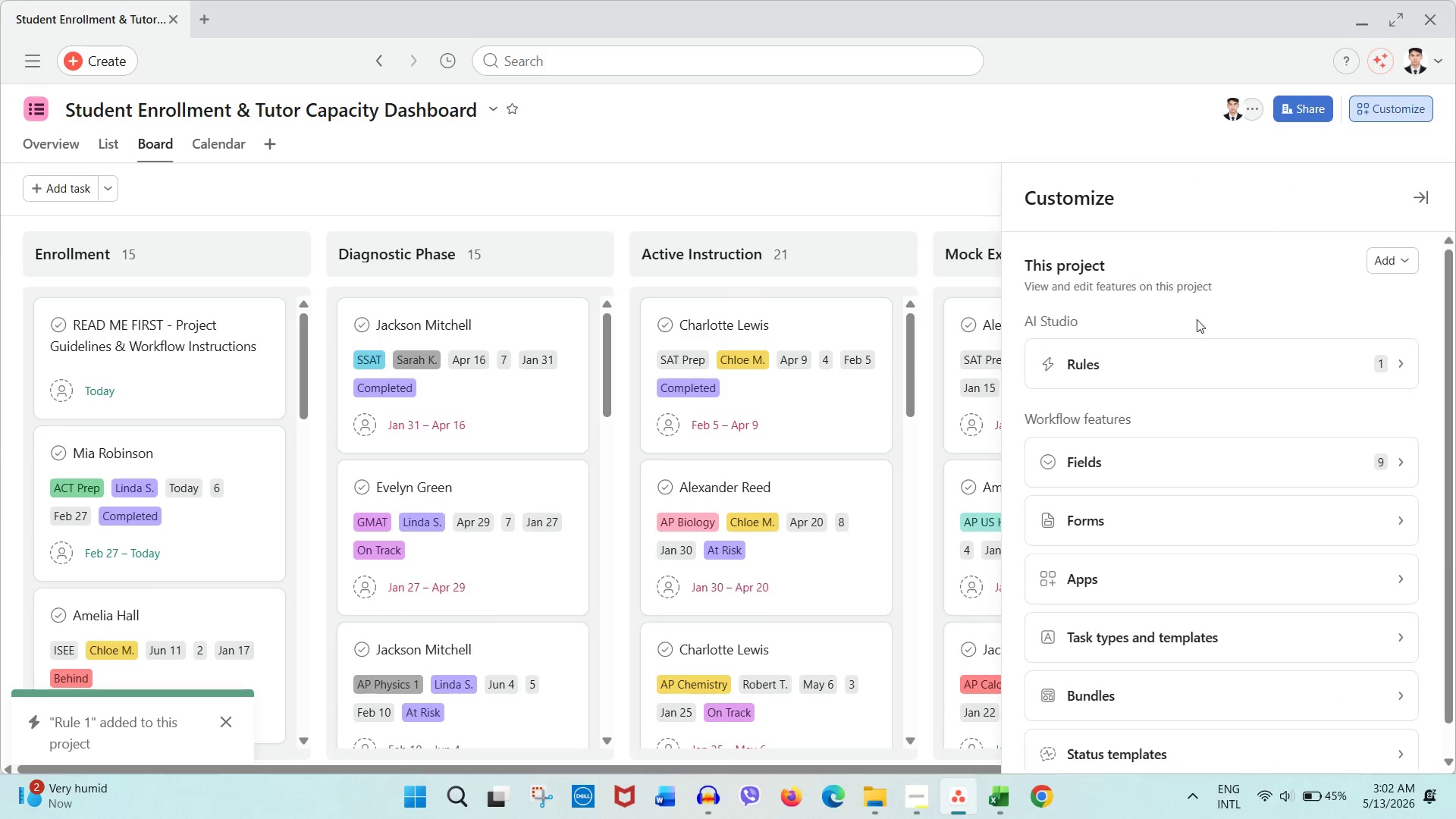 
left_click([1176, 363])
 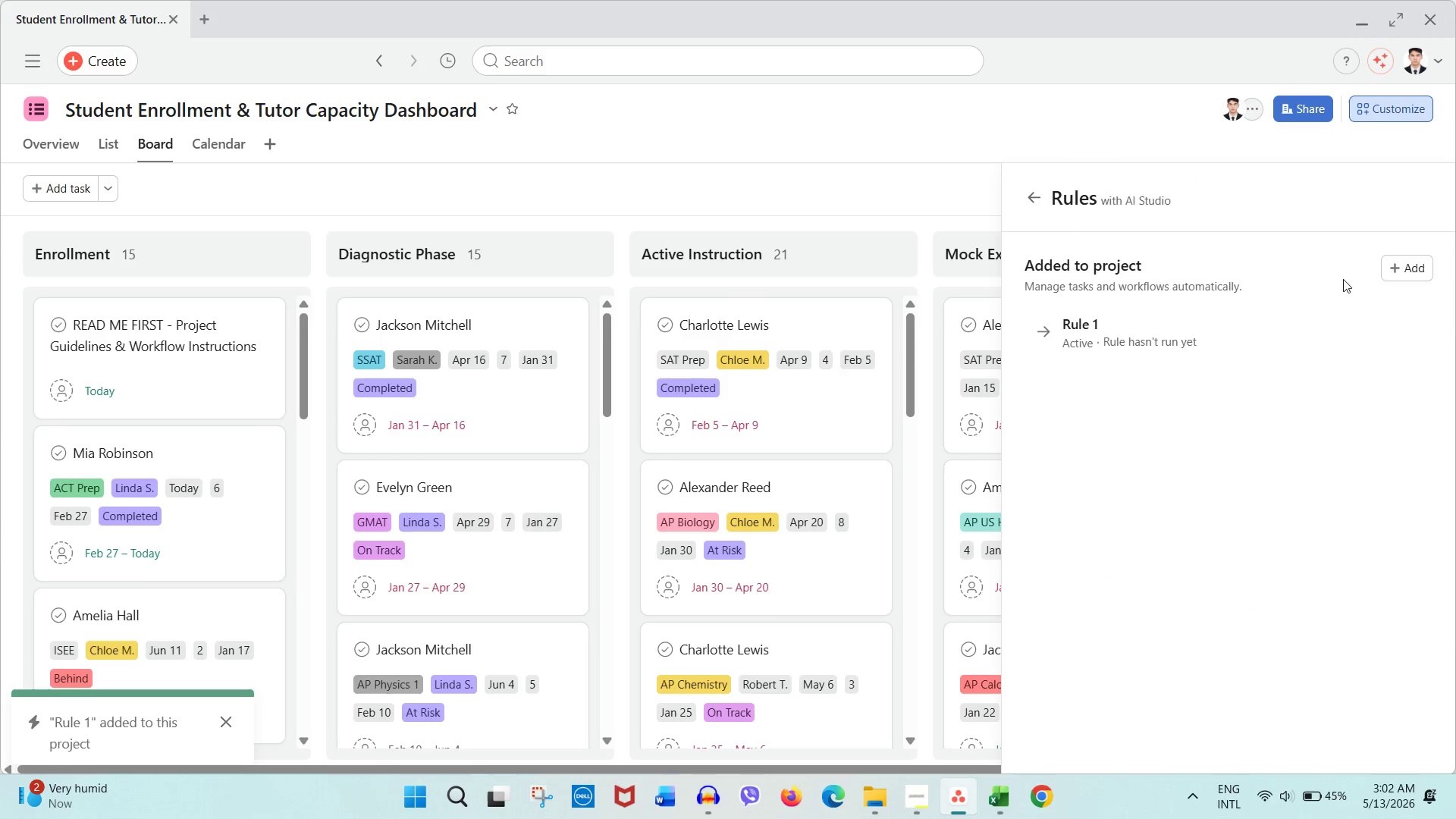 
left_click([1416, 261])
 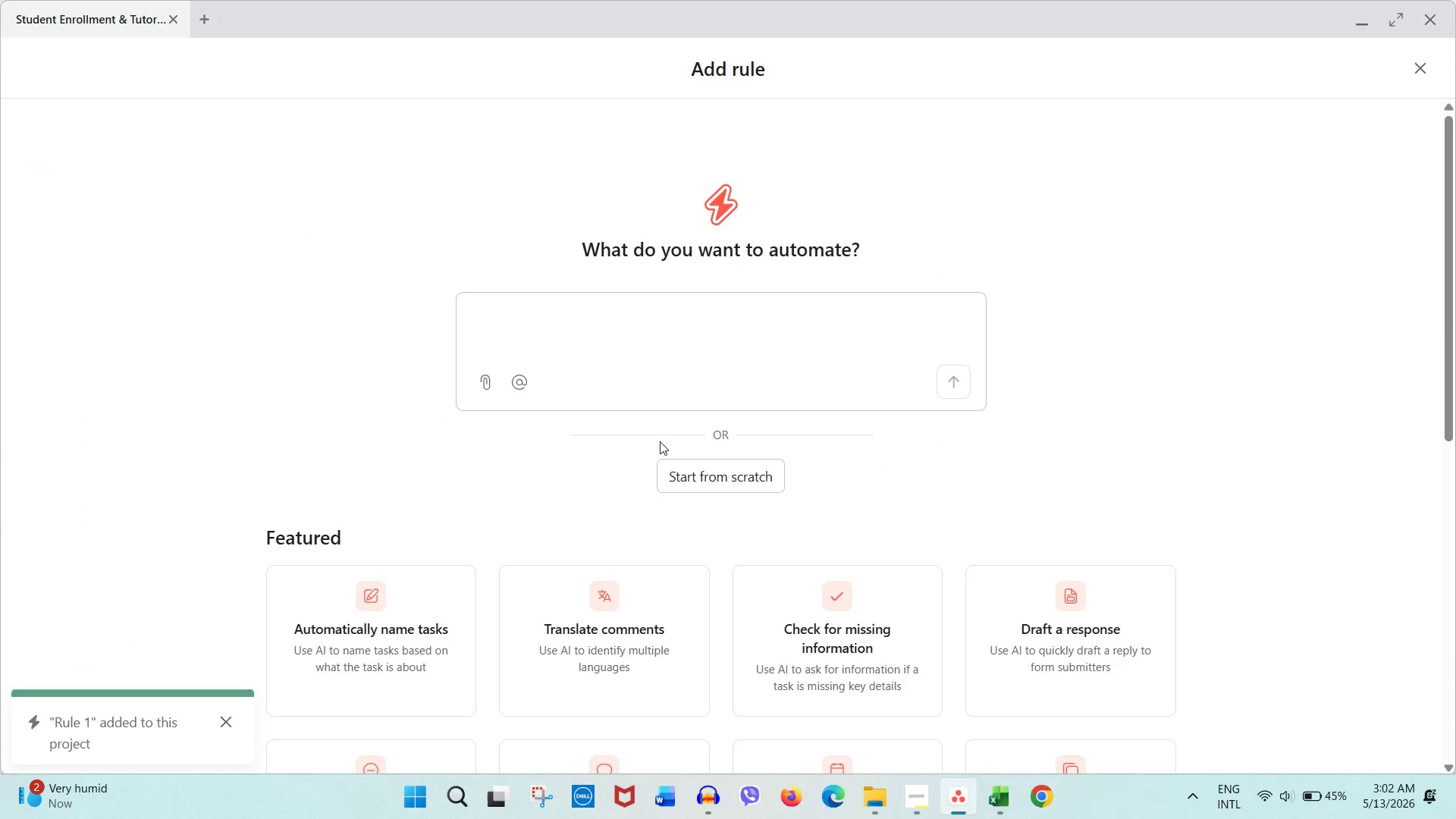 
left_click([699, 480])
 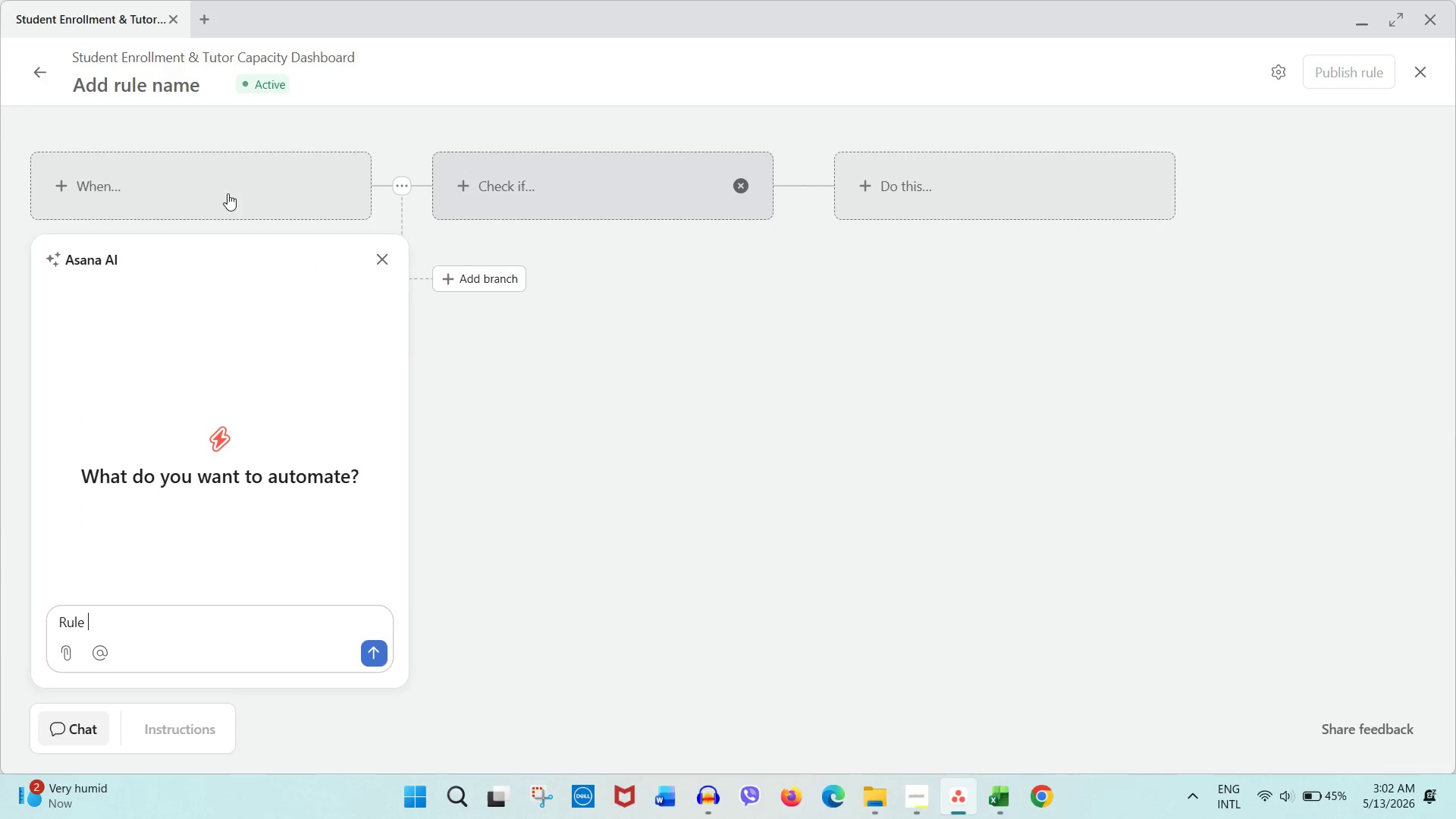 
left_click([127, 85])
 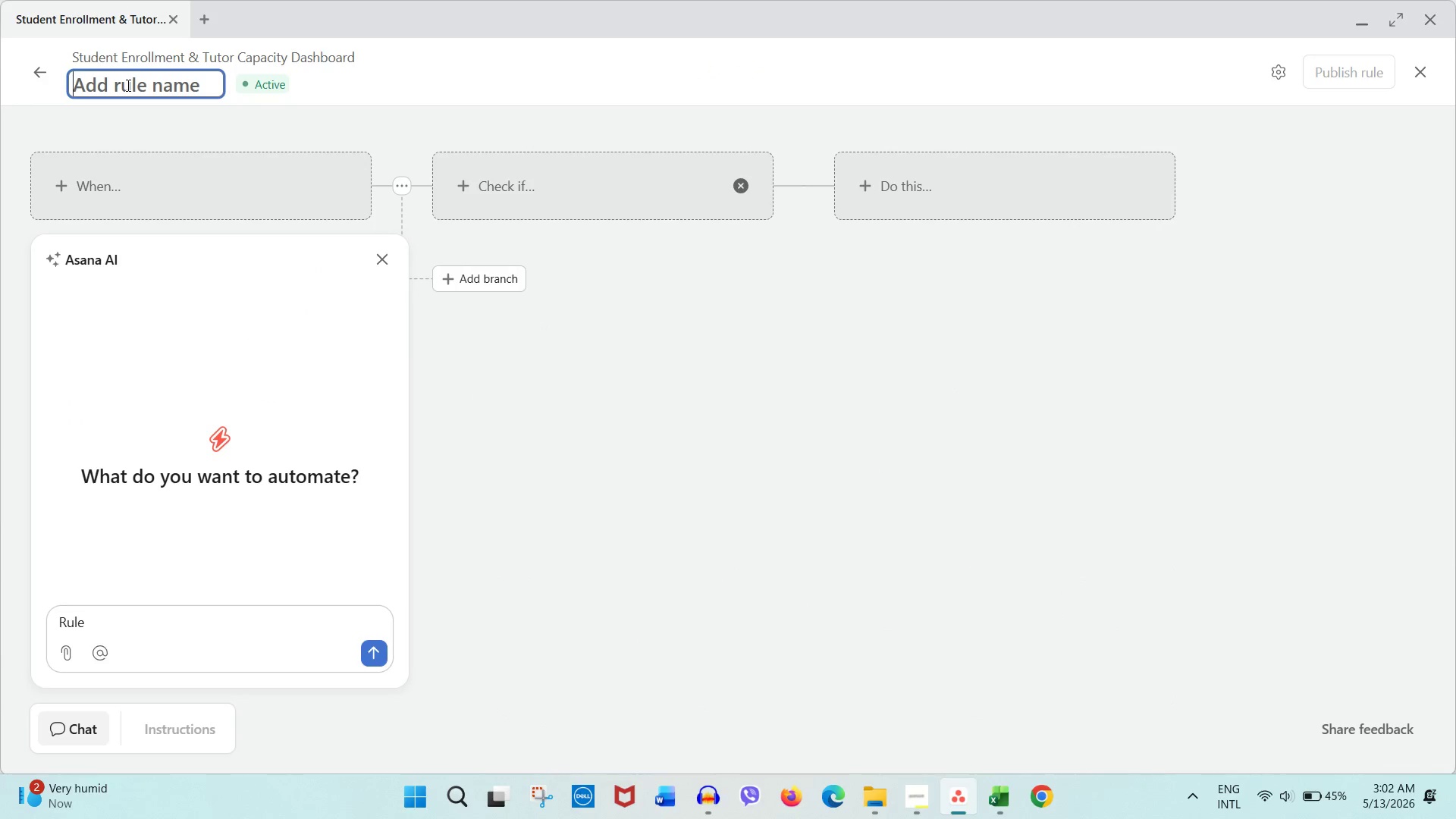 
type(Rule 2)
 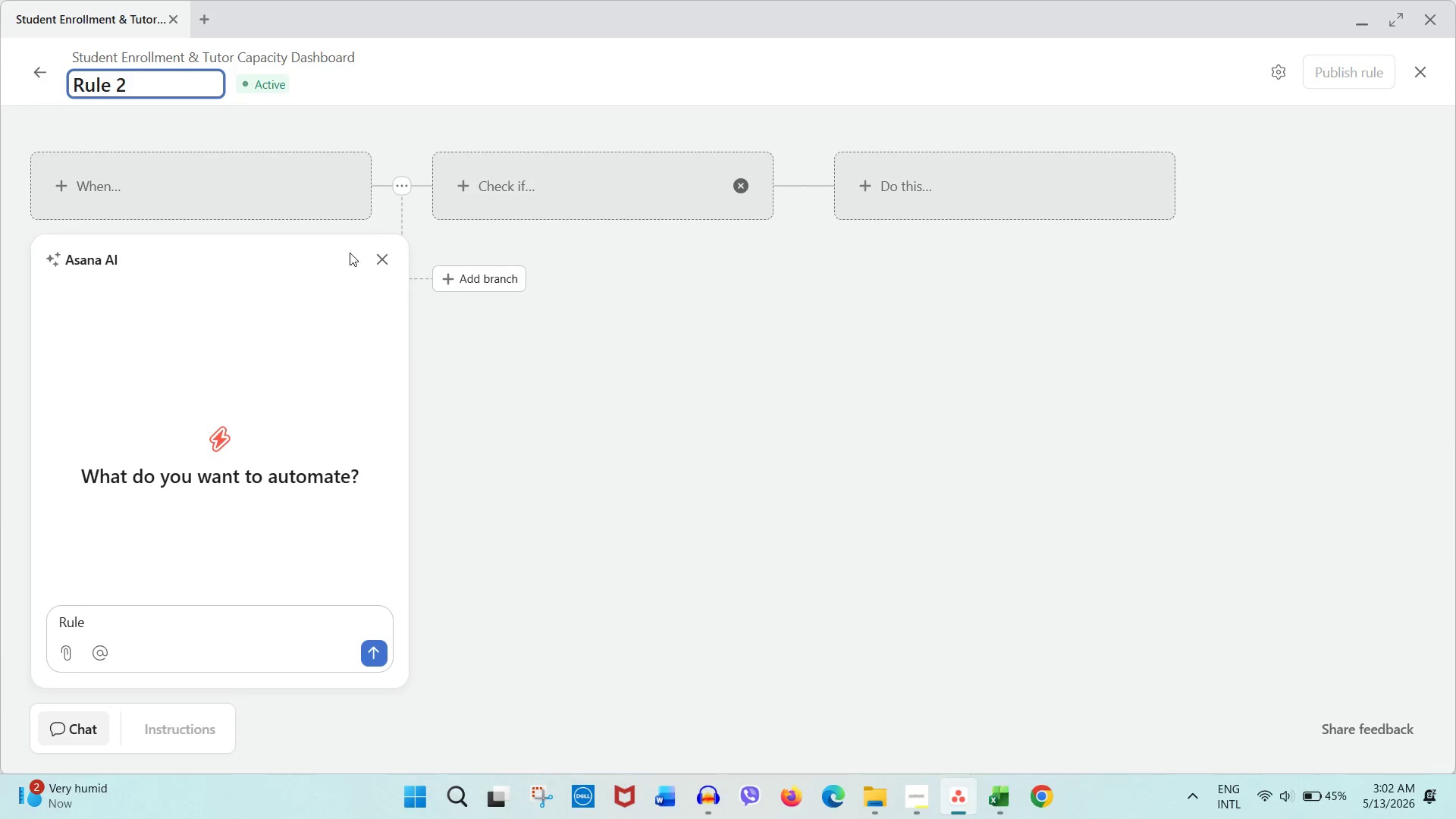 
left_click([375, 256])
 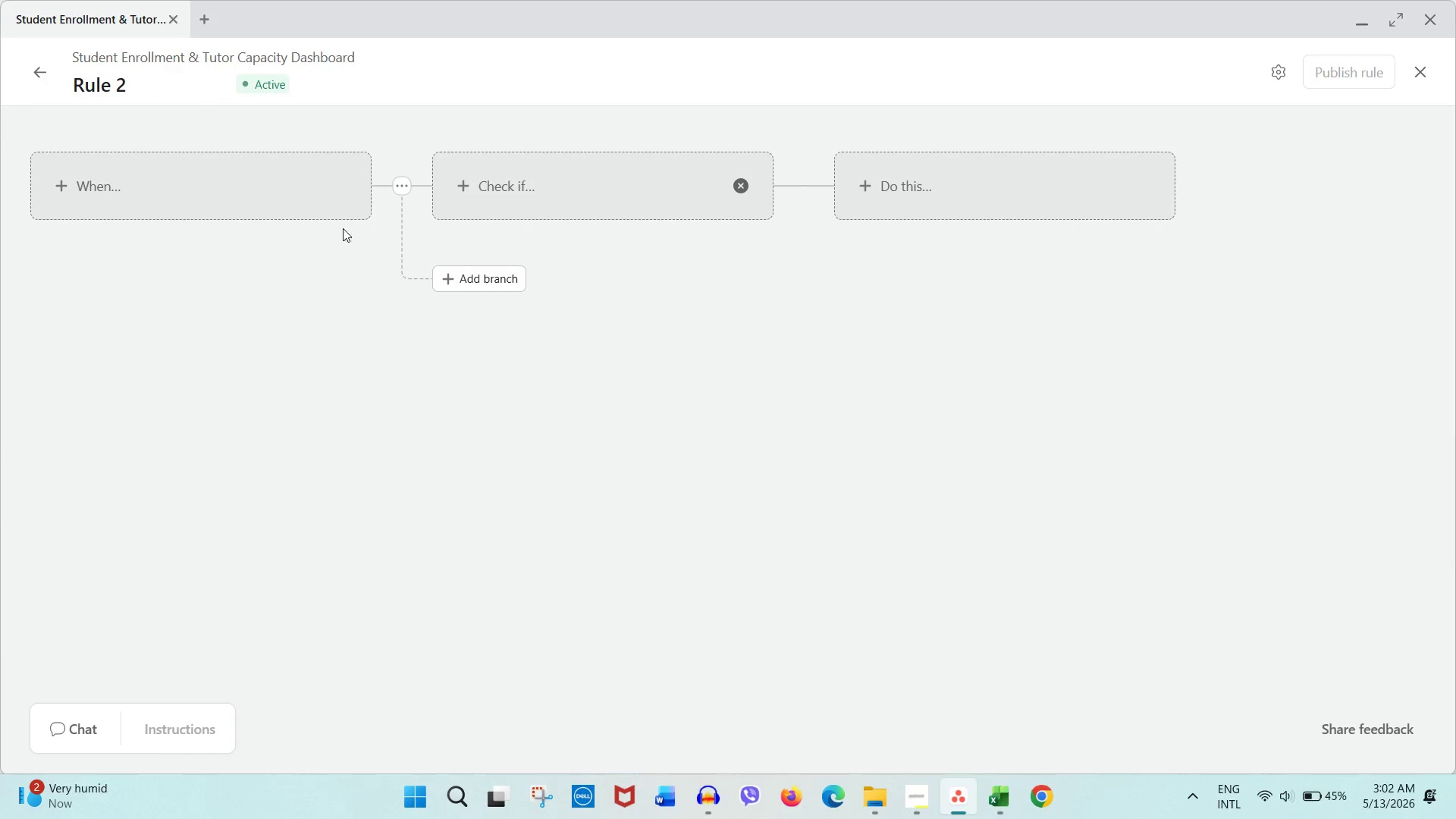 
left_click([204, 166])
 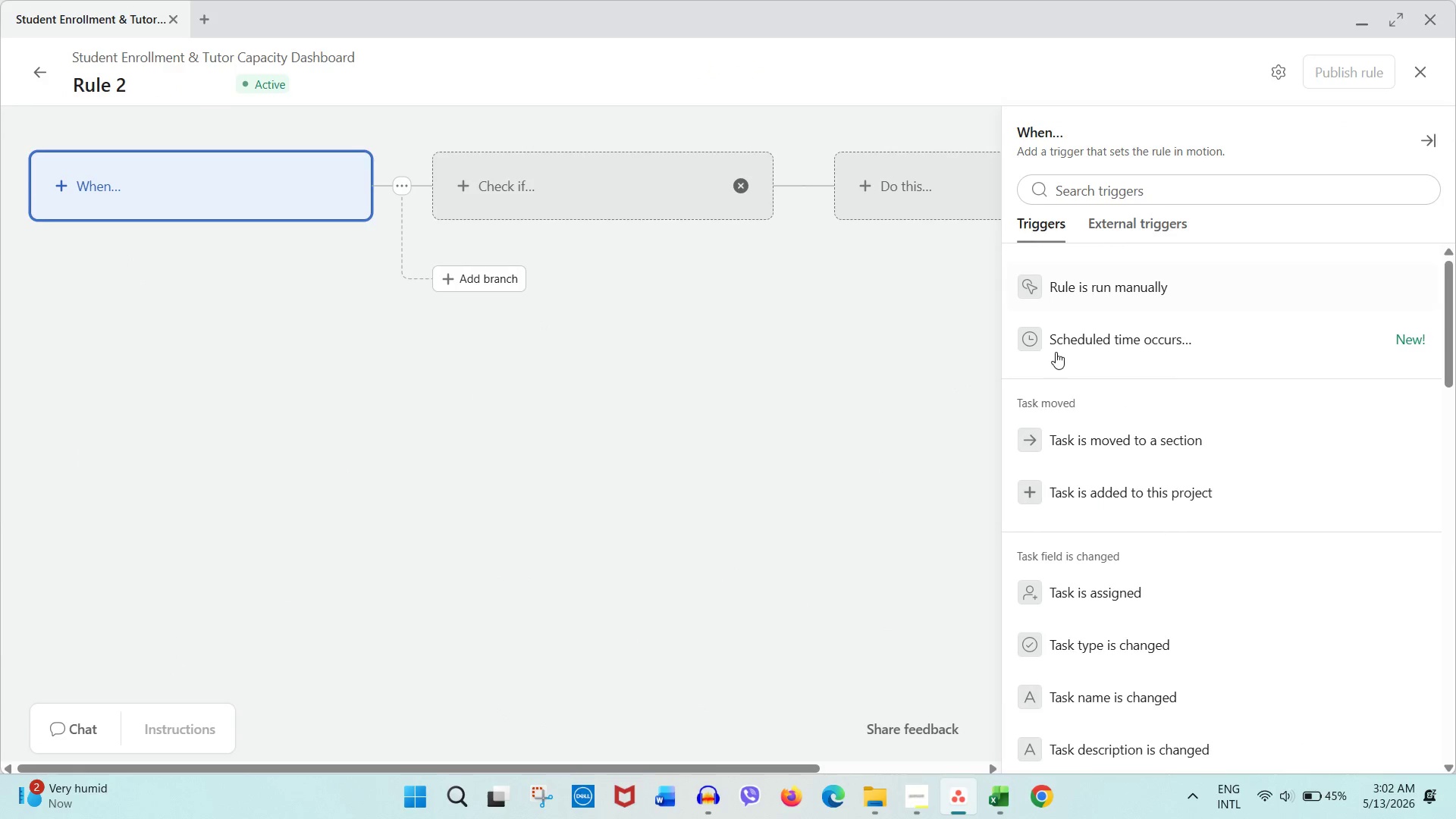 
left_click([1097, 435])
 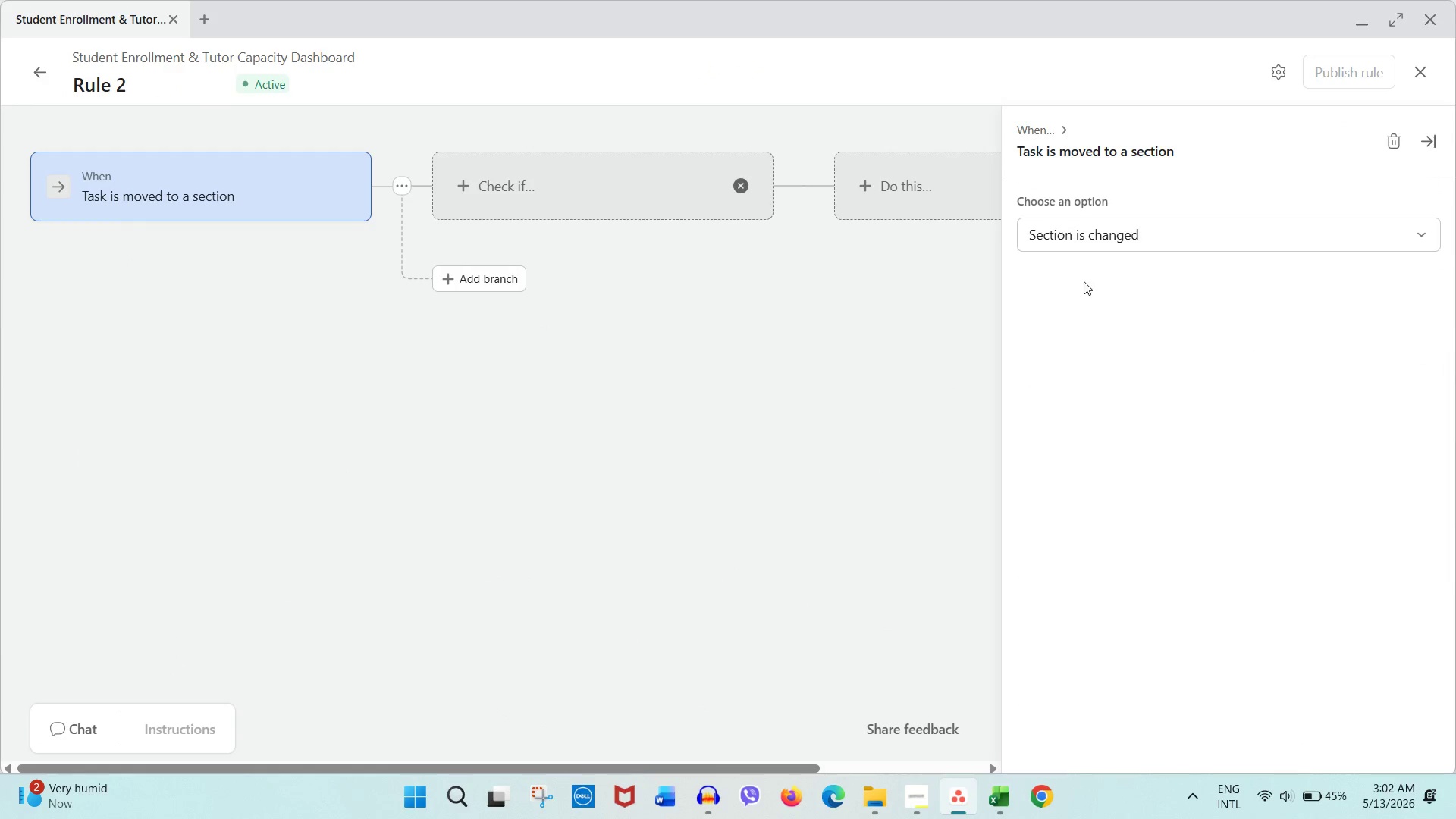 
left_click([1080, 239])
 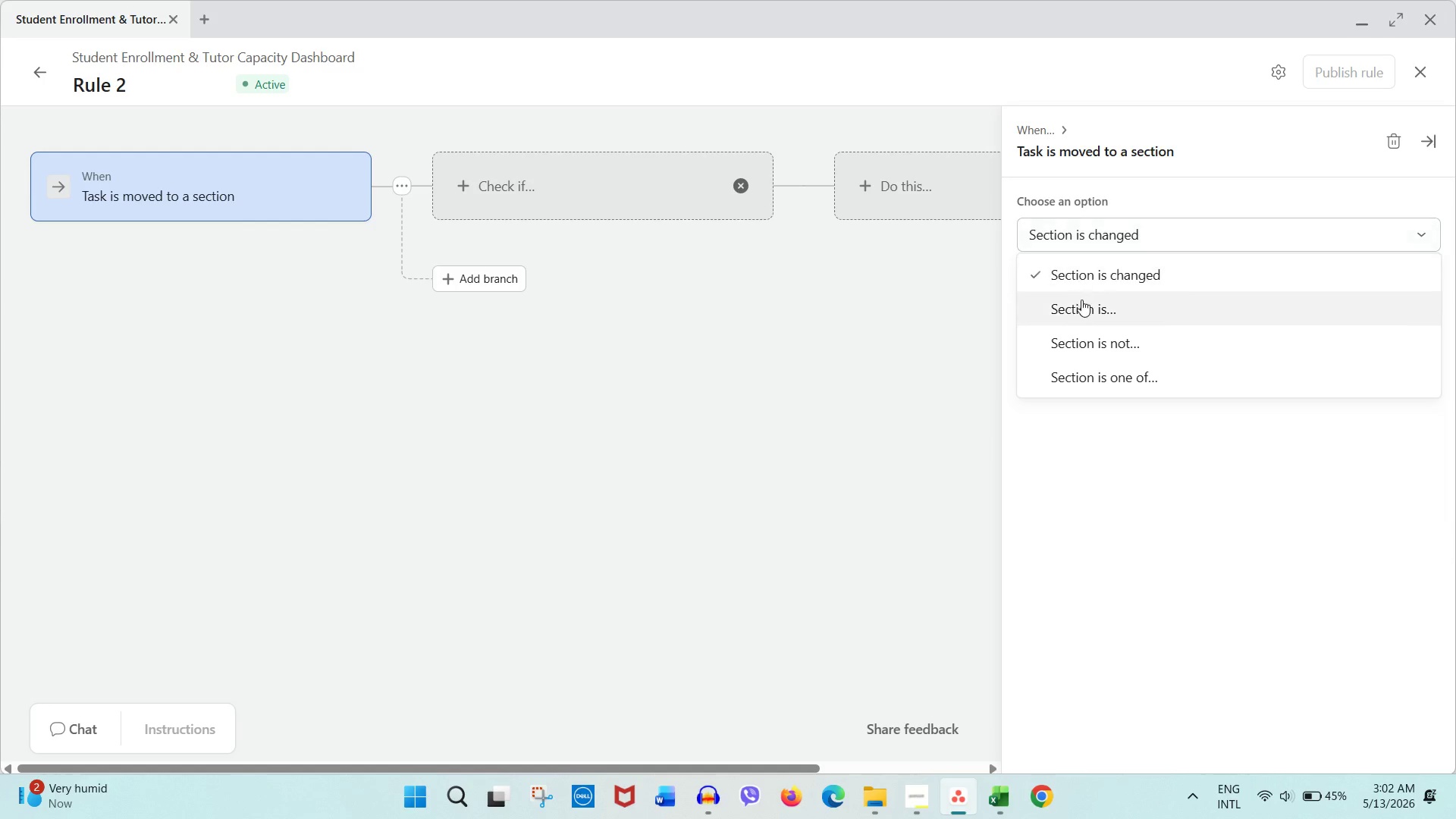 
left_click([1081, 303])
 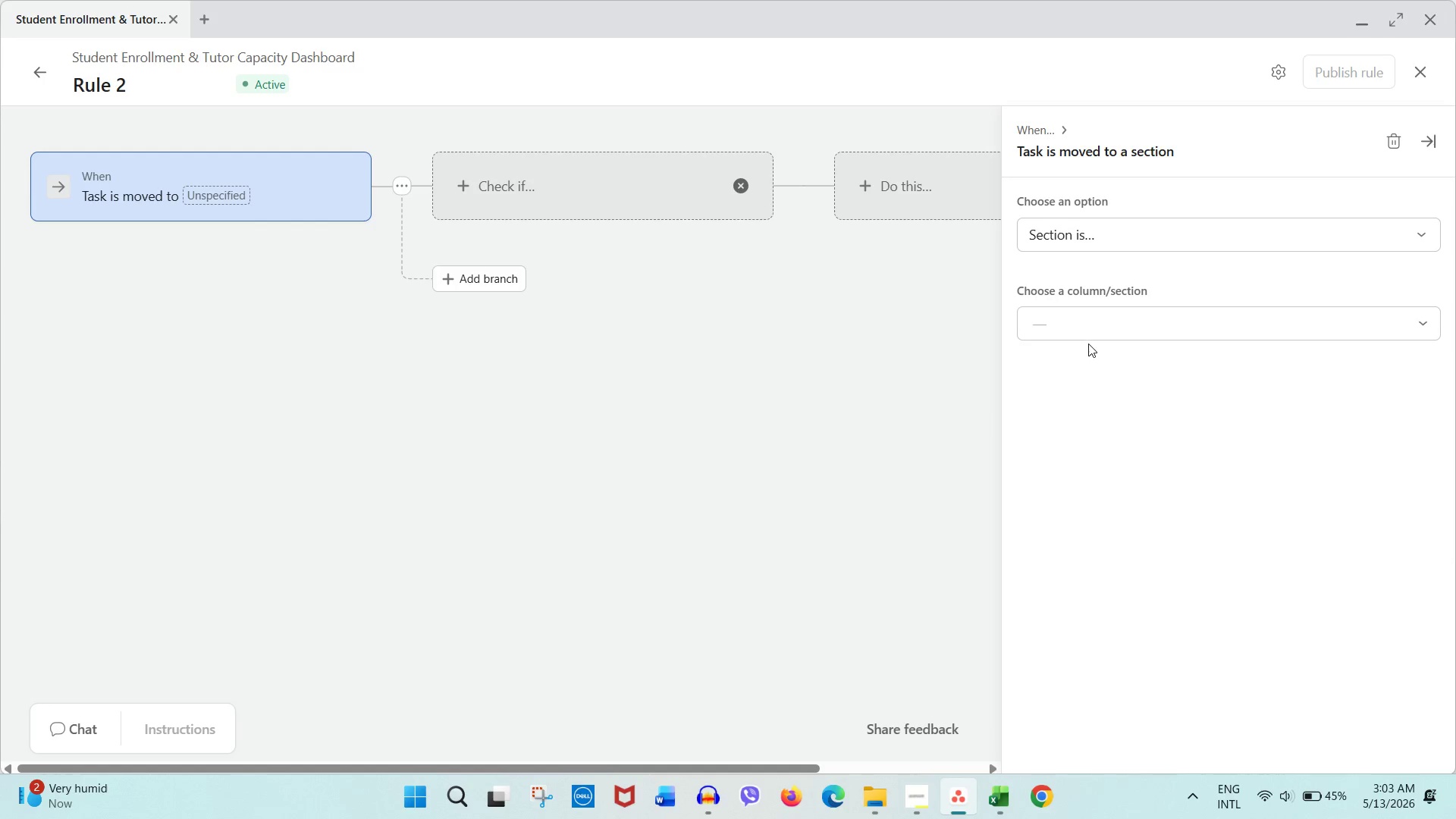 
double_click([1090, 319])
 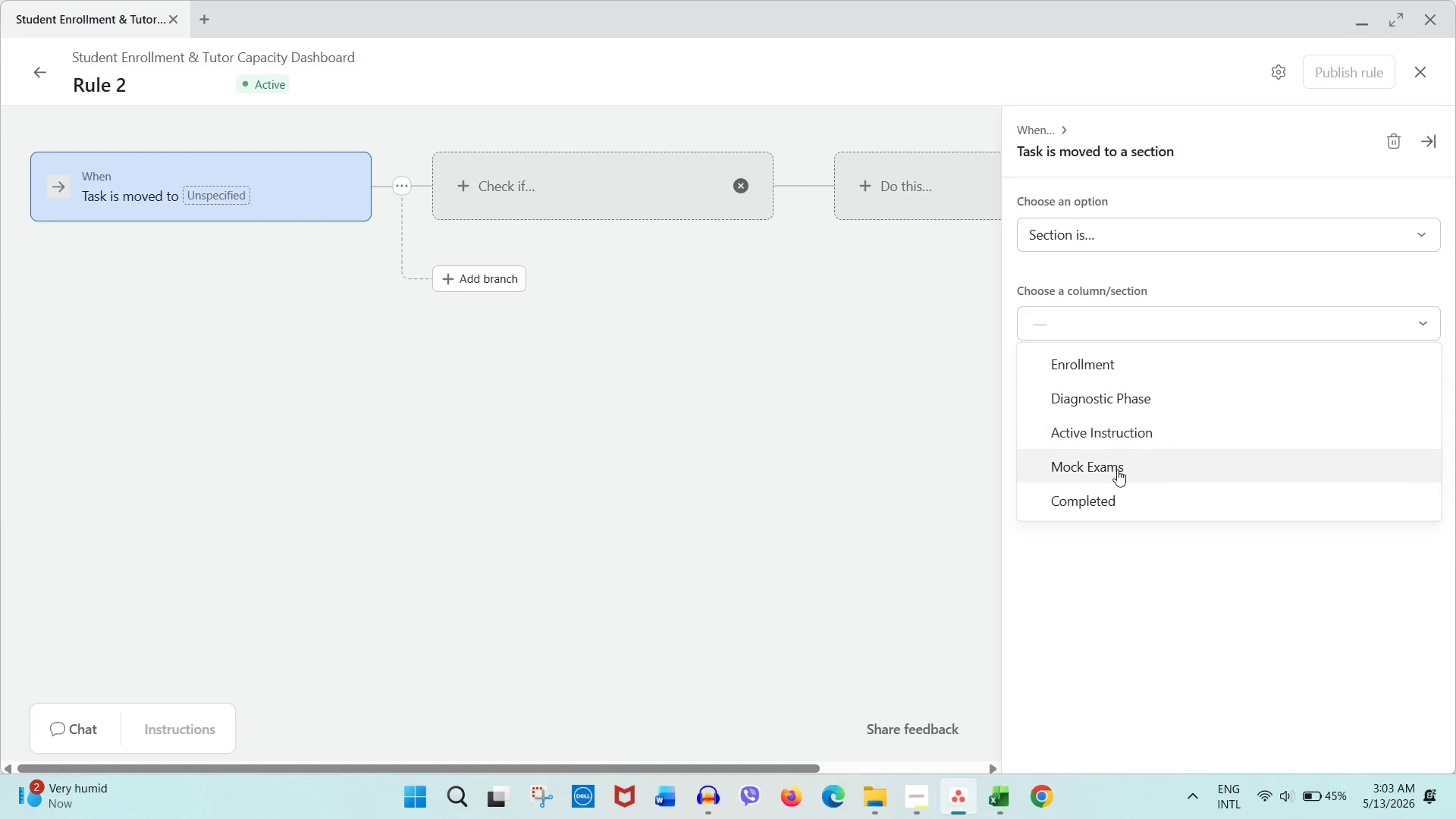 
left_click([1112, 500])
 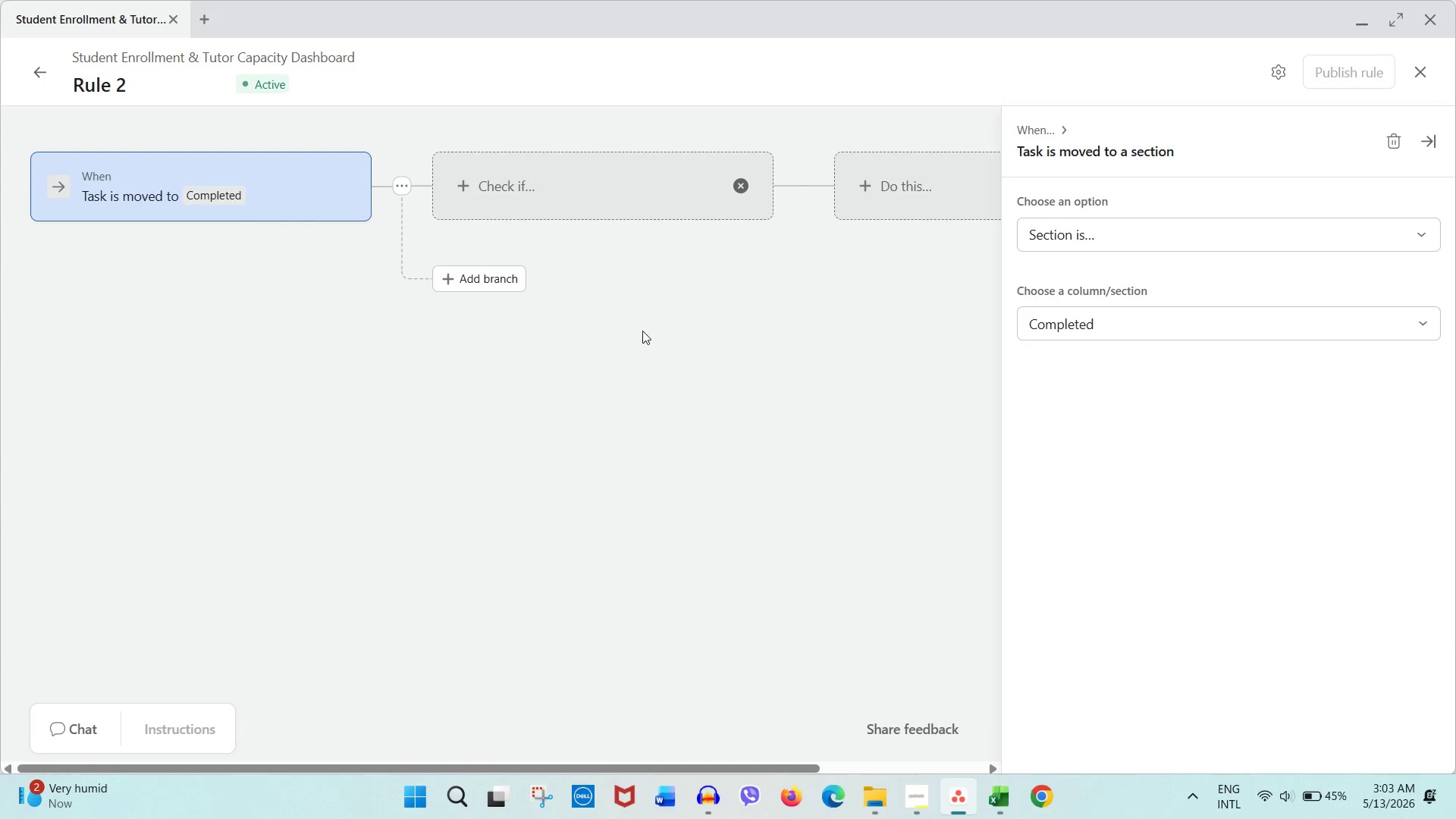 
left_click([642, 353])
 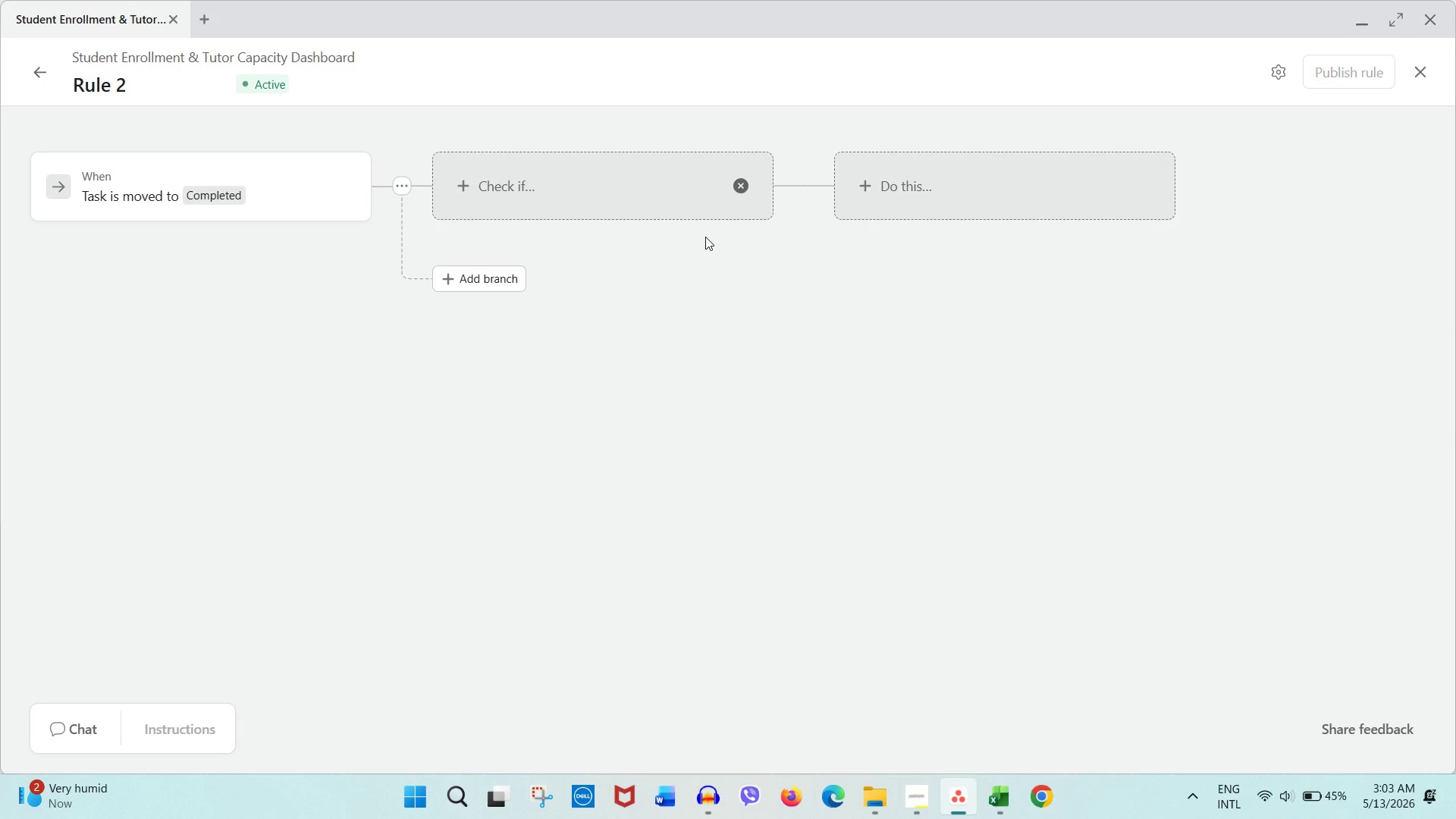 
wait(7.22)
 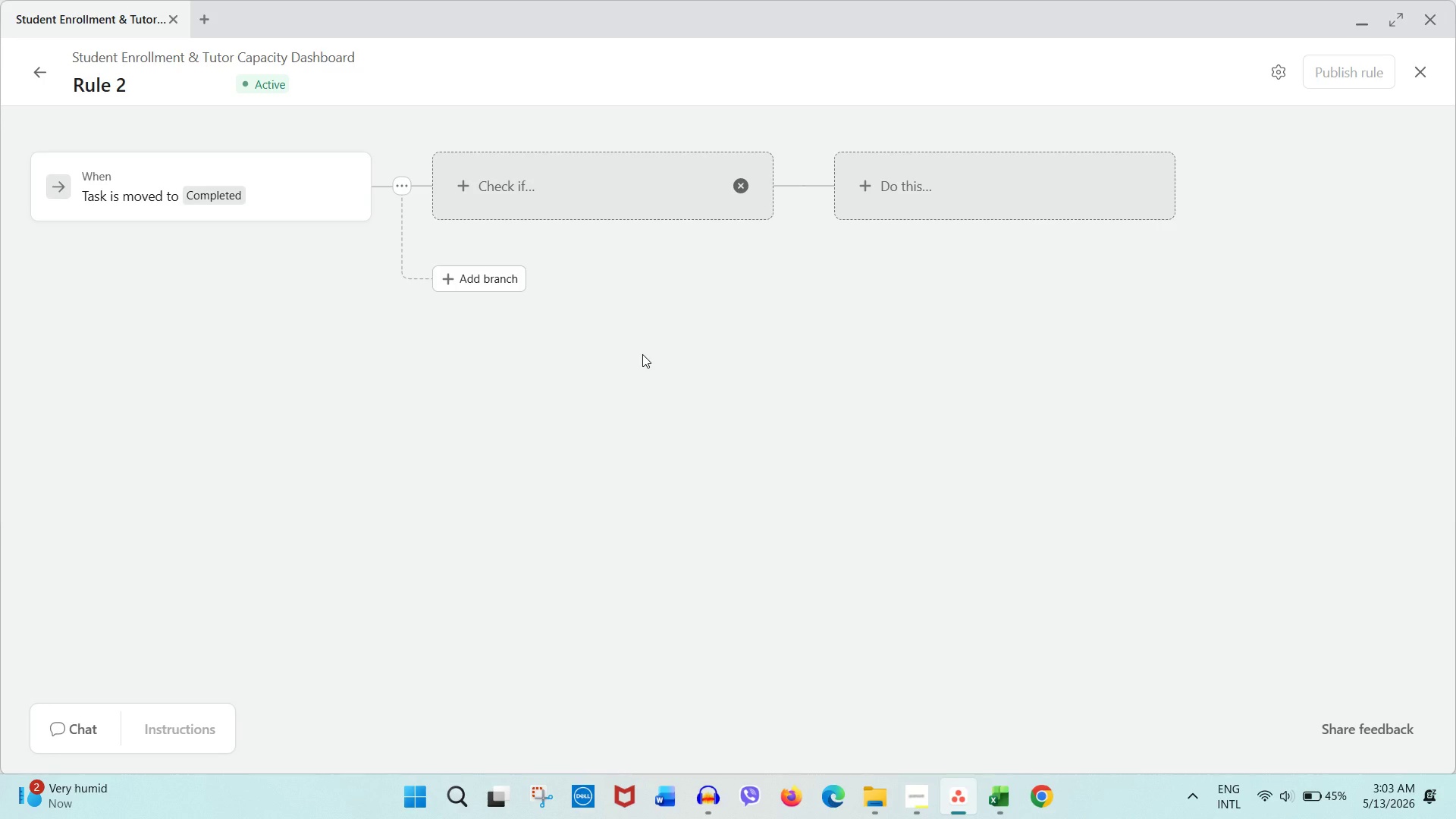 
left_click([627, 193])
 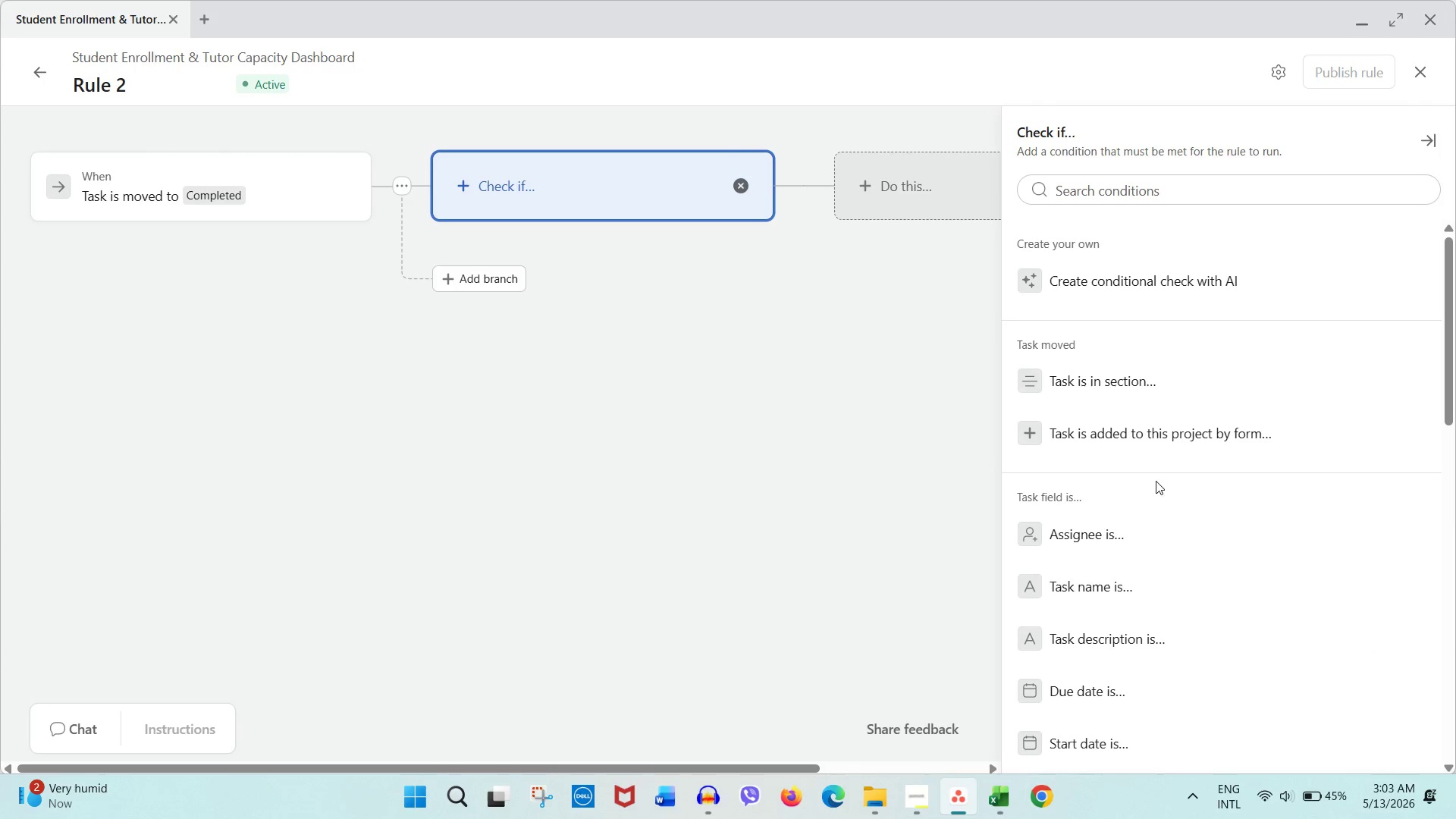 
scroll: coordinate [1162, 480], scroll_direction: down, amount: 3.0
 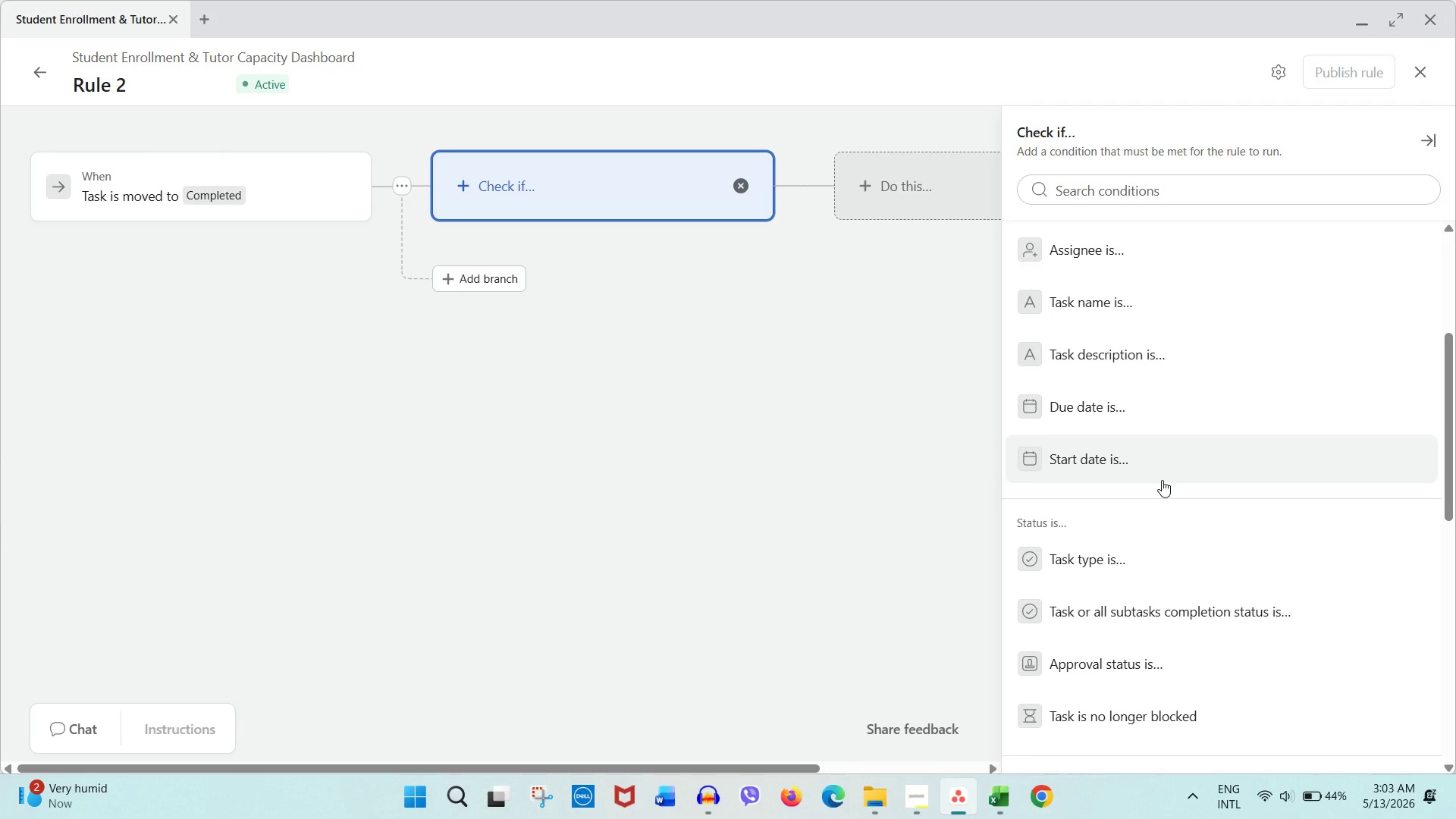 
wait(7.68)
 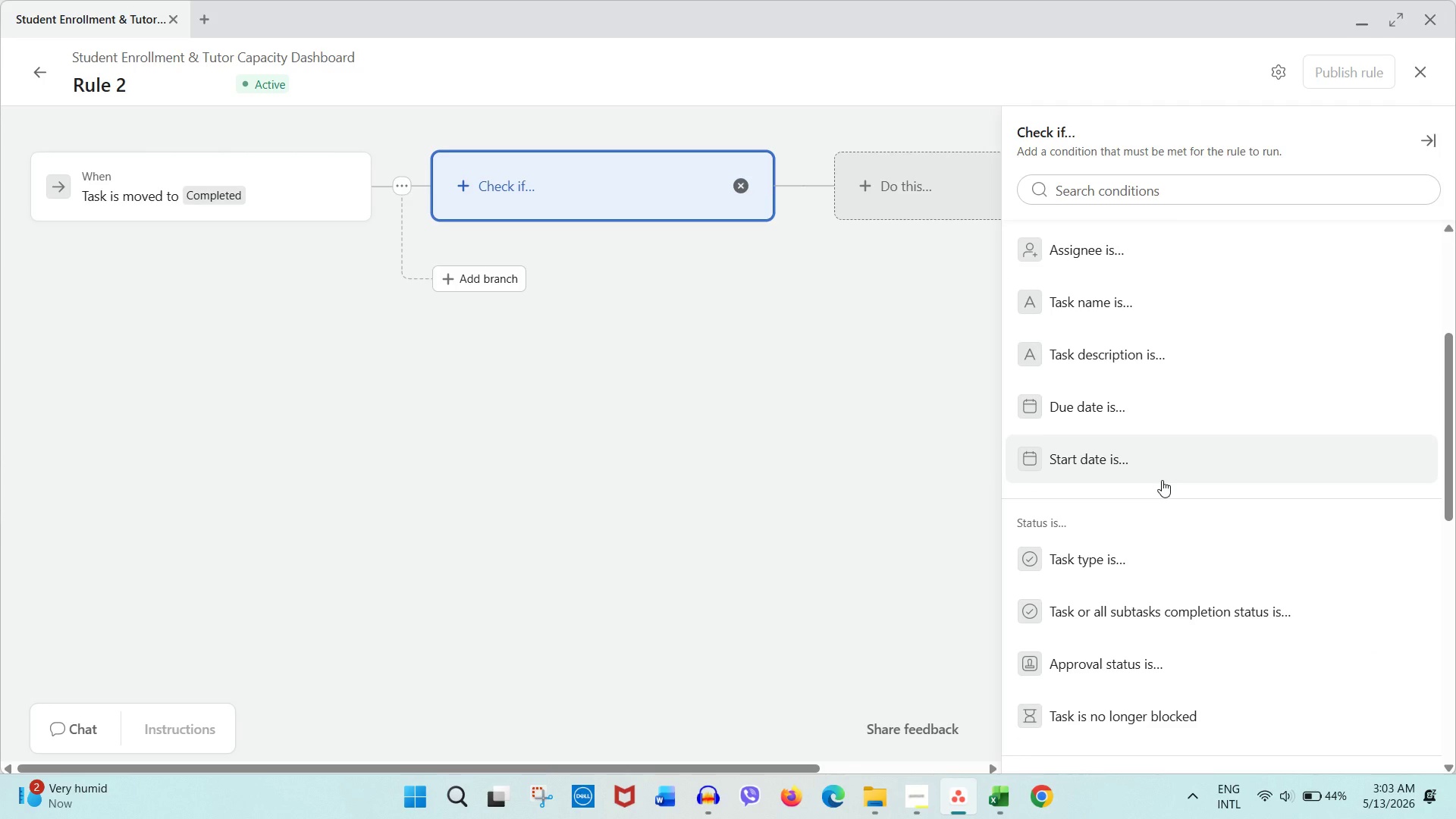 
scroll: coordinate [1136, 560], scroll_direction: down, amount: 1.0
 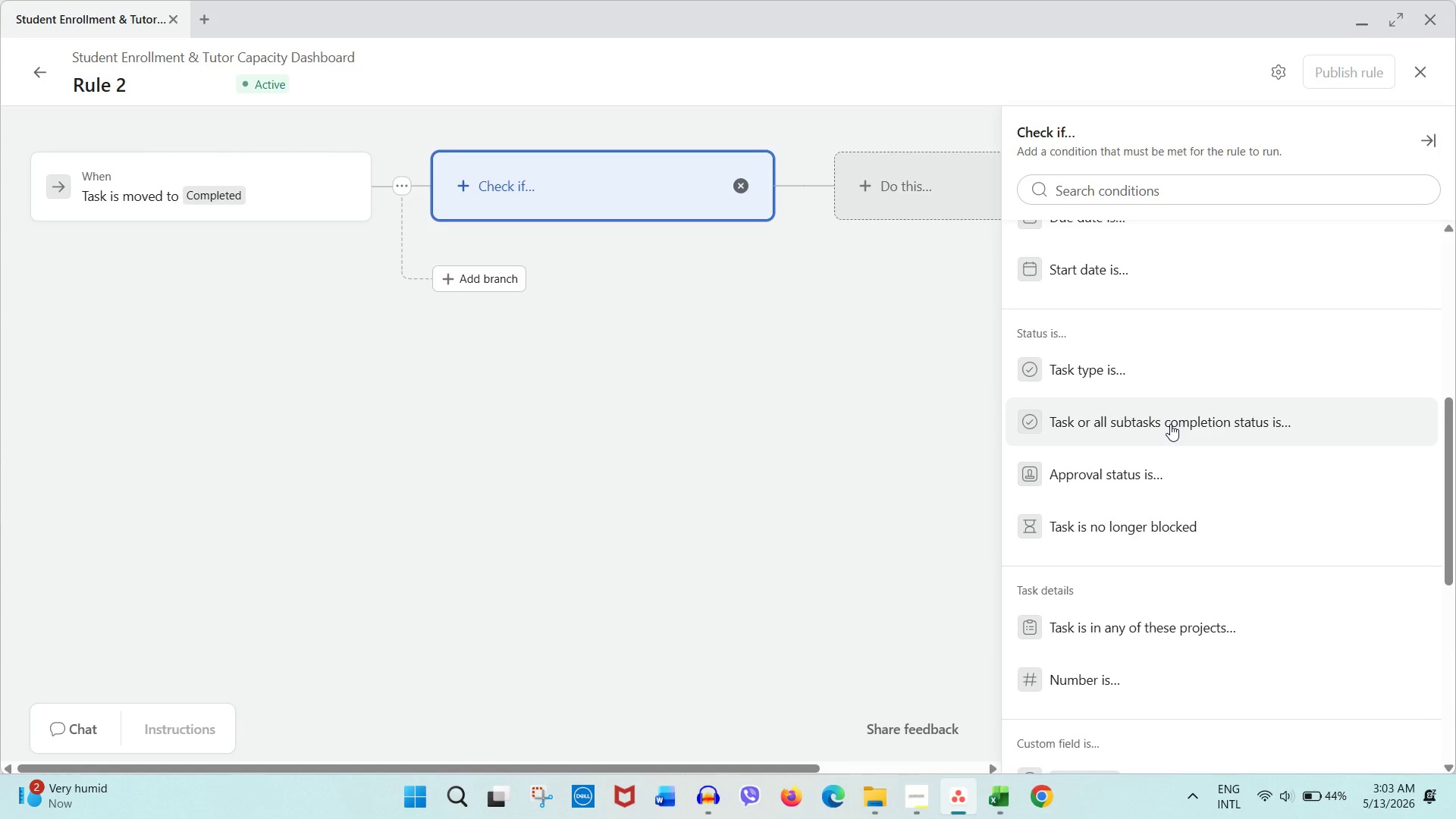 
left_click([1170, 424])
 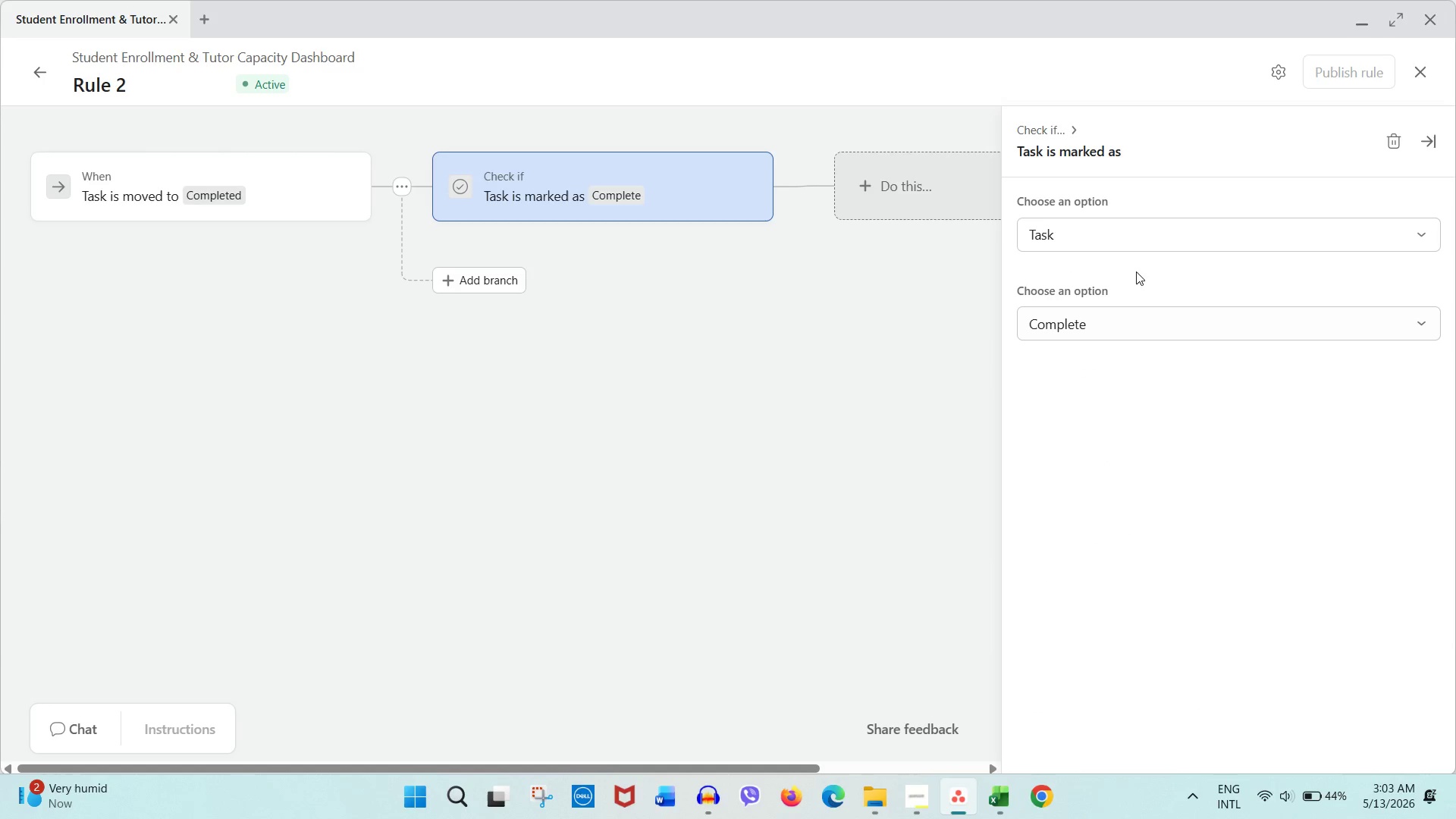 
left_click([1070, 339])
 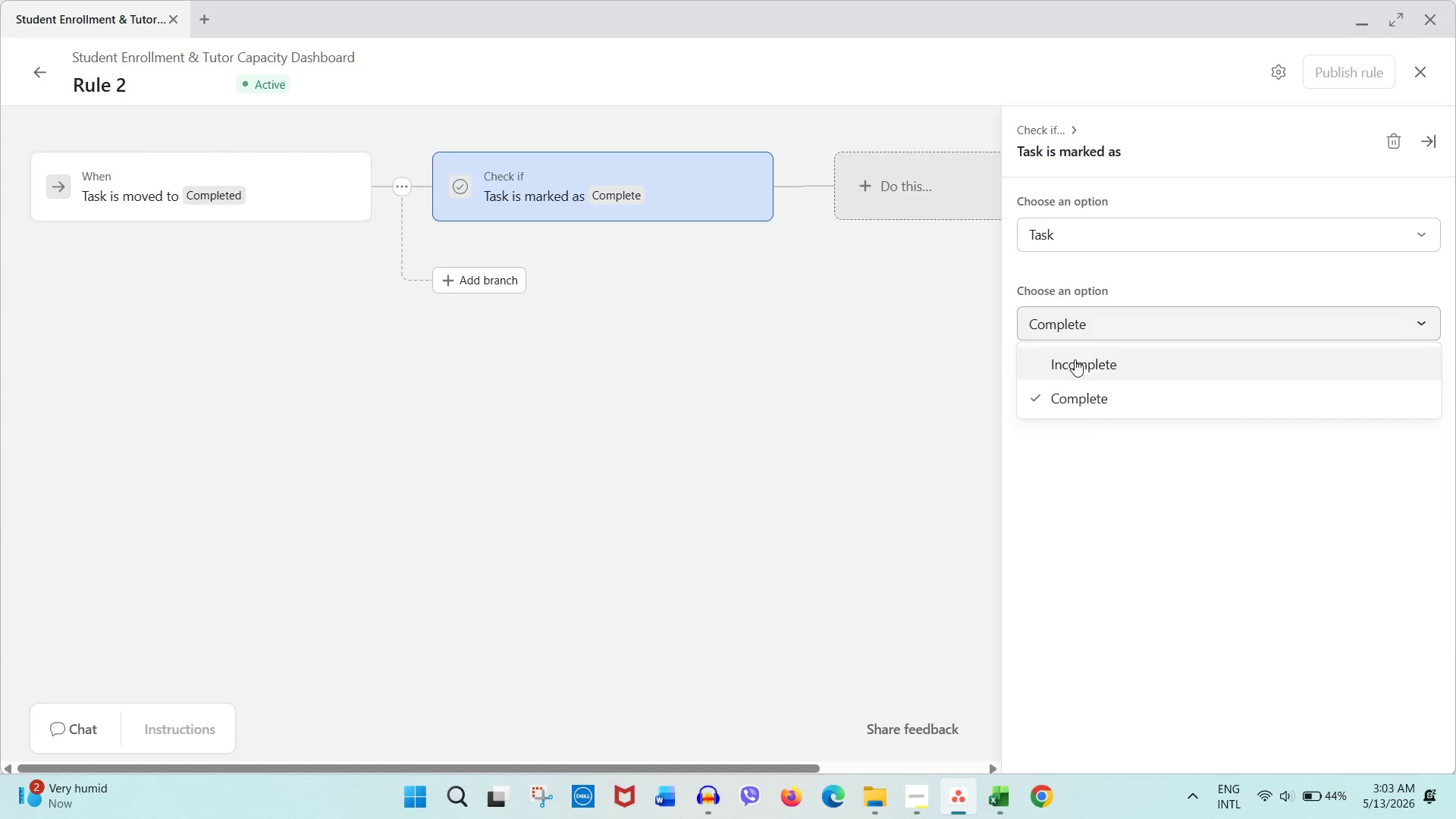 
left_click([1075, 362])
 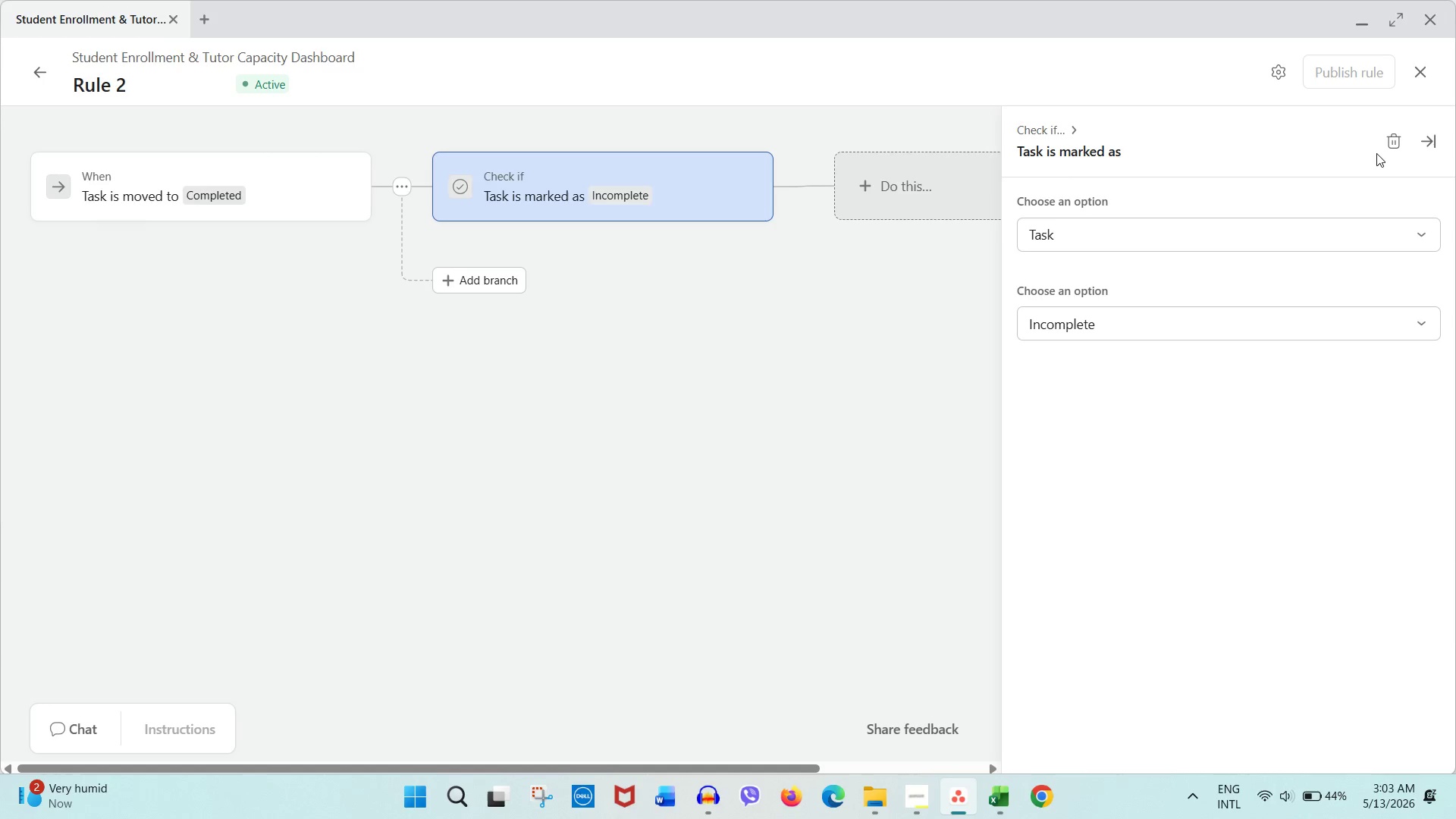 
left_click([925, 337])
 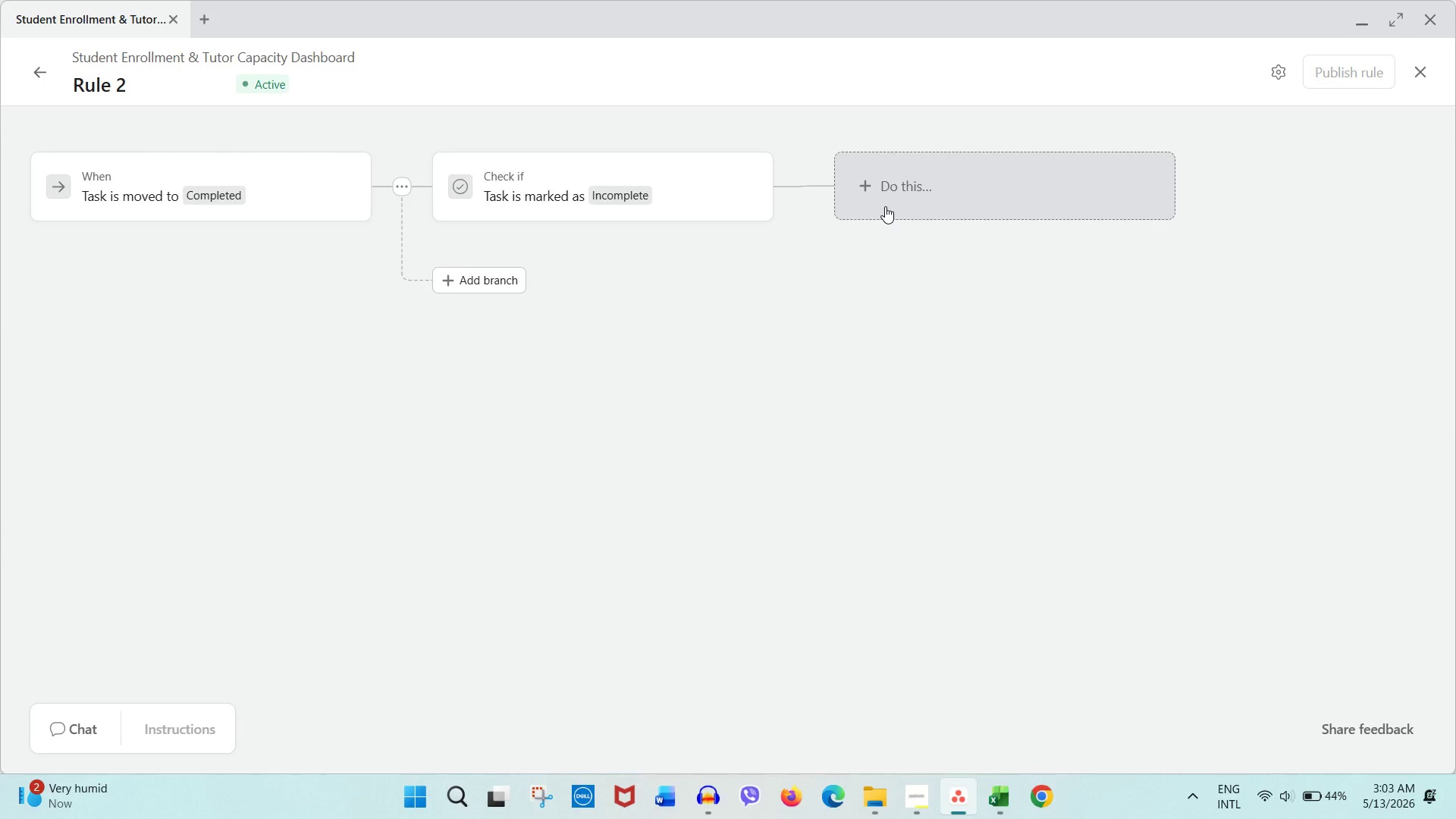 
left_click([885, 206])
 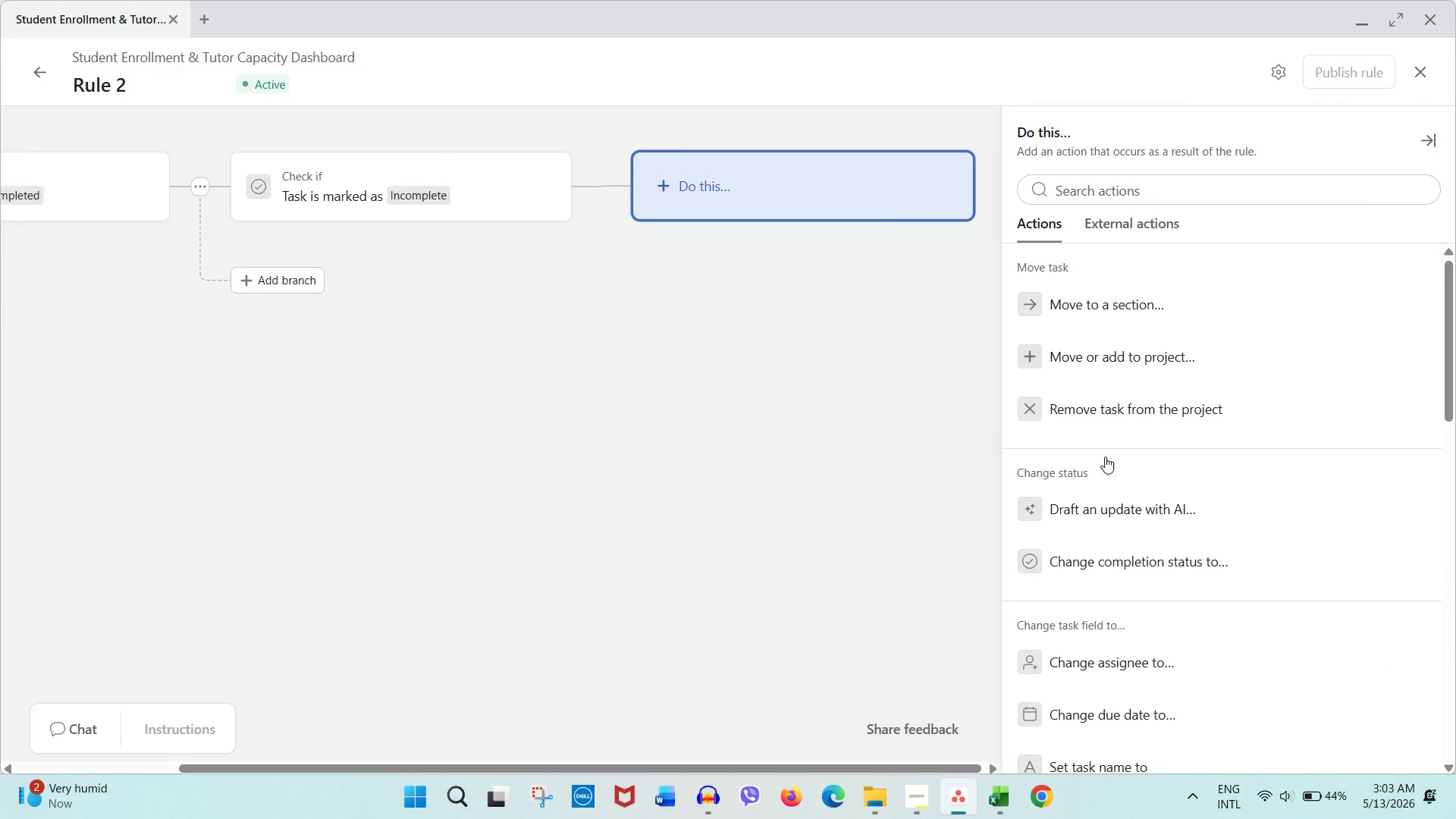 
scroll: coordinate [1103, 513], scroll_direction: down, amount: 10.0
 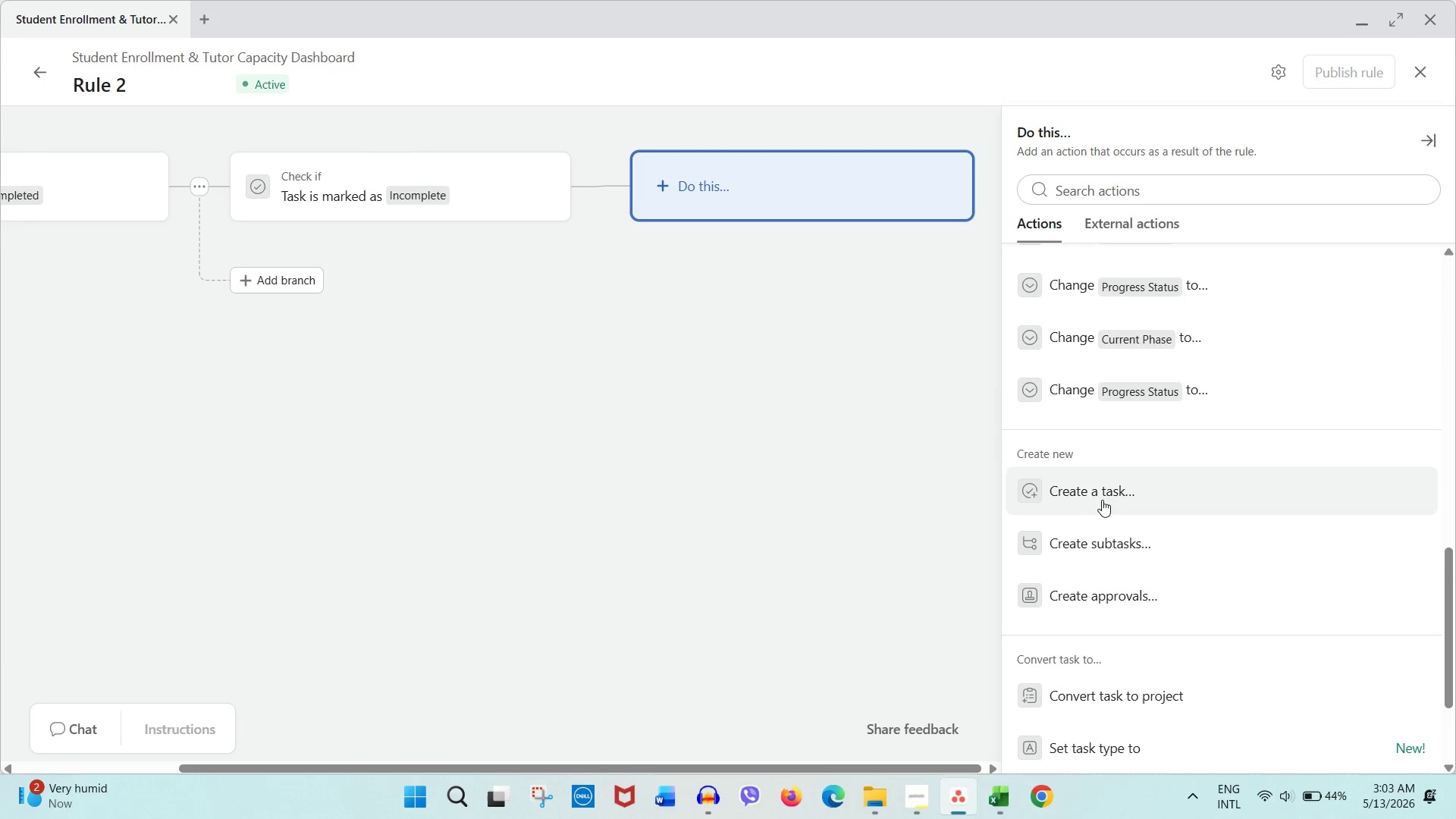 
left_click([1112, 536])
 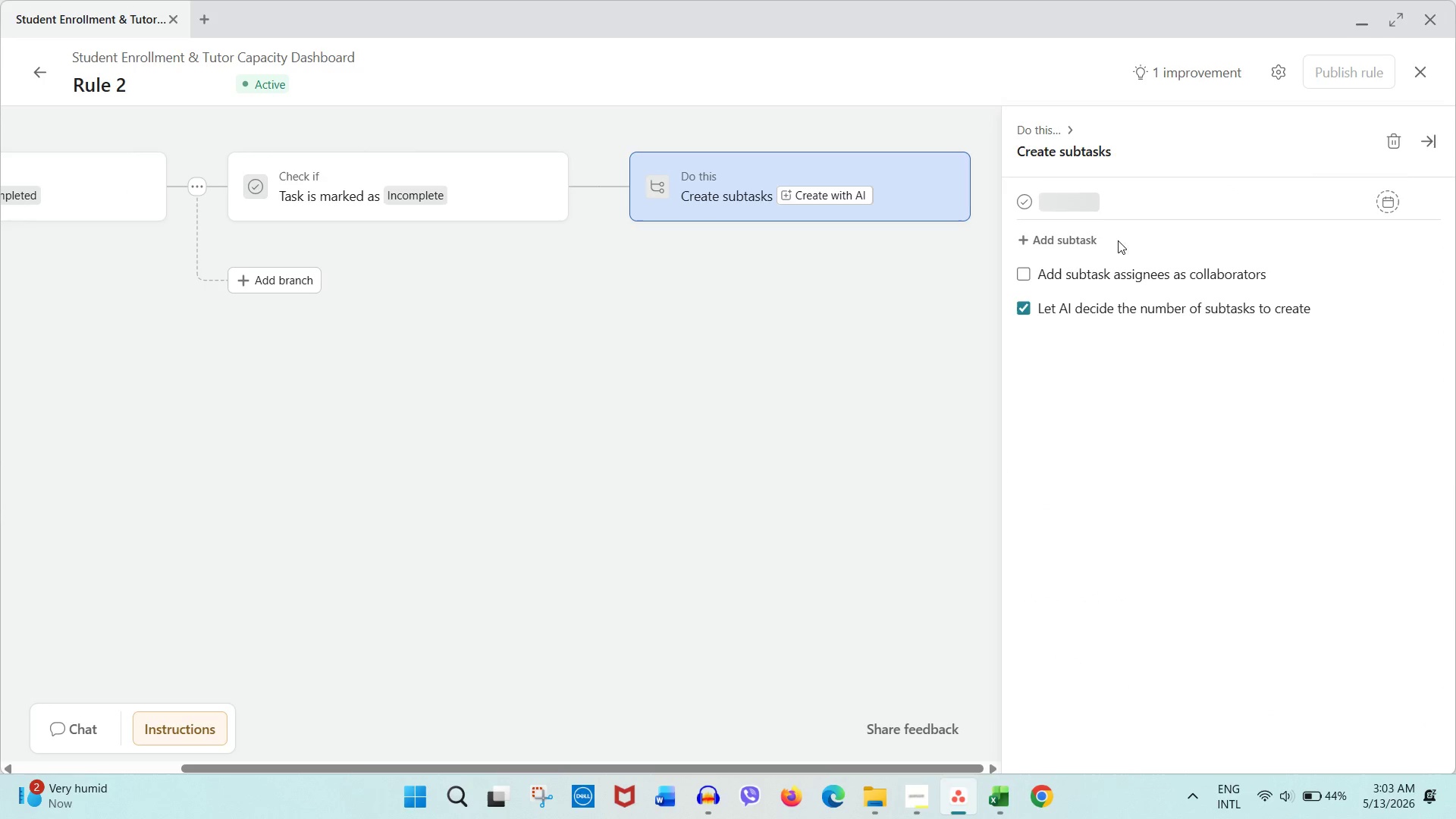 
left_click([1122, 212])
 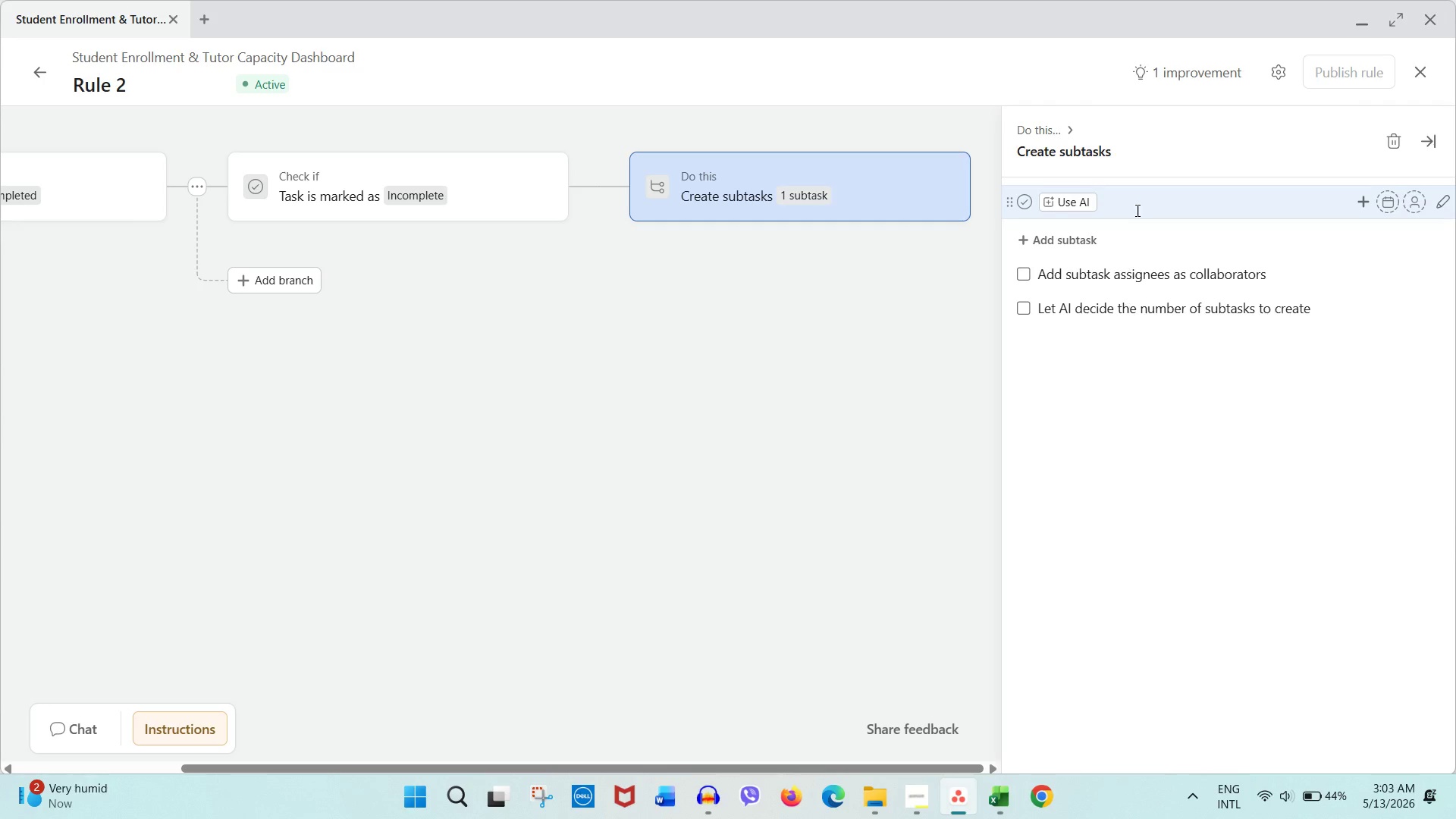 
left_click([1138, 201])
 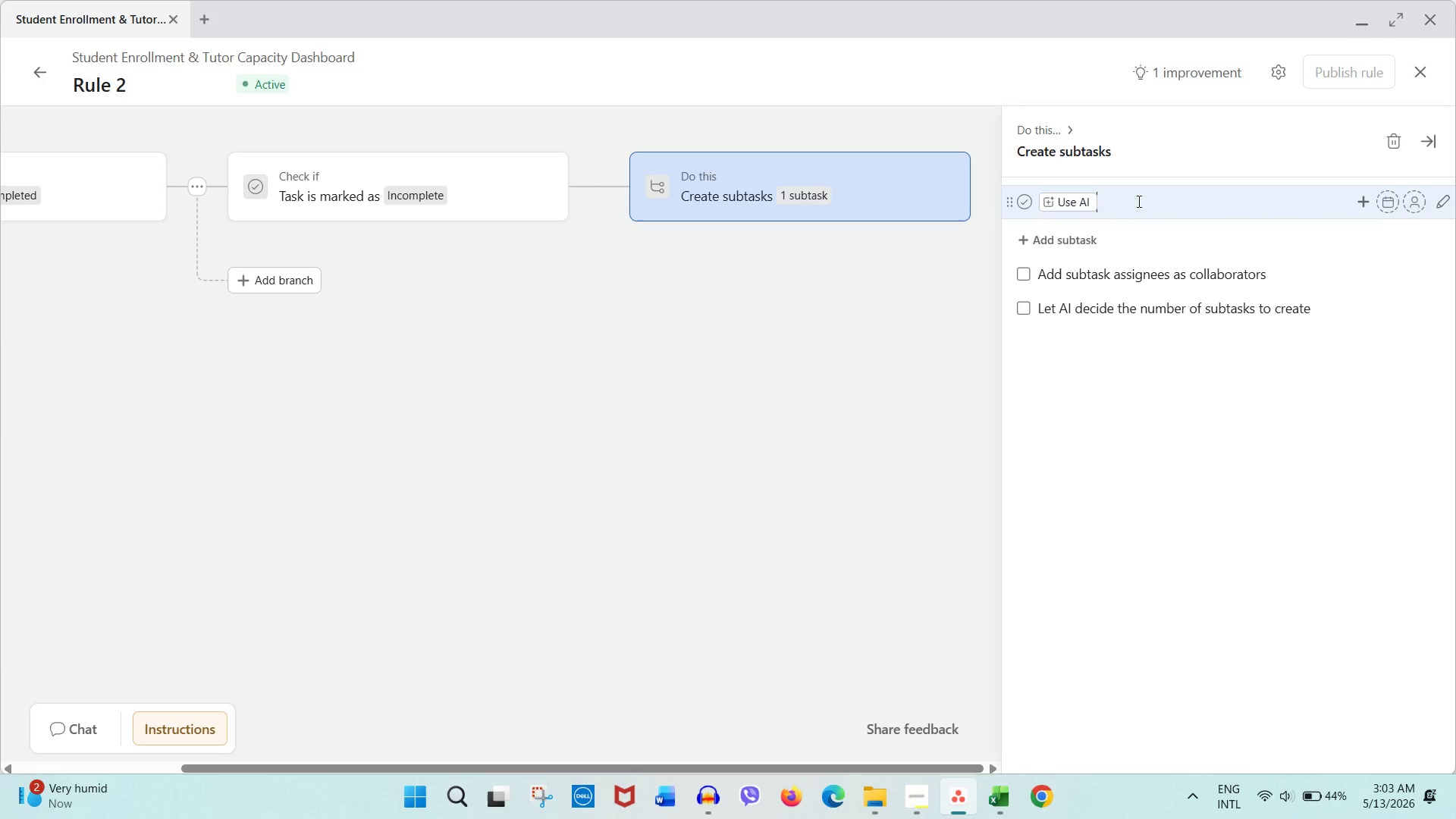 
wait(10.3)
 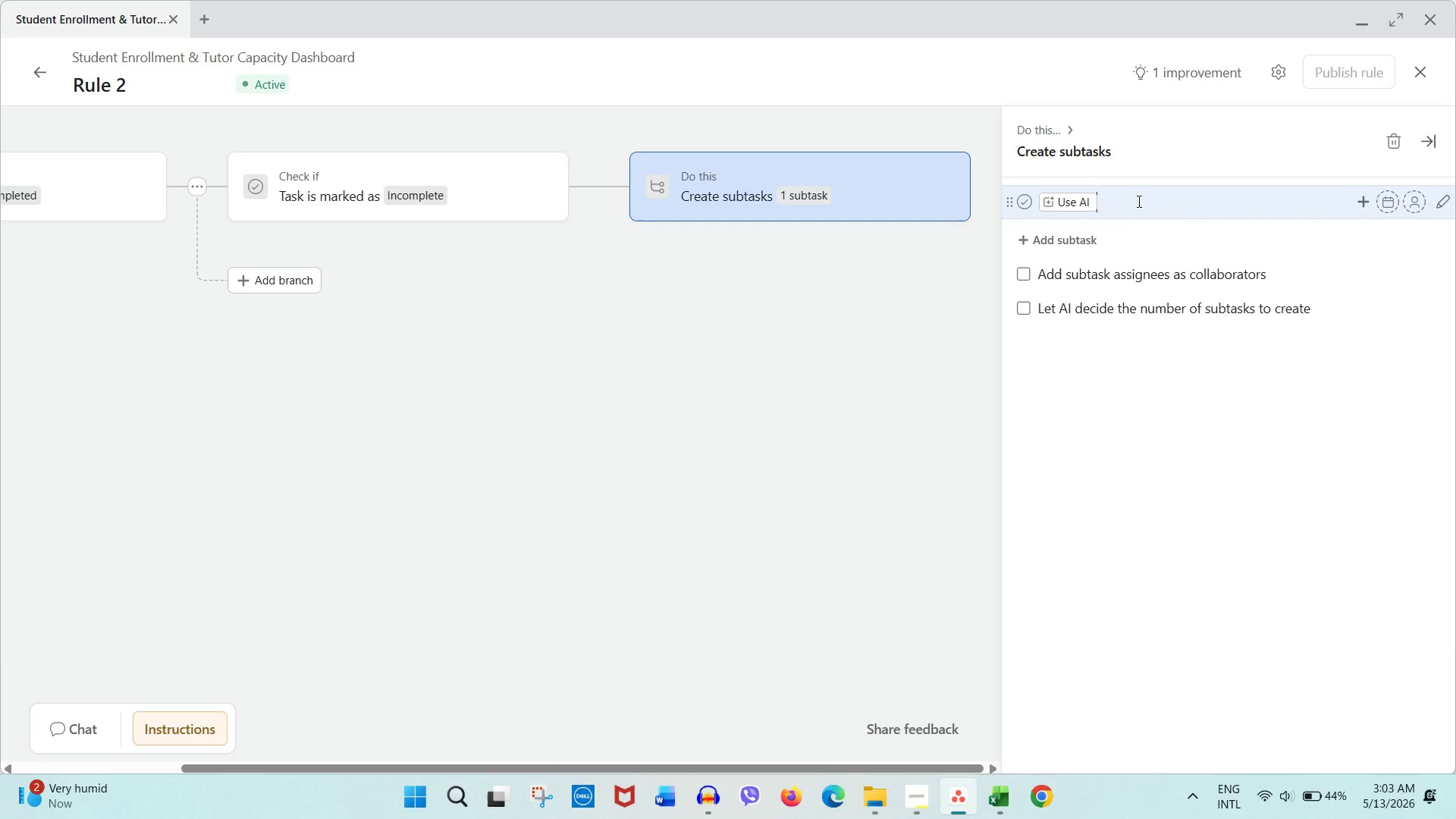 
key(Backspace)
 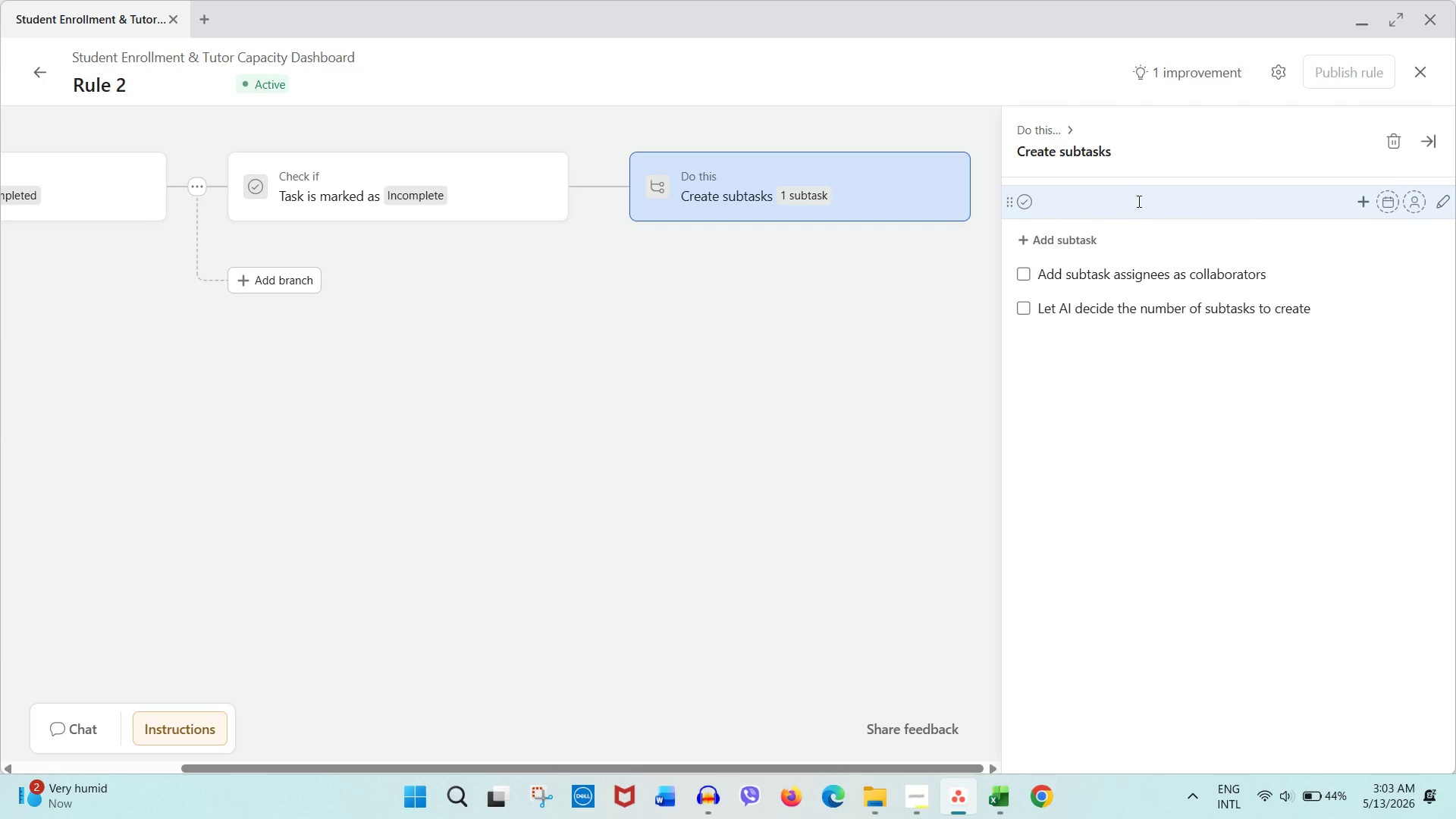 
type({[NumLock]Prob)
key(Backspace)
type(g)
key(Backspace)
key(Backspace)
key(Backspace)
key(Backspace)
type(Progrm QIa)
key(Backspace)
type(a)
key(Backspace)
type(ua)
key(Backspace)
key(Backspace)
key(Backspace)
type(uality Review = Pwner)
key(Backspace)
key(Backspace)
key(Backspace)
key(Backspace)
key(Backspace)
type(Owner FOllow-Up)
 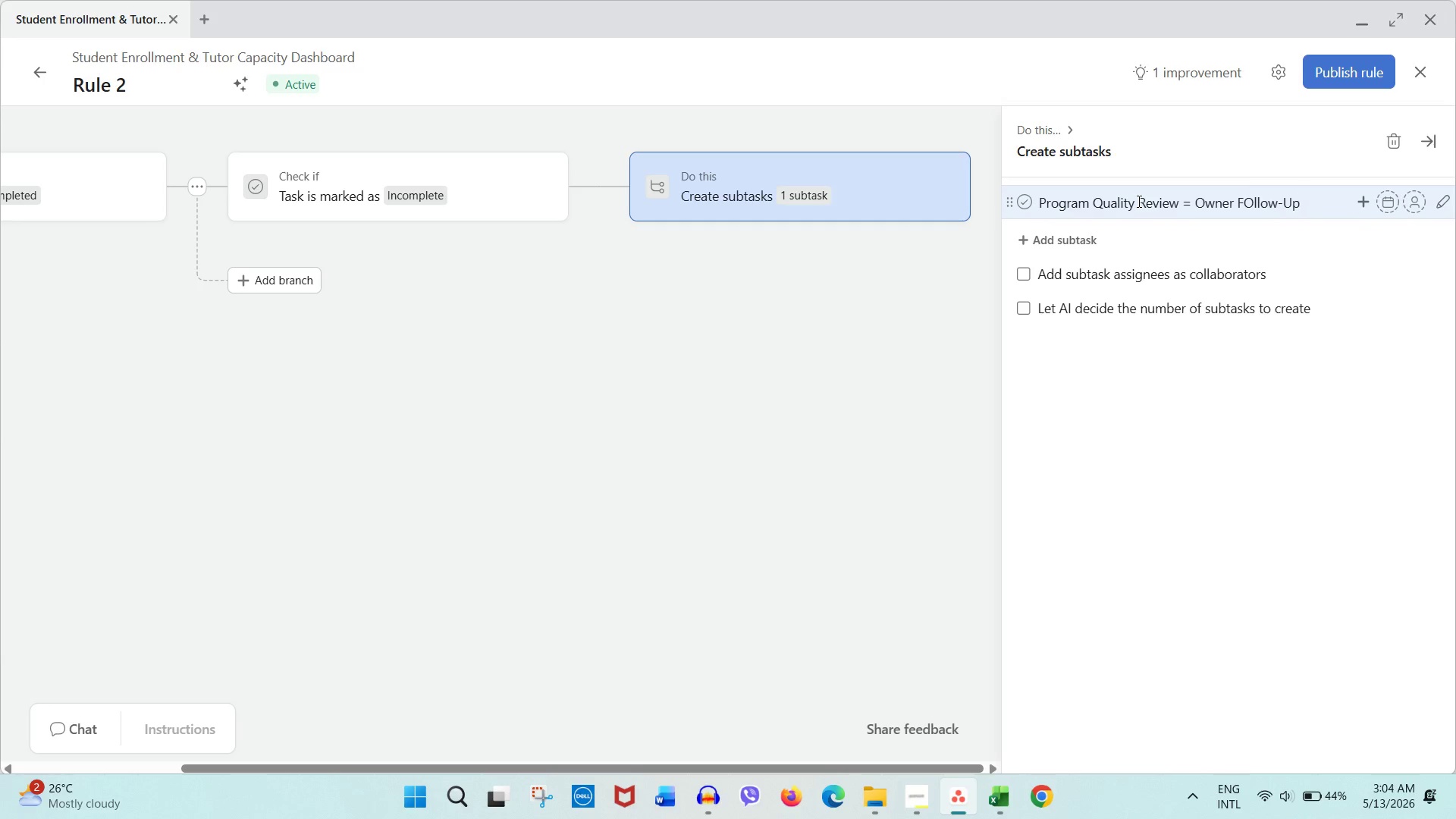 
right_click([1260, 201])
 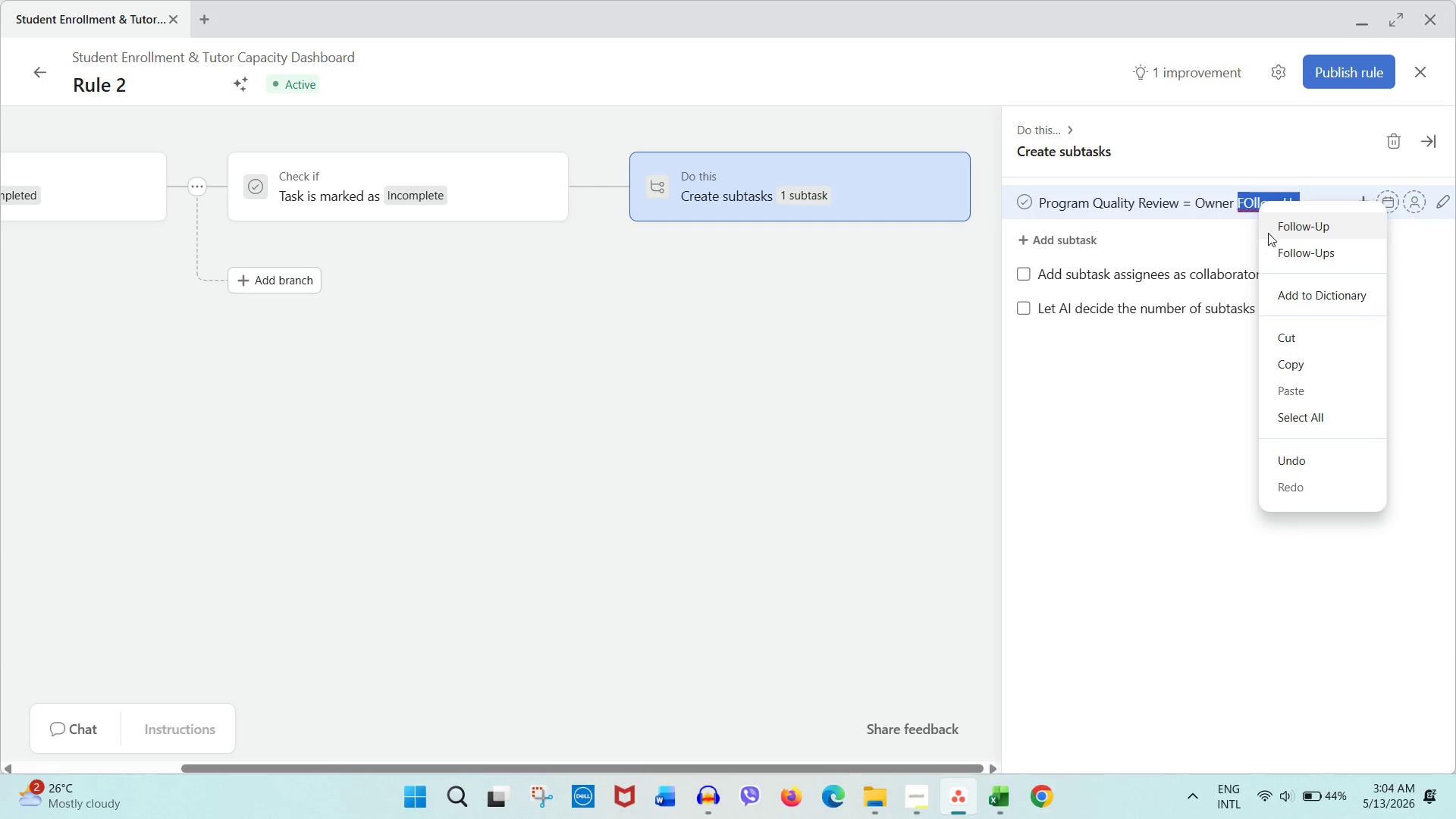 
left_click([1282, 228])
 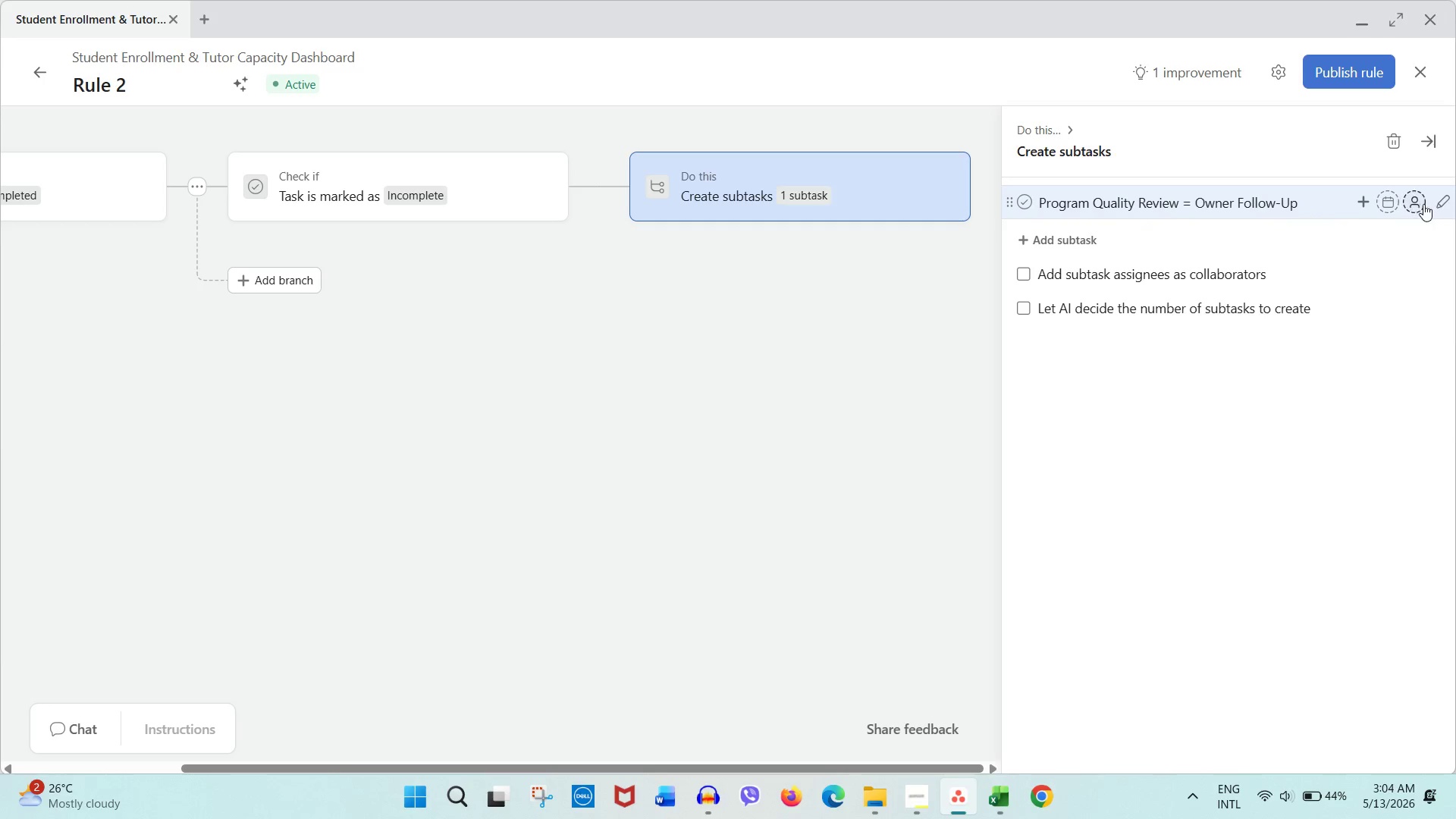 
left_click([1436, 205])
 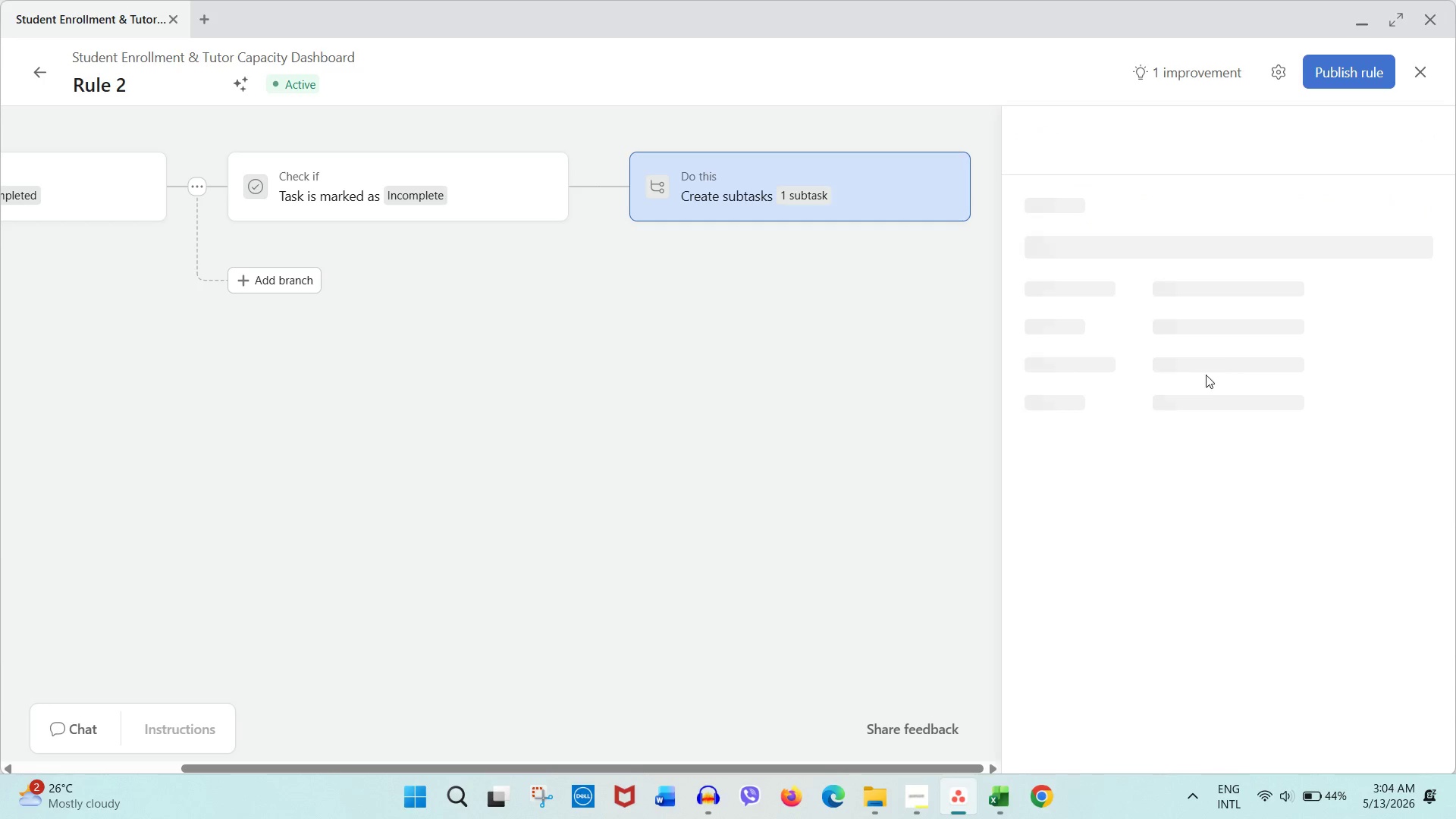 
mouse_move([1207, 369])
 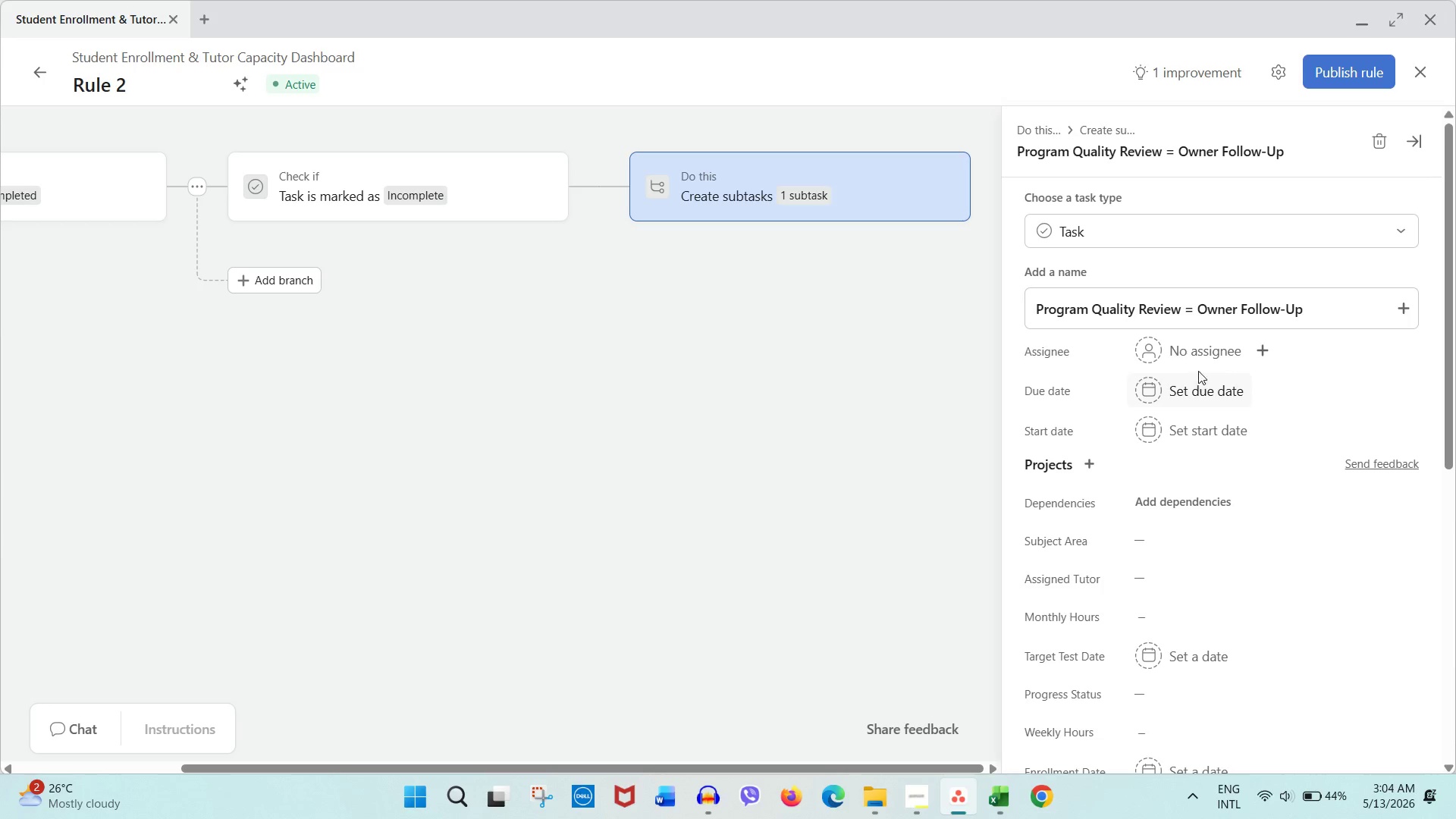 
left_click([1190, 359])
 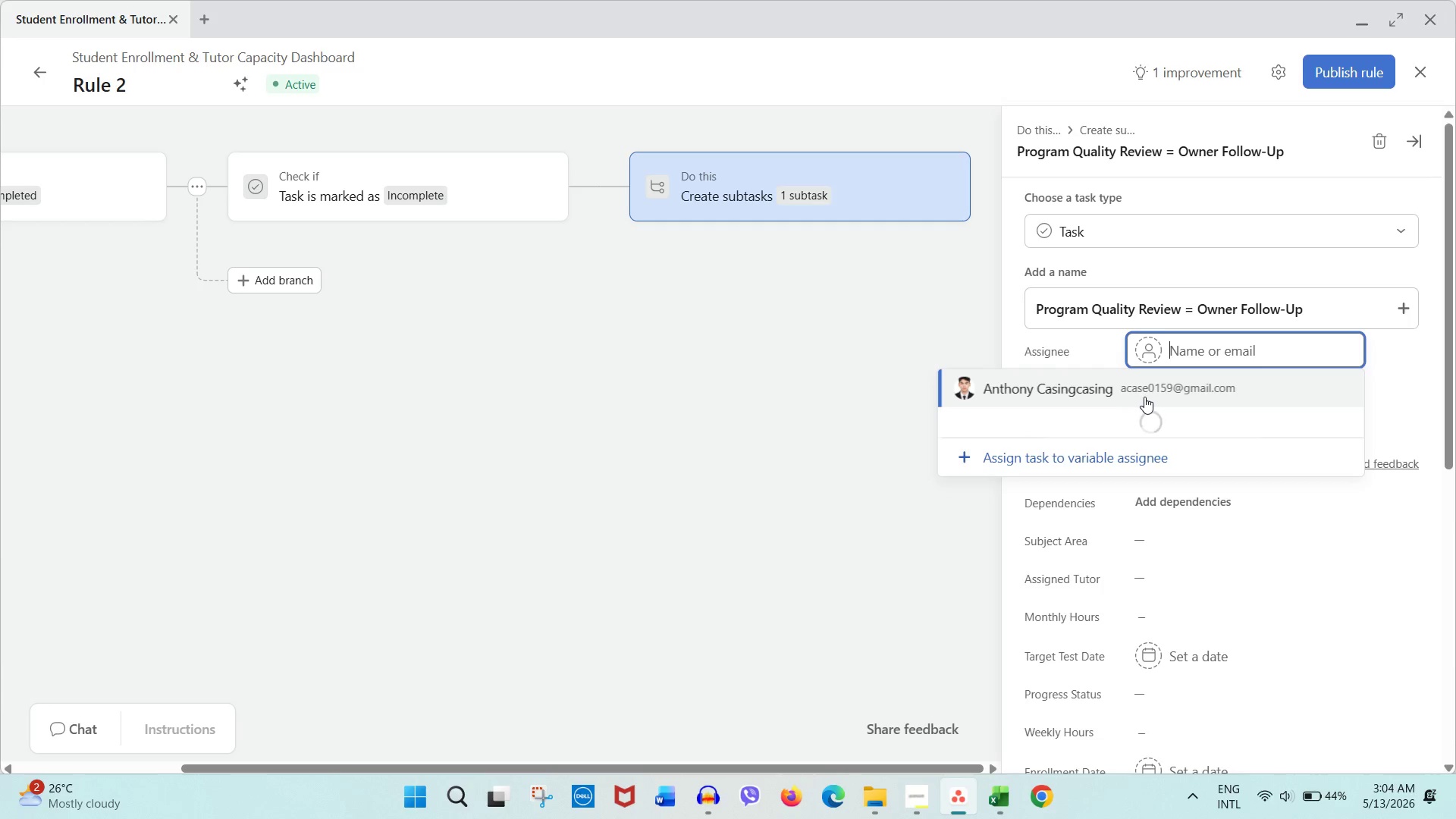 
left_click([1139, 390])
 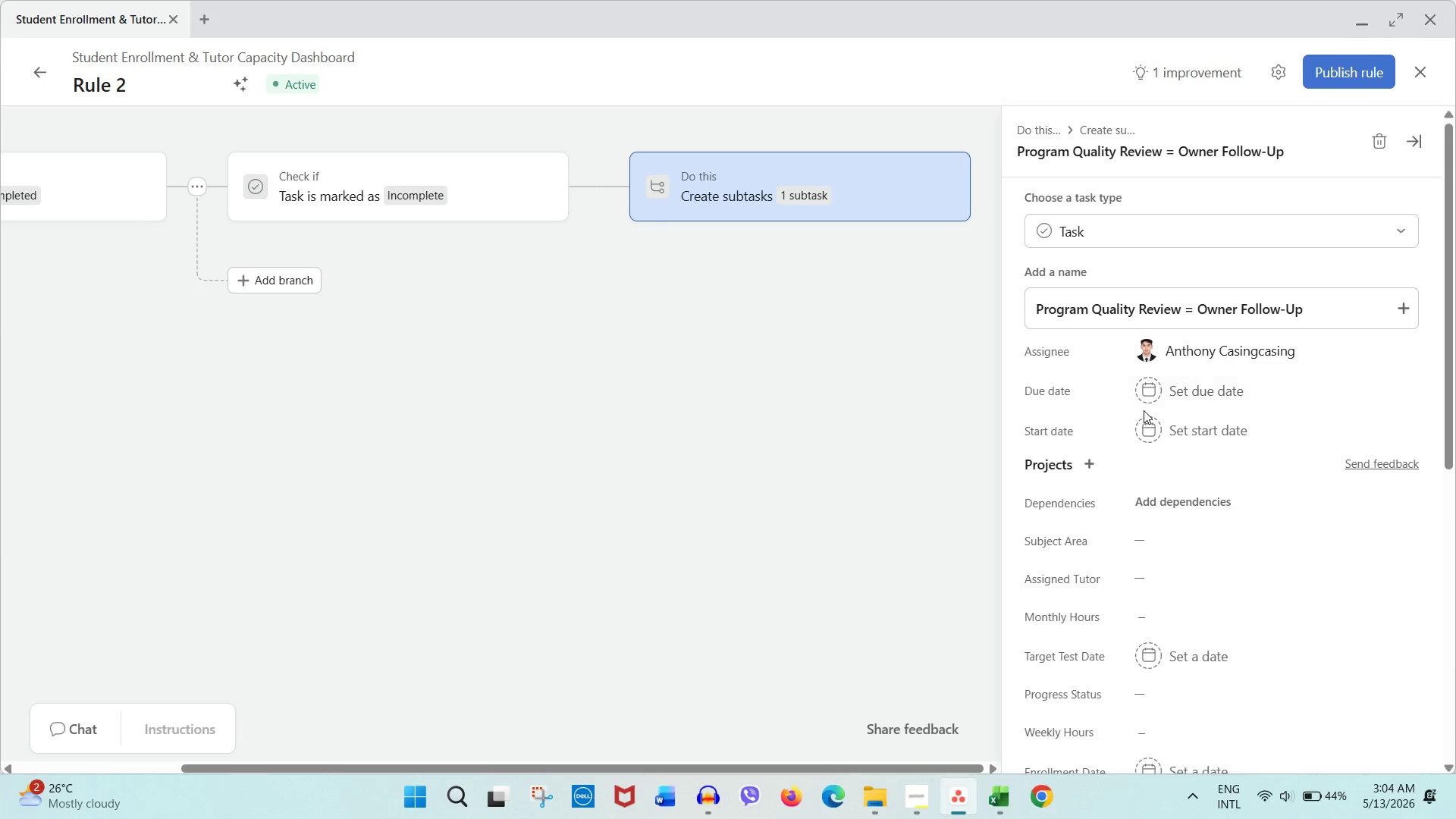 
left_click([1197, 401])
 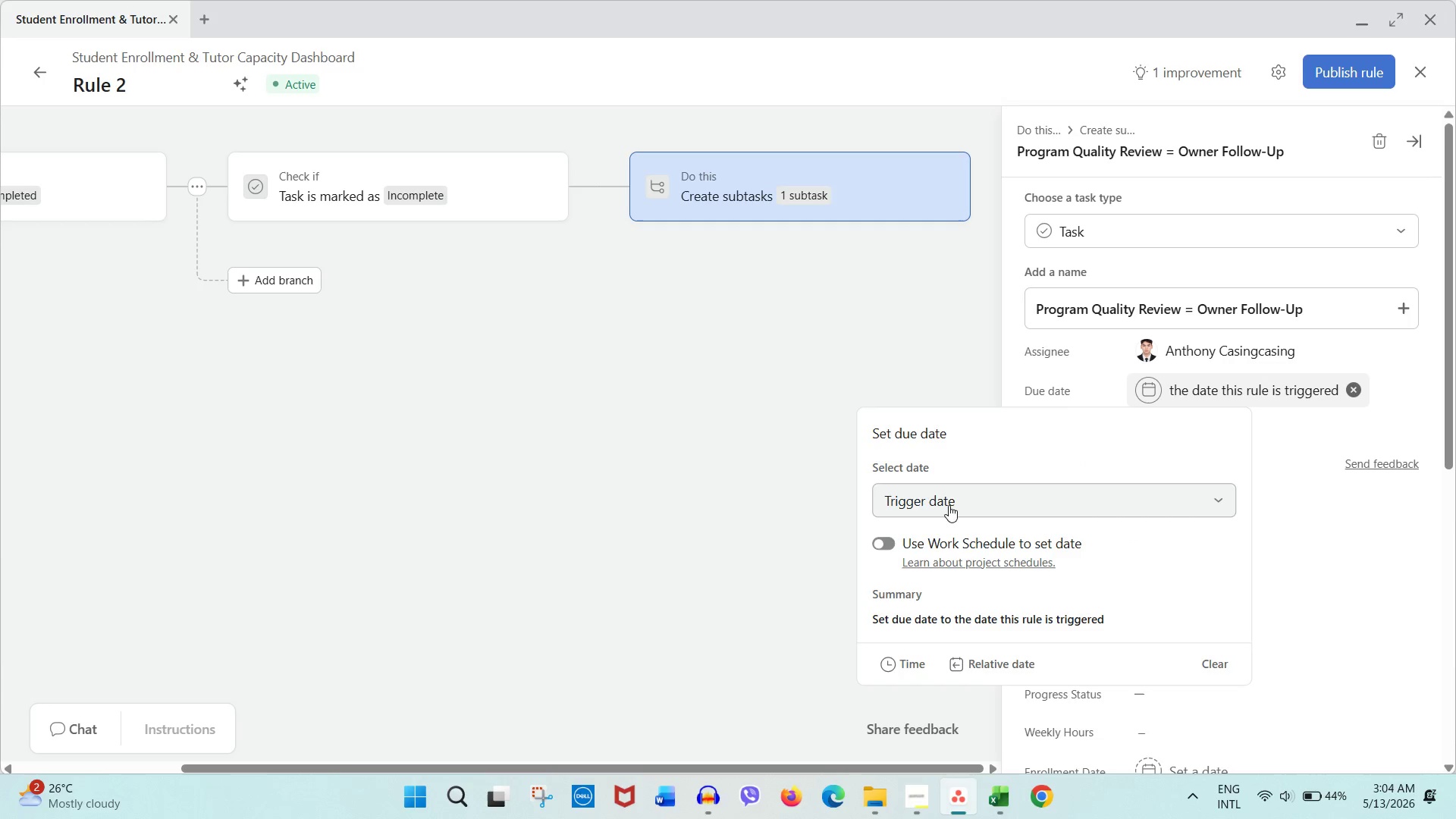 
left_click([980, 660])
 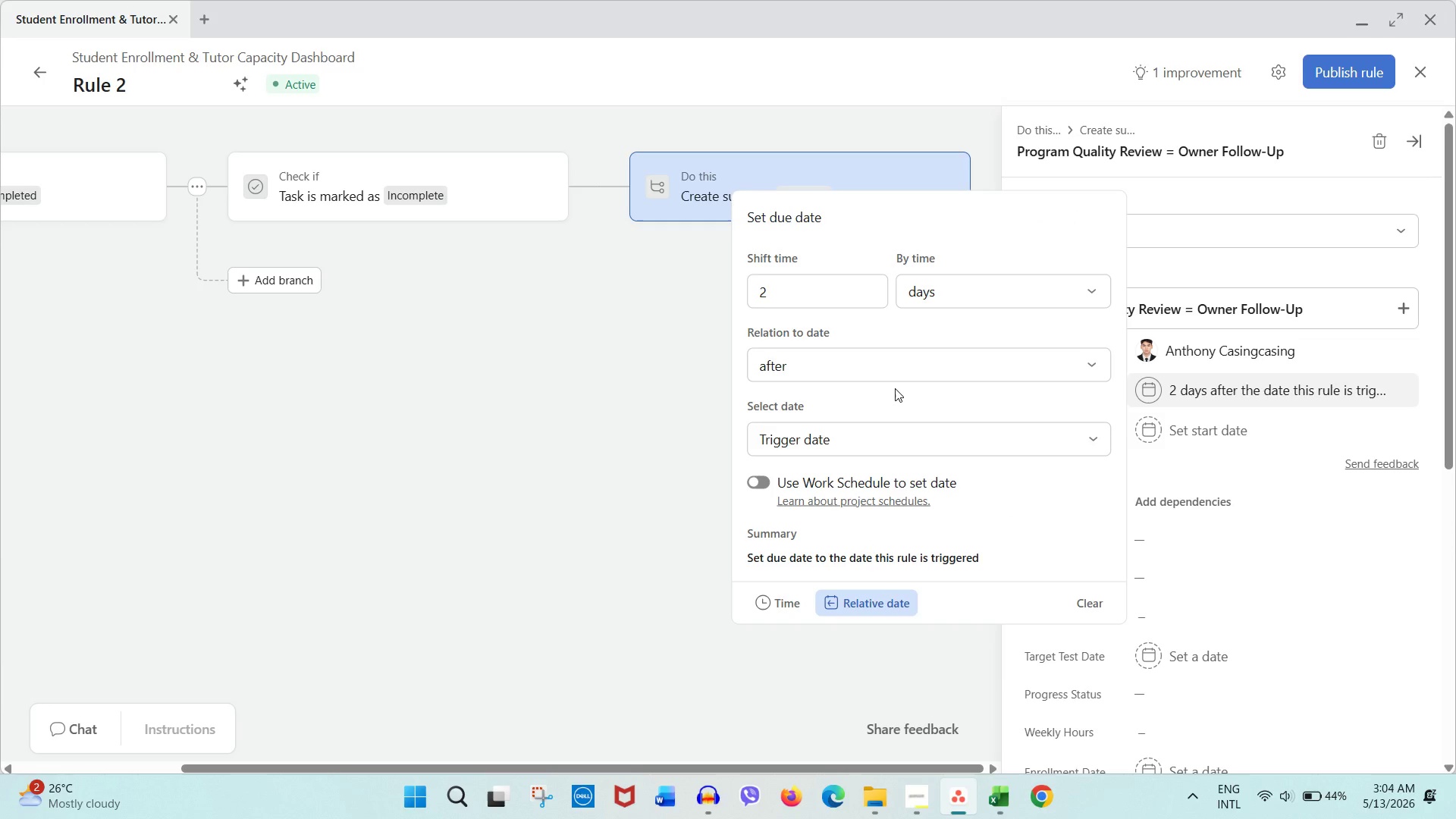 
left_click([900, 429])
 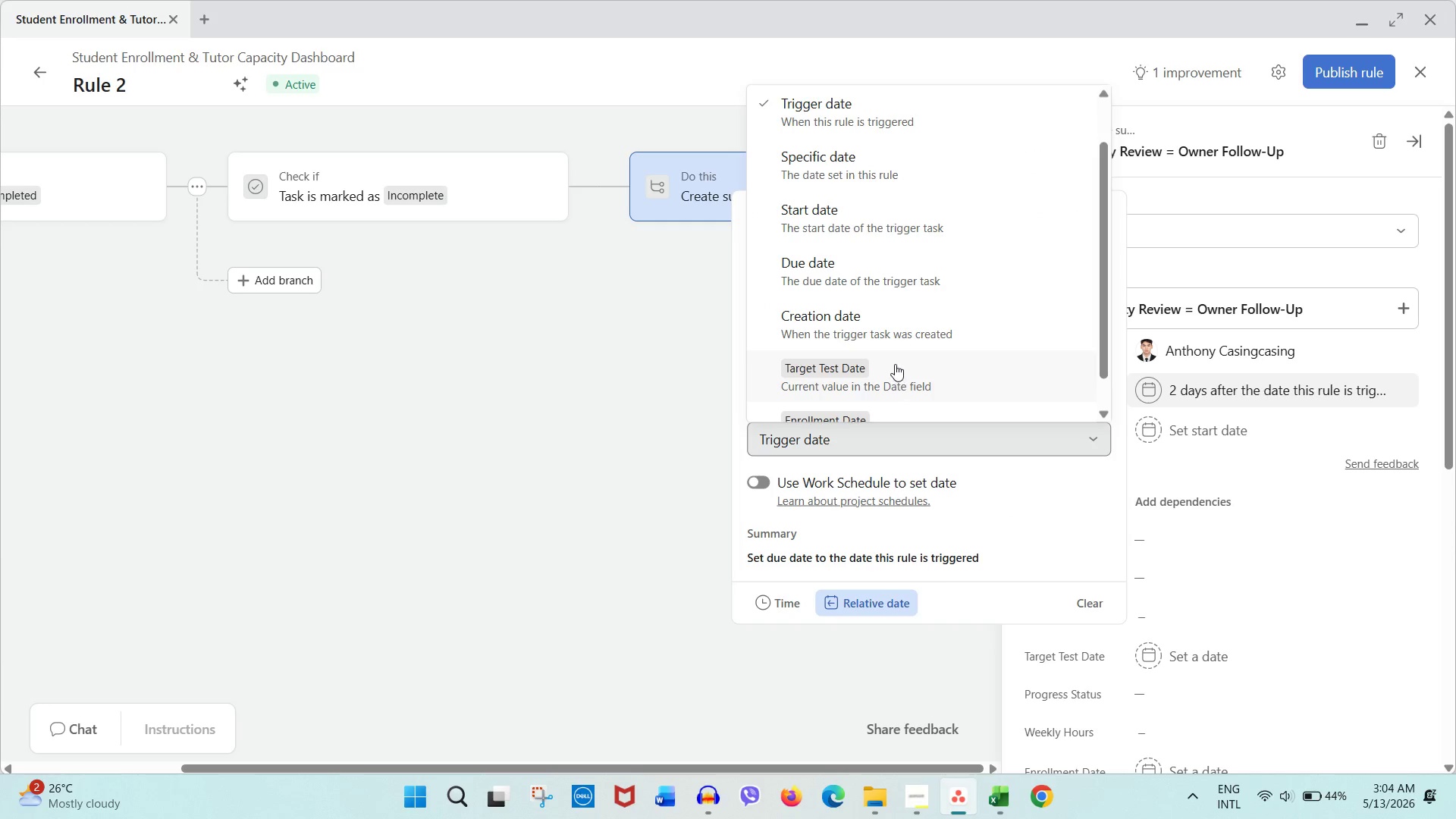 
scroll: coordinate [893, 355], scroll_direction: down, amount: 2.0
 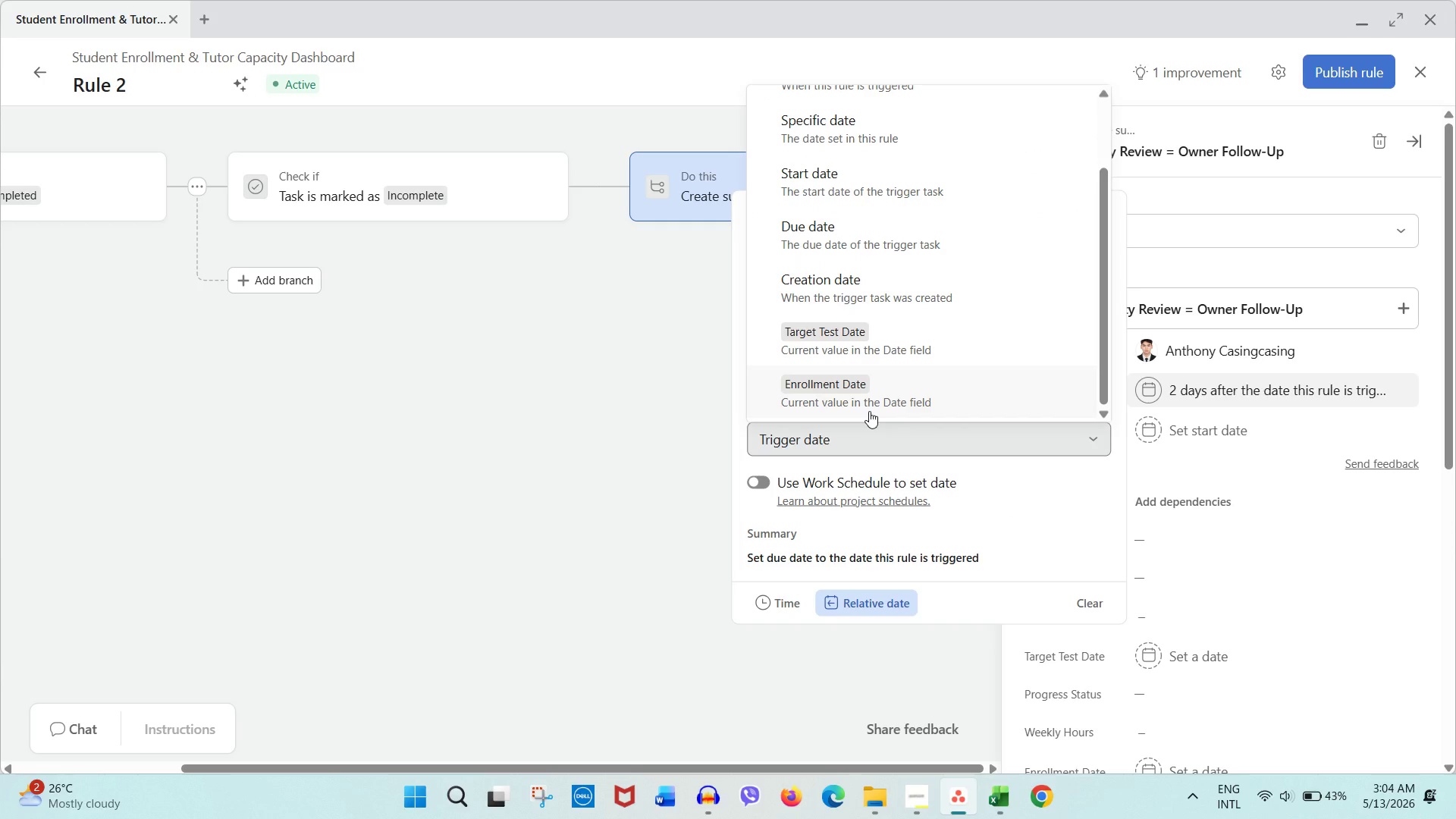 
scroll: coordinate [867, 399], scroll_direction: up, amount: 2.0
 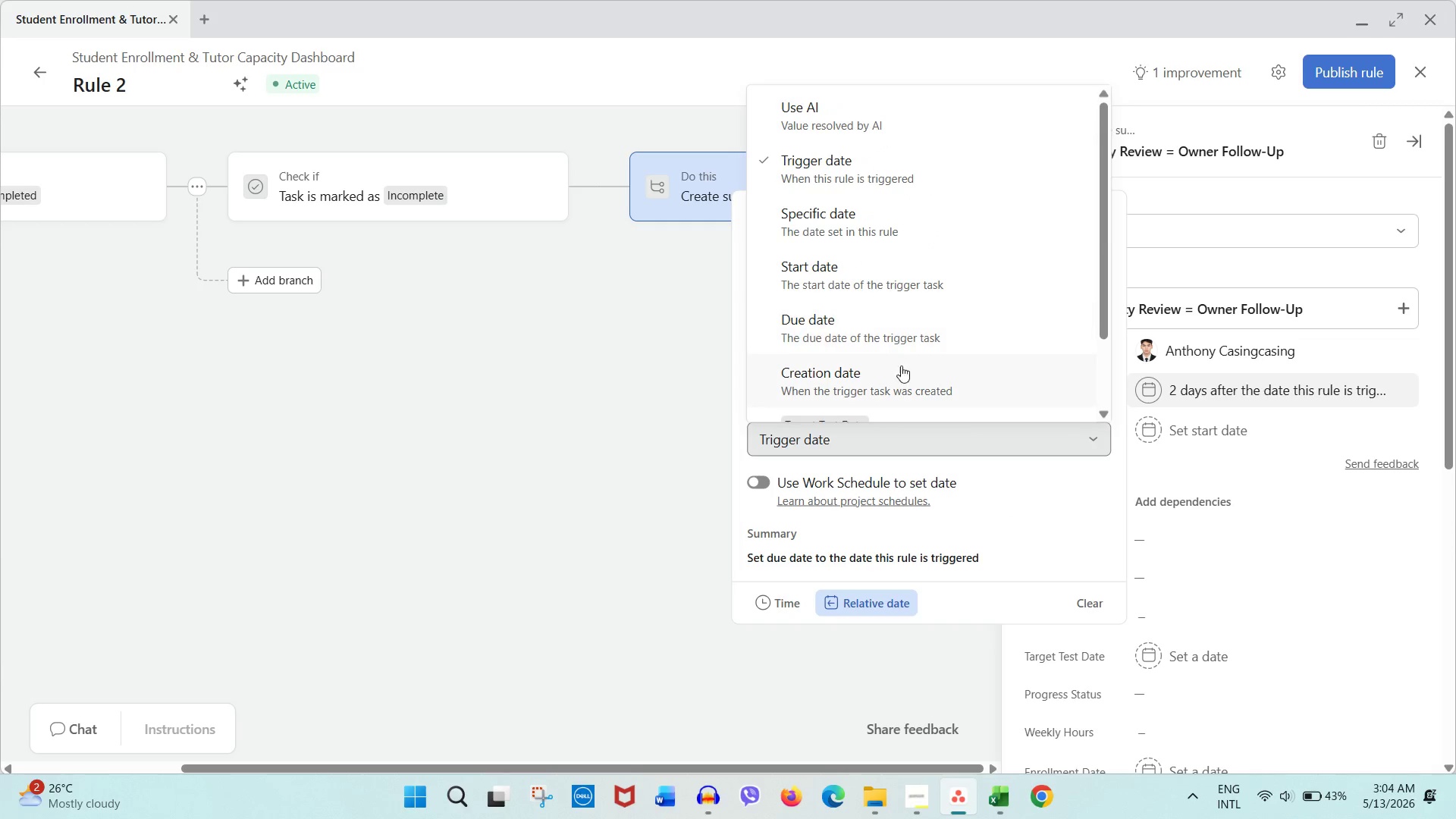 
scroll: coordinate [896, 357], scroll_direction: down, amount: 2.0
 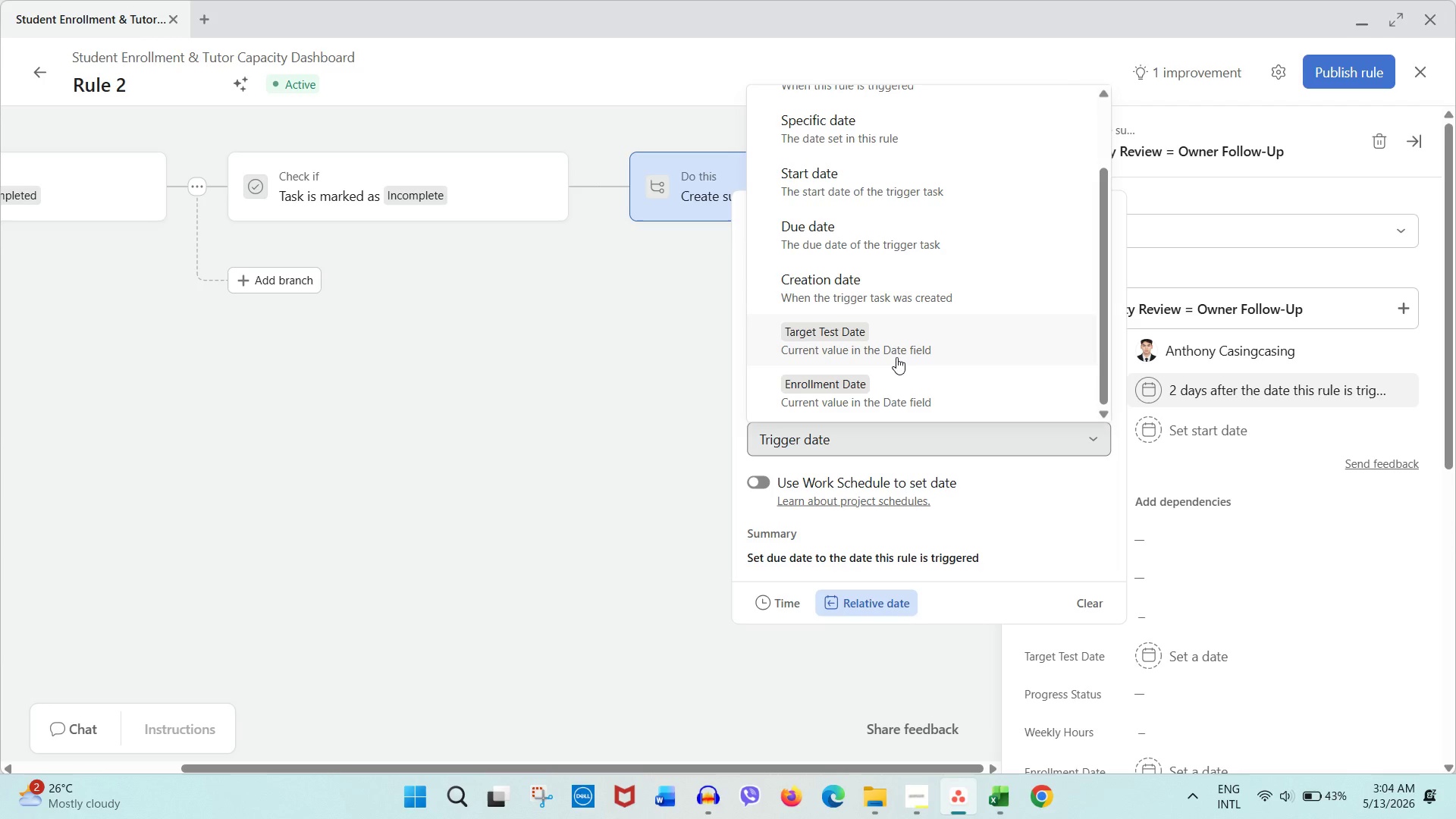 
scroll: coordinate [896, 357], scroll_direction: up, amount: 1.0
 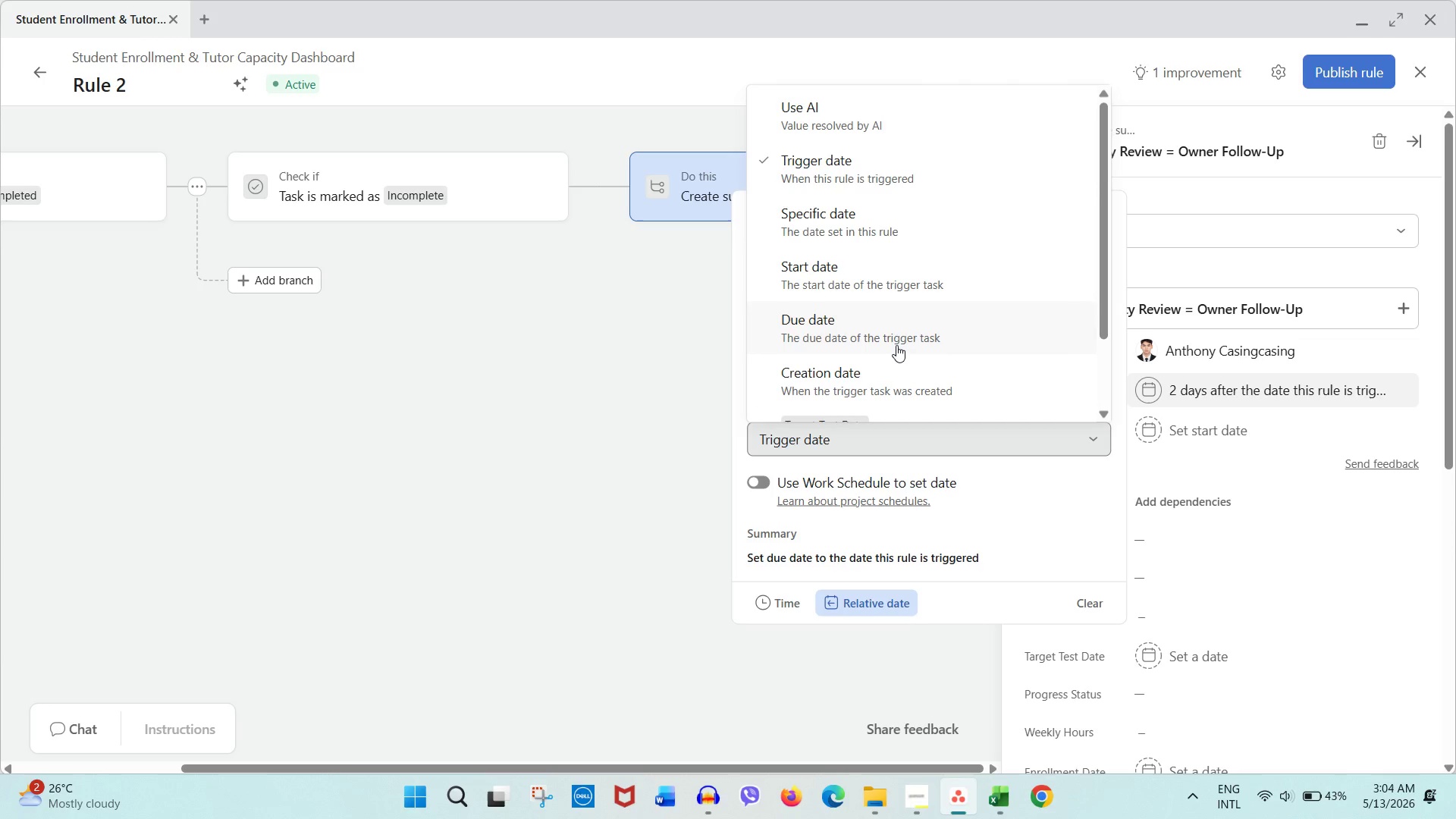 
scroll: coordinate [885, 410], scroll_direction: down, amount: 5.0
 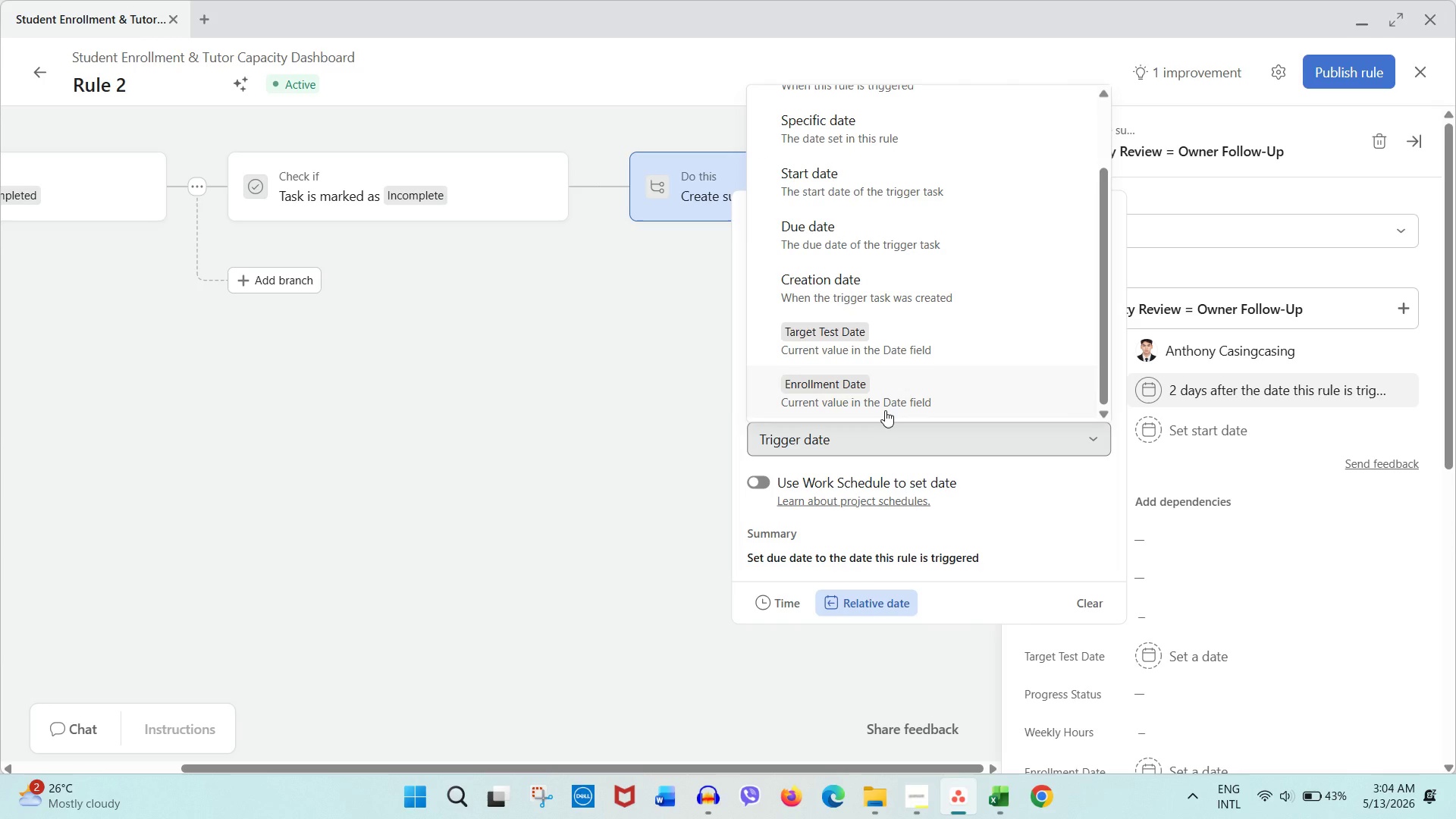 
wait(7.51)
 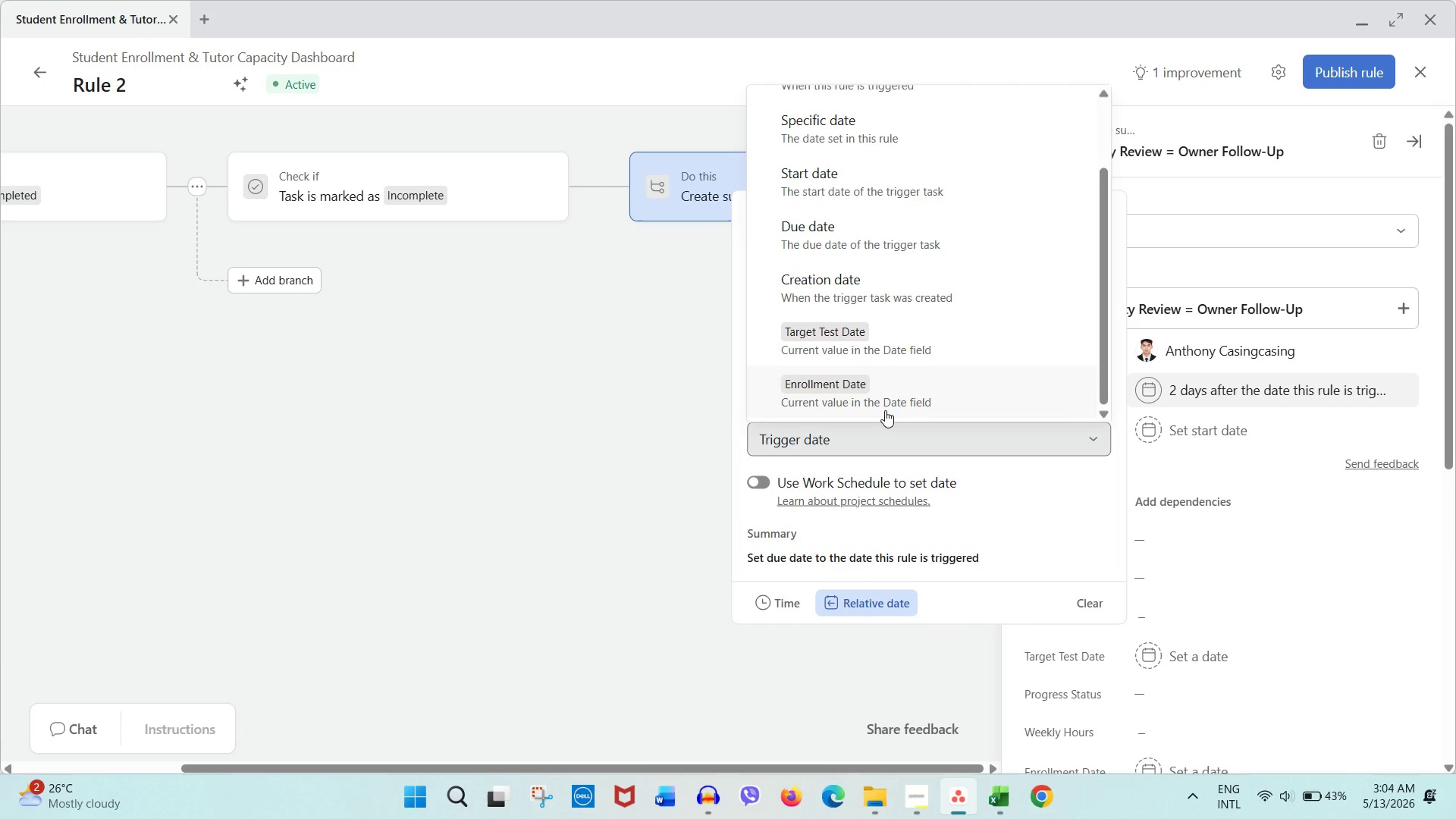 
scroll: coordinate [866, 208], scroll_direction: up, amount: 1.0
 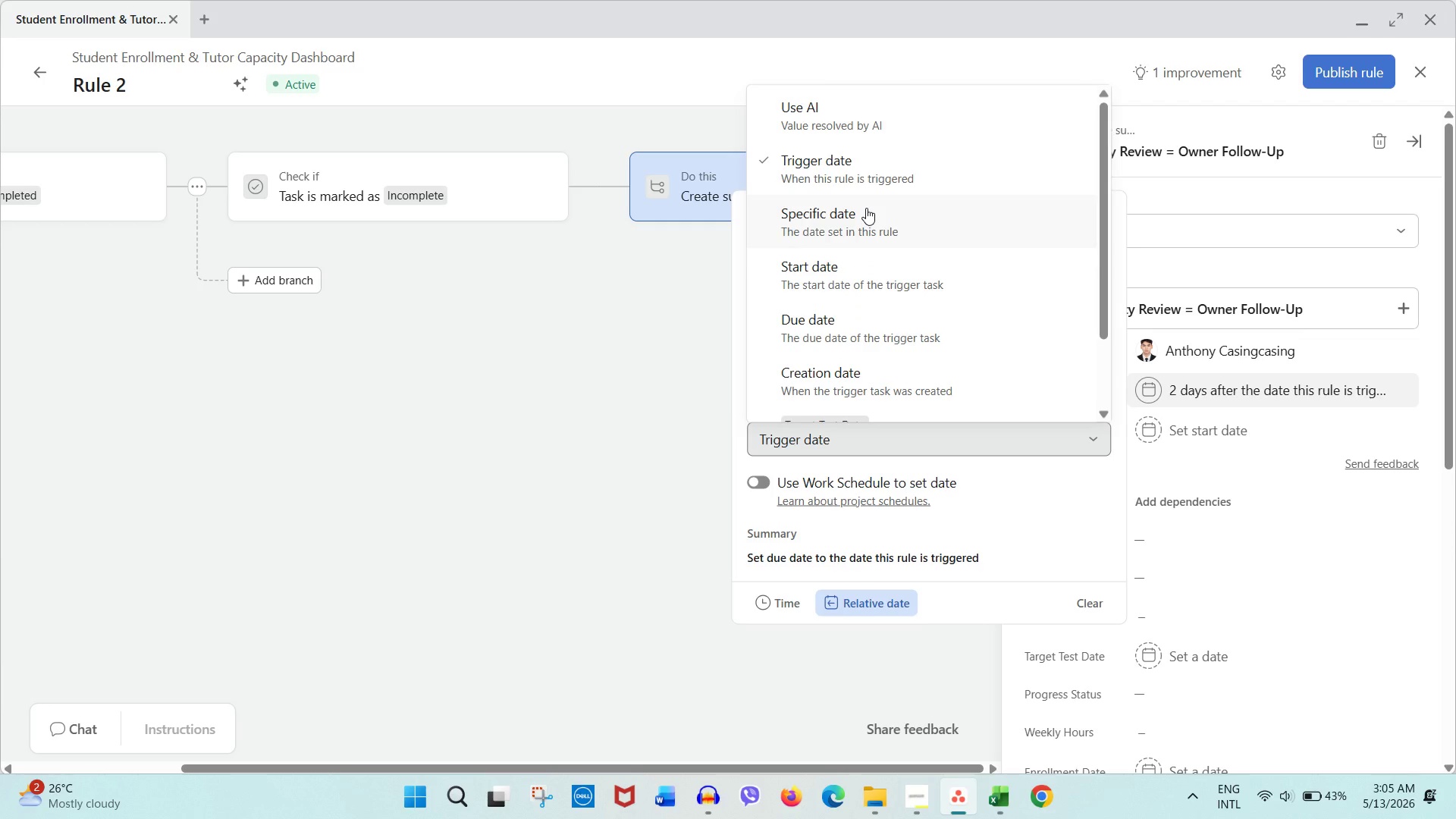 
scroll: coordinate [866, 208], scroll_direction: down, amount: 1.0
 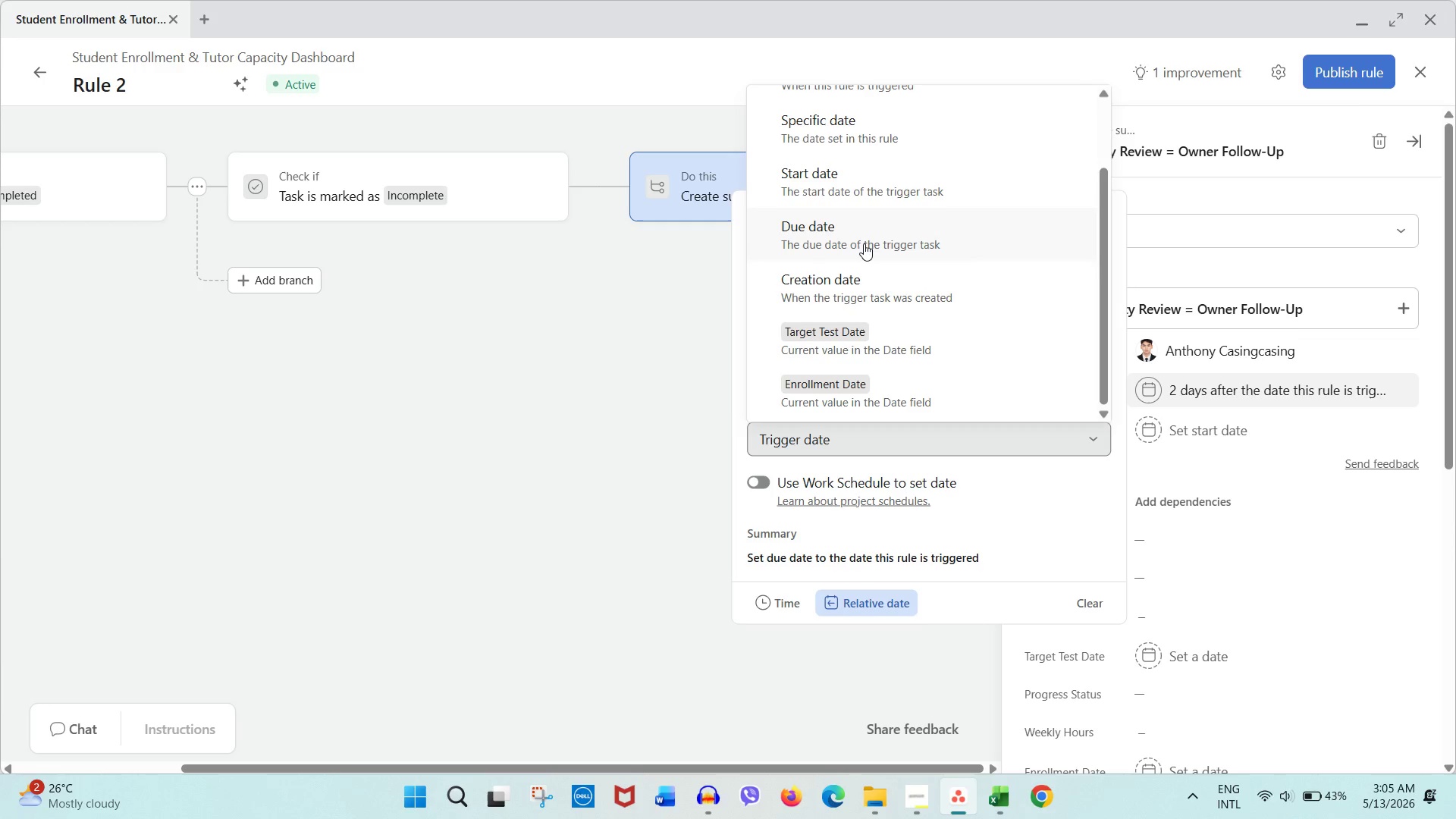 
left_click([864, 244])
 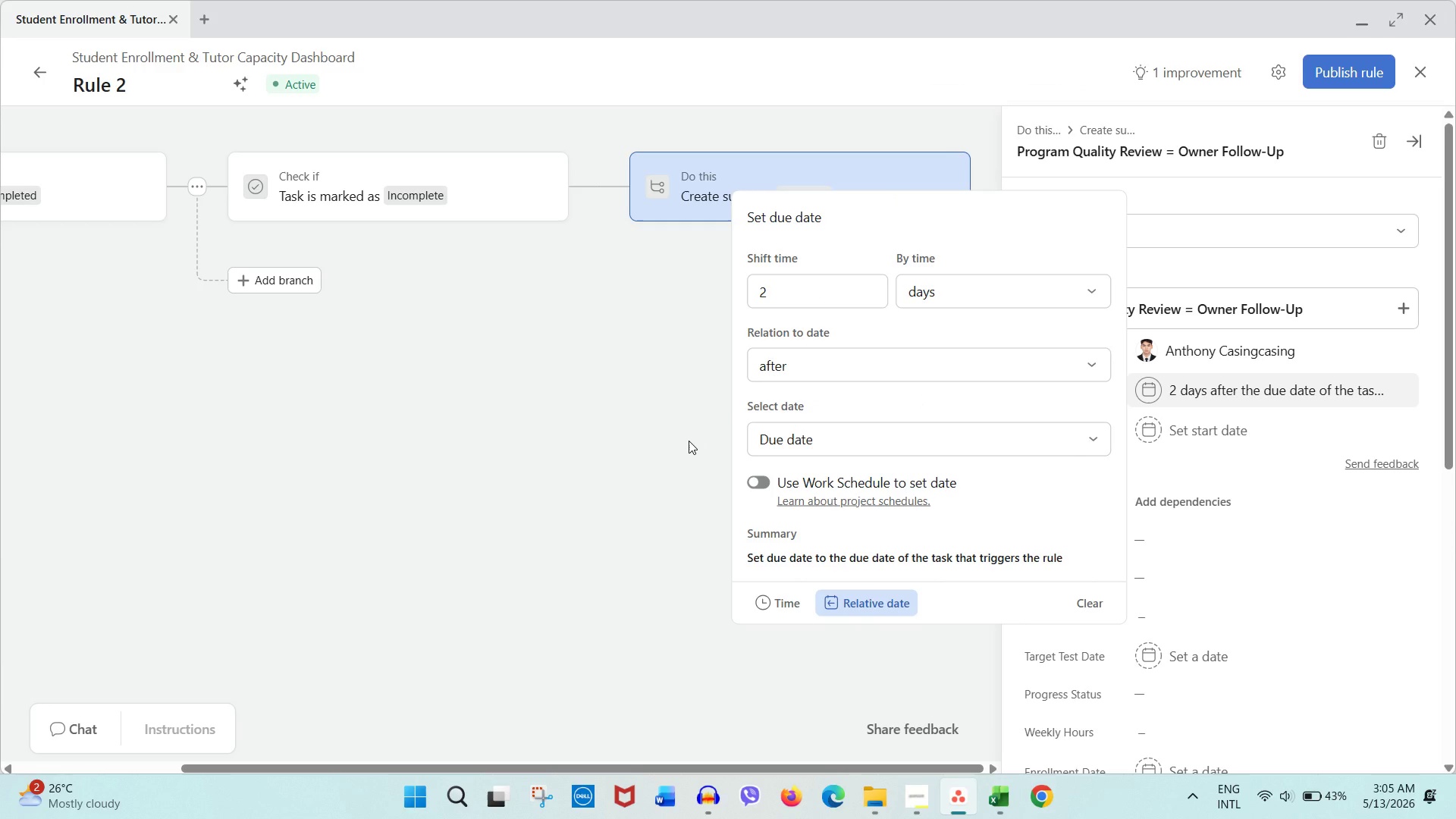 
left_click([689, 441])
 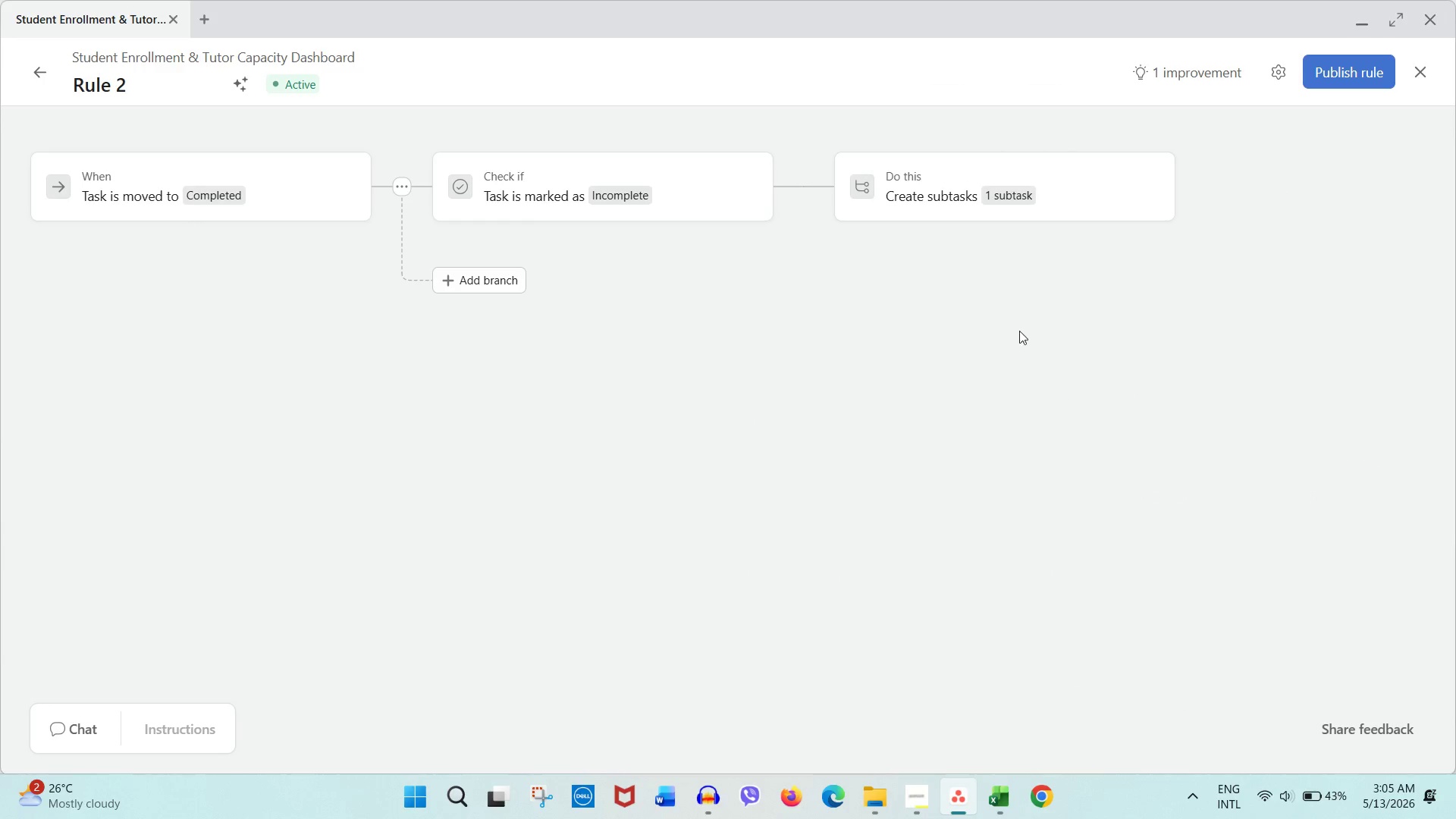 
left_click([976, 224])
 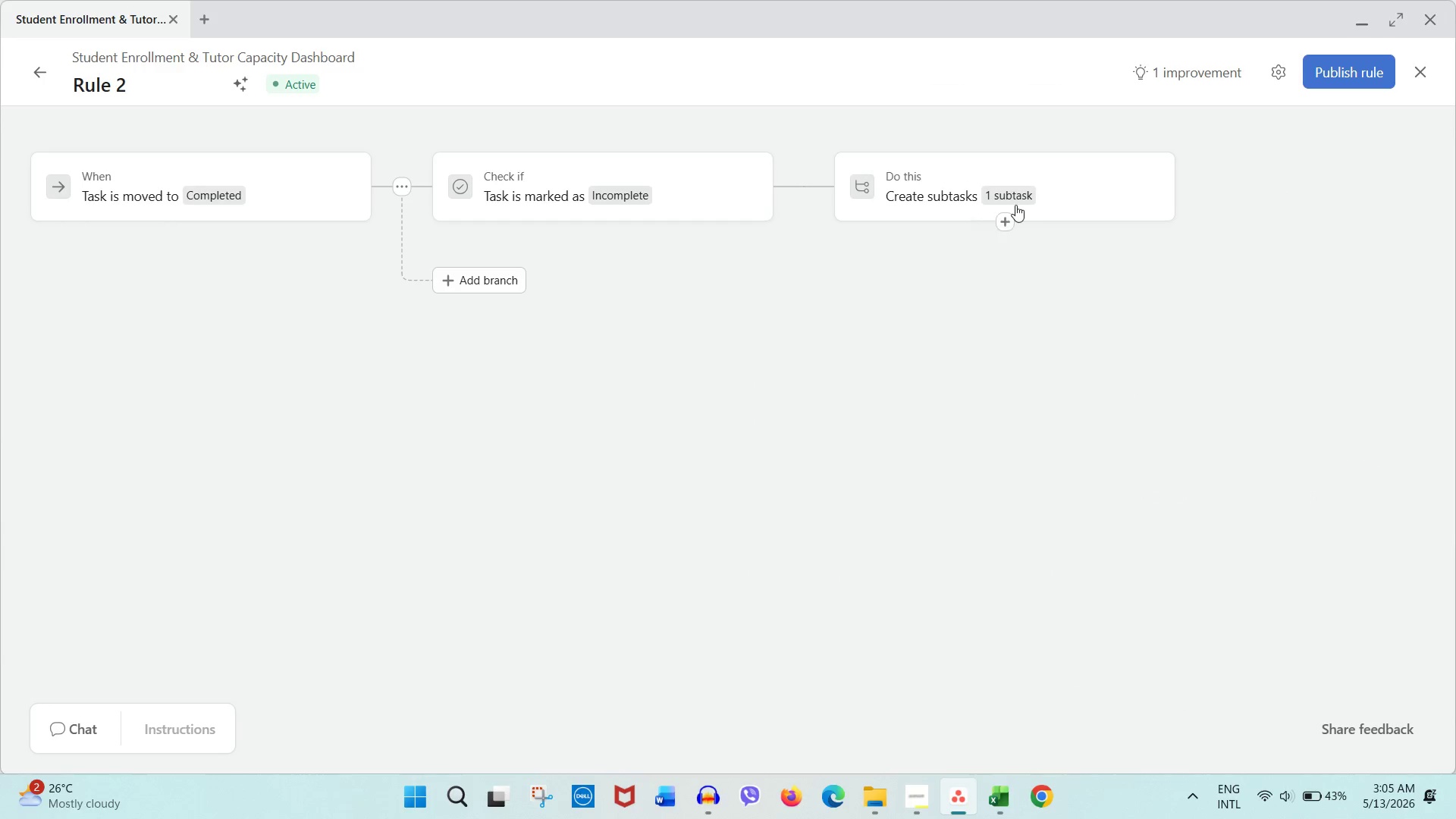 
left_click([1018, 204])
 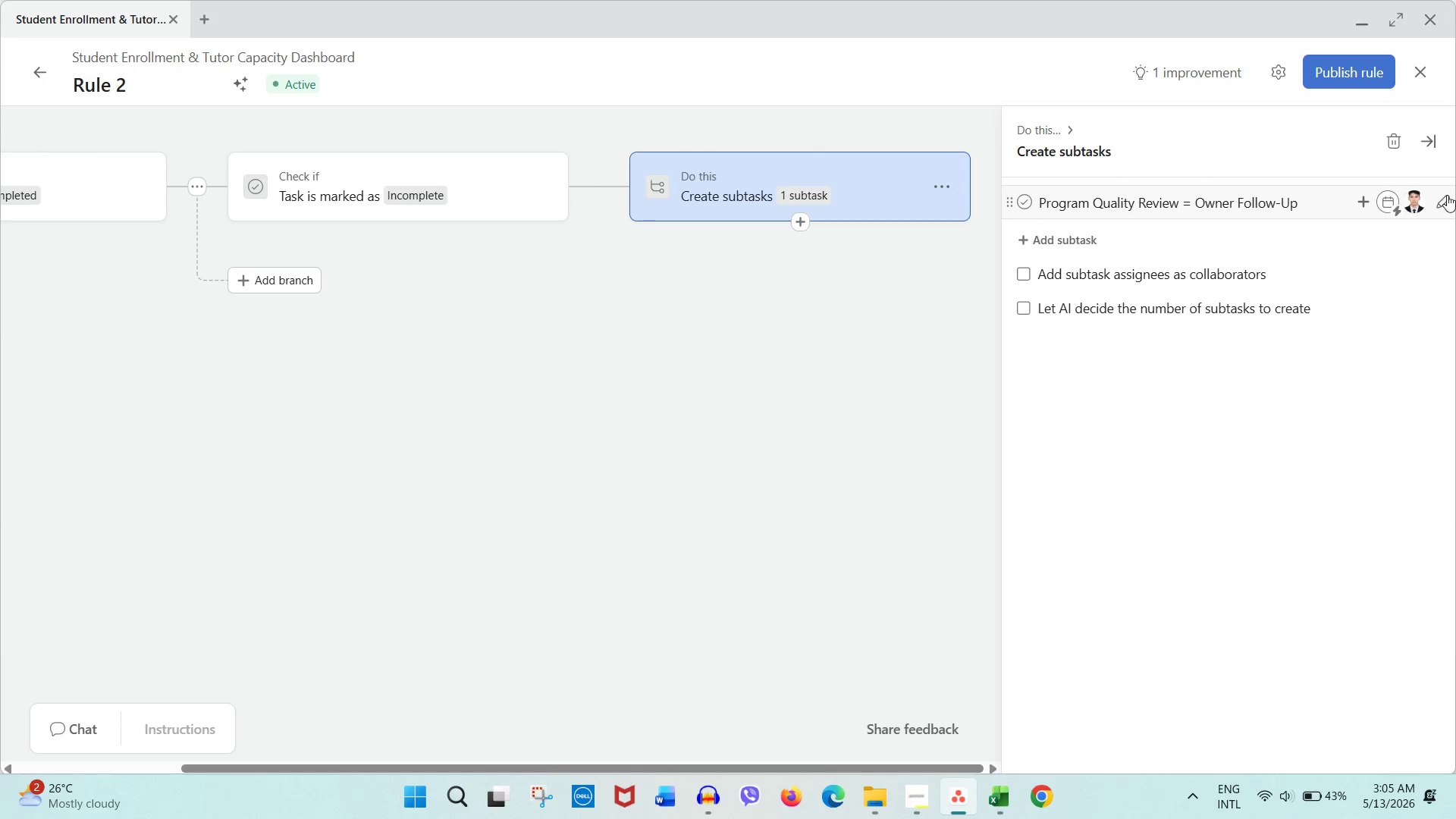 
left_click([1448, 209])
 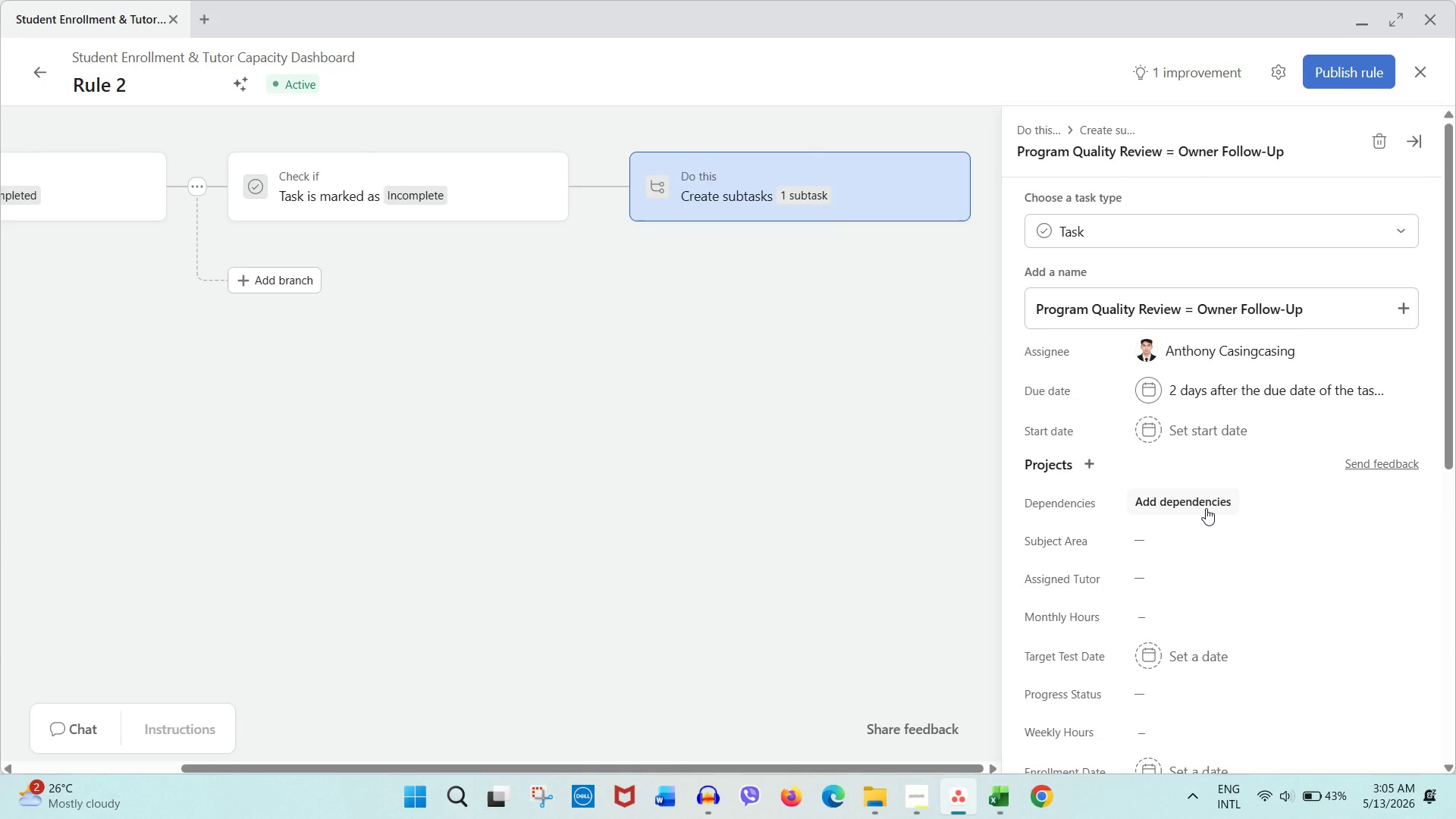 
wait(9.67)
 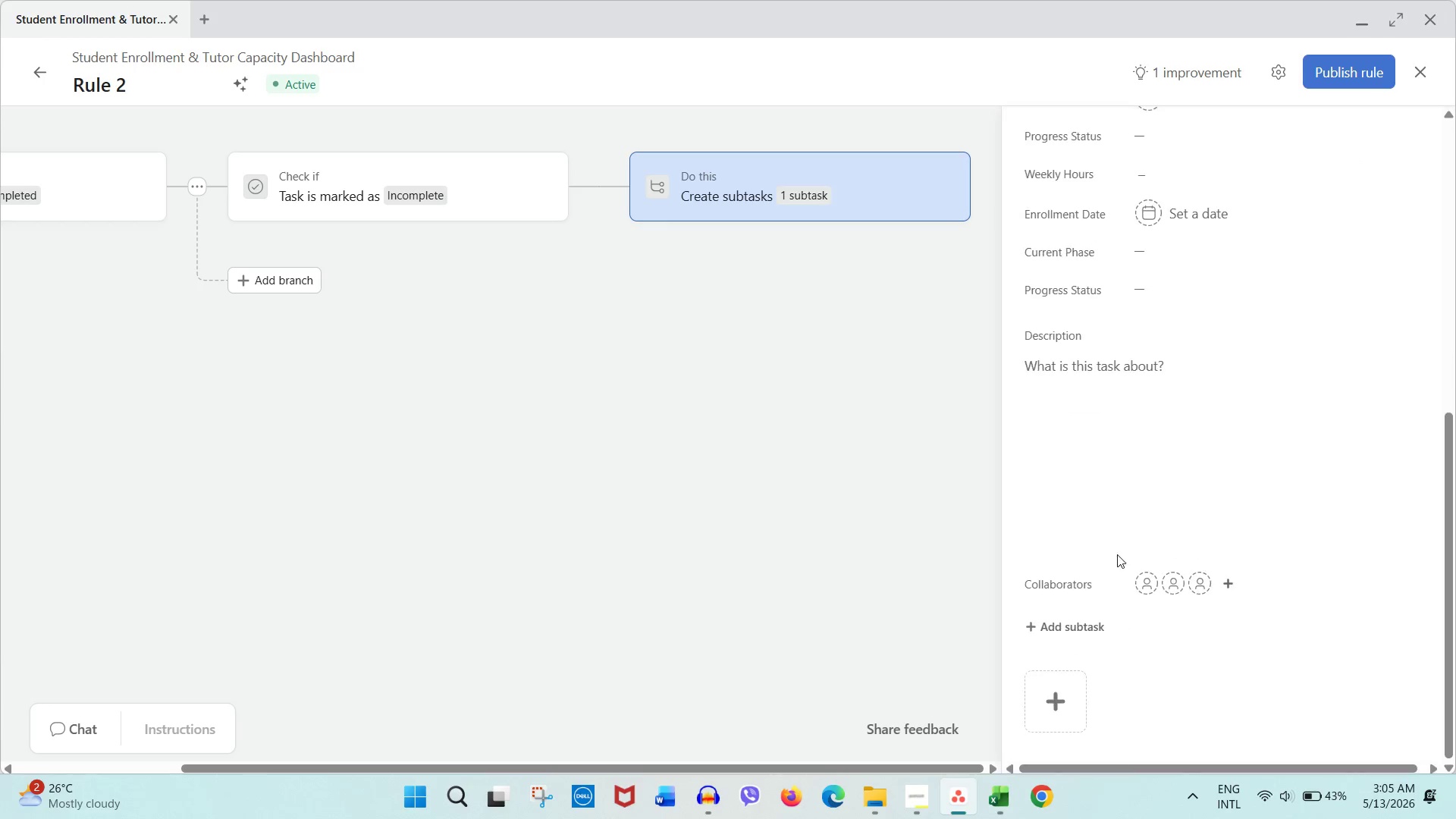 
left_click([1126, 460])
 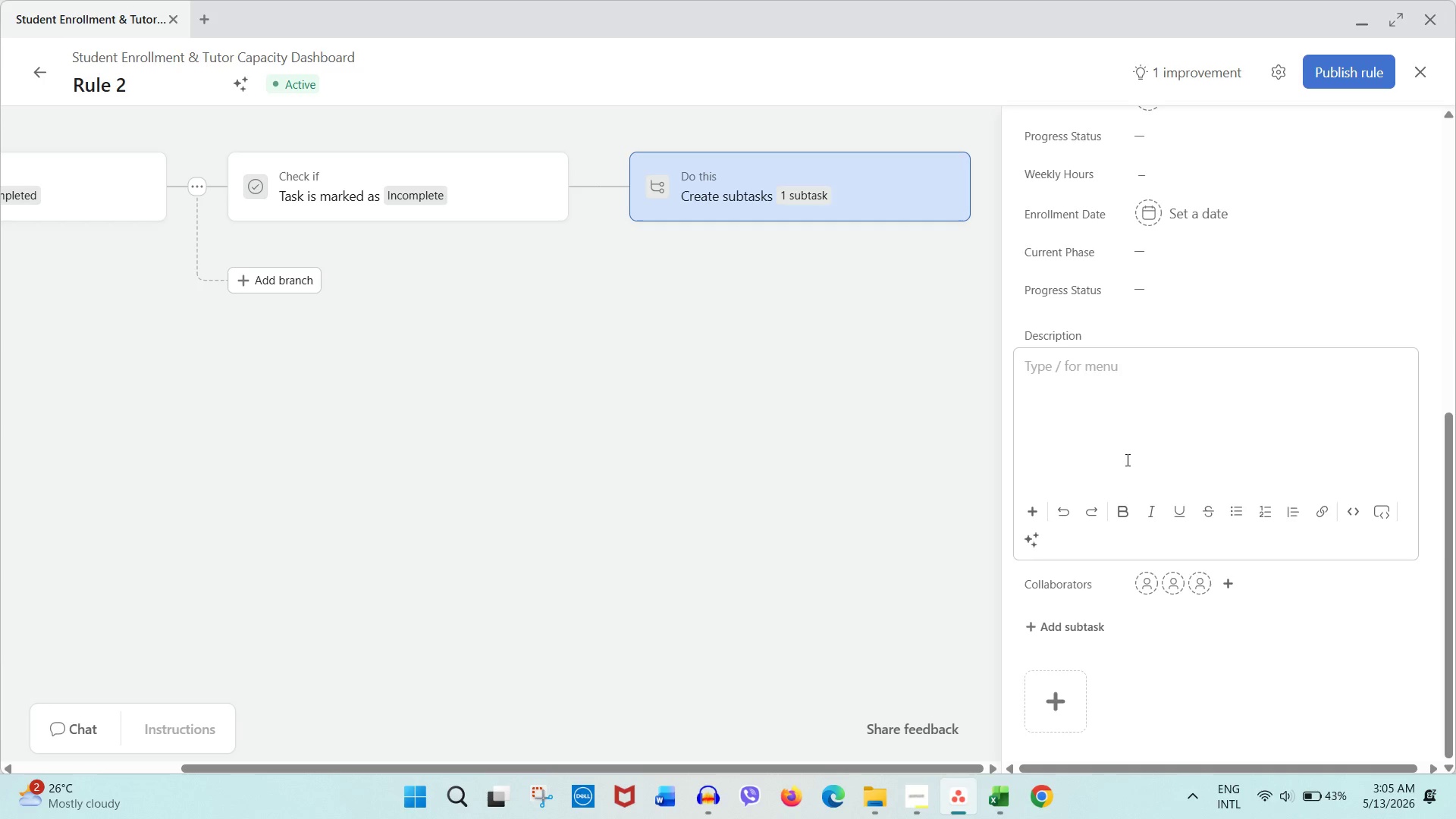 
scroll: coordinate [1121, 626], scroll_direction: down, amount: 6.0
 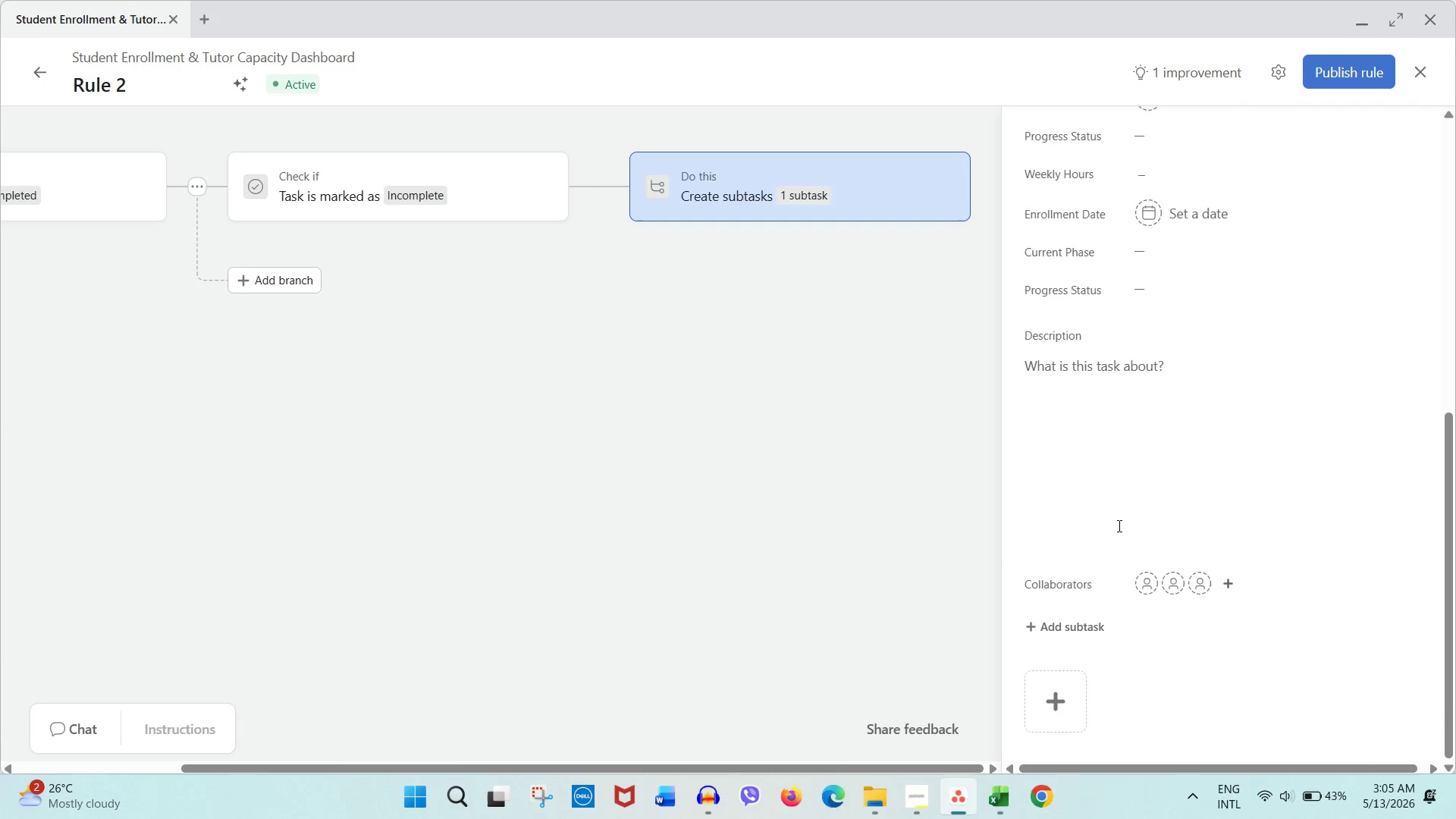 
wait(22.4)
 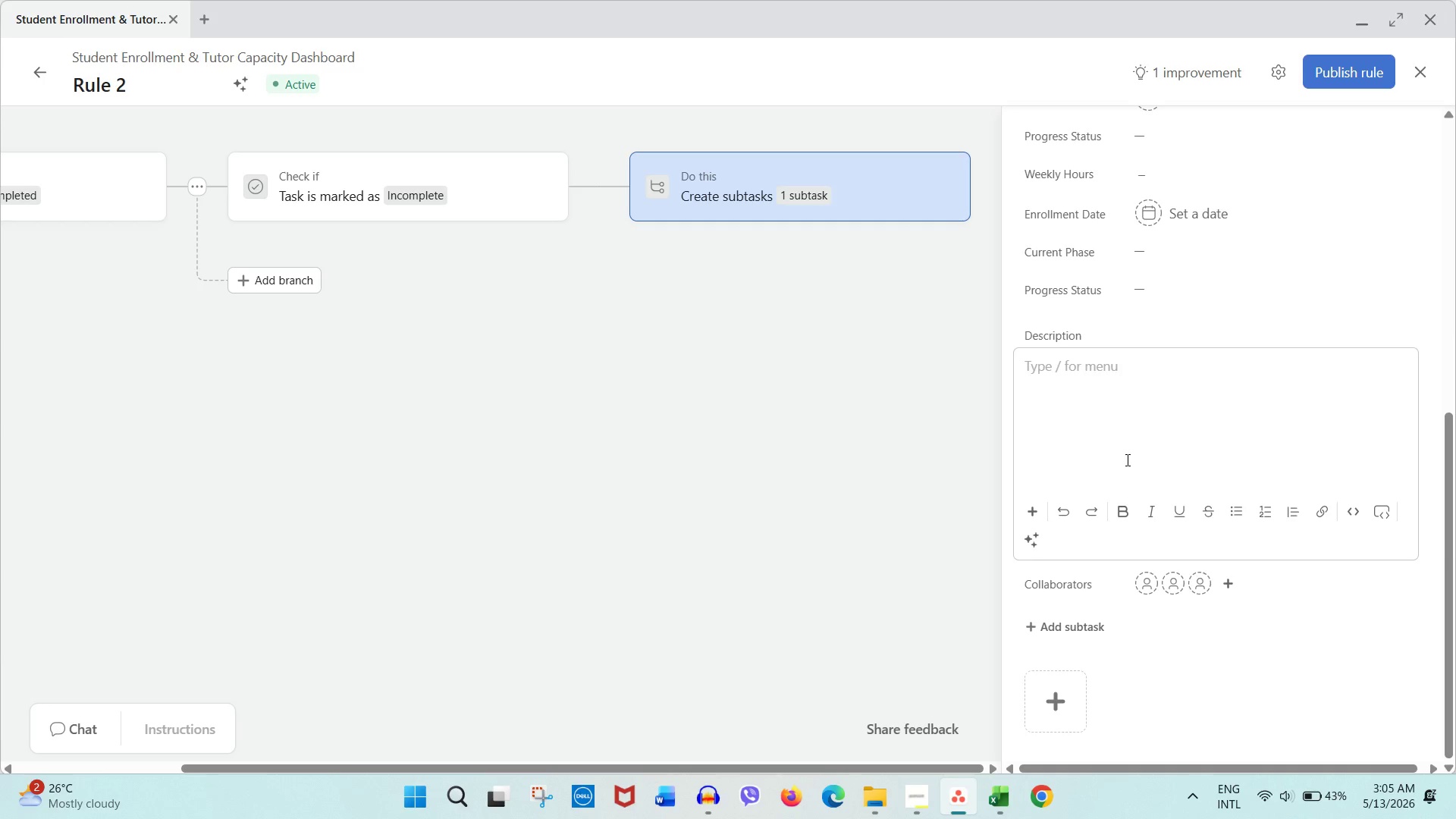 
type(Review Final)
key(Backspace)
key(Backspace)
key(Backspace)
key(Backspace)
key(Backspace)
type(final students)
key(Backspace)
type( couc)
key(Backspace)
type(tcomes, confrm copl)
key(Backspace)
key(Backspace)
key(Backspace)
type(ompletion dos)
key(Backspace)
type(cumentation. validate tutor performance notes. and identify ny post-program follow-up requirements or referea)
key(Backspace)
key(Backspace)
type(ral oppurtunities)
 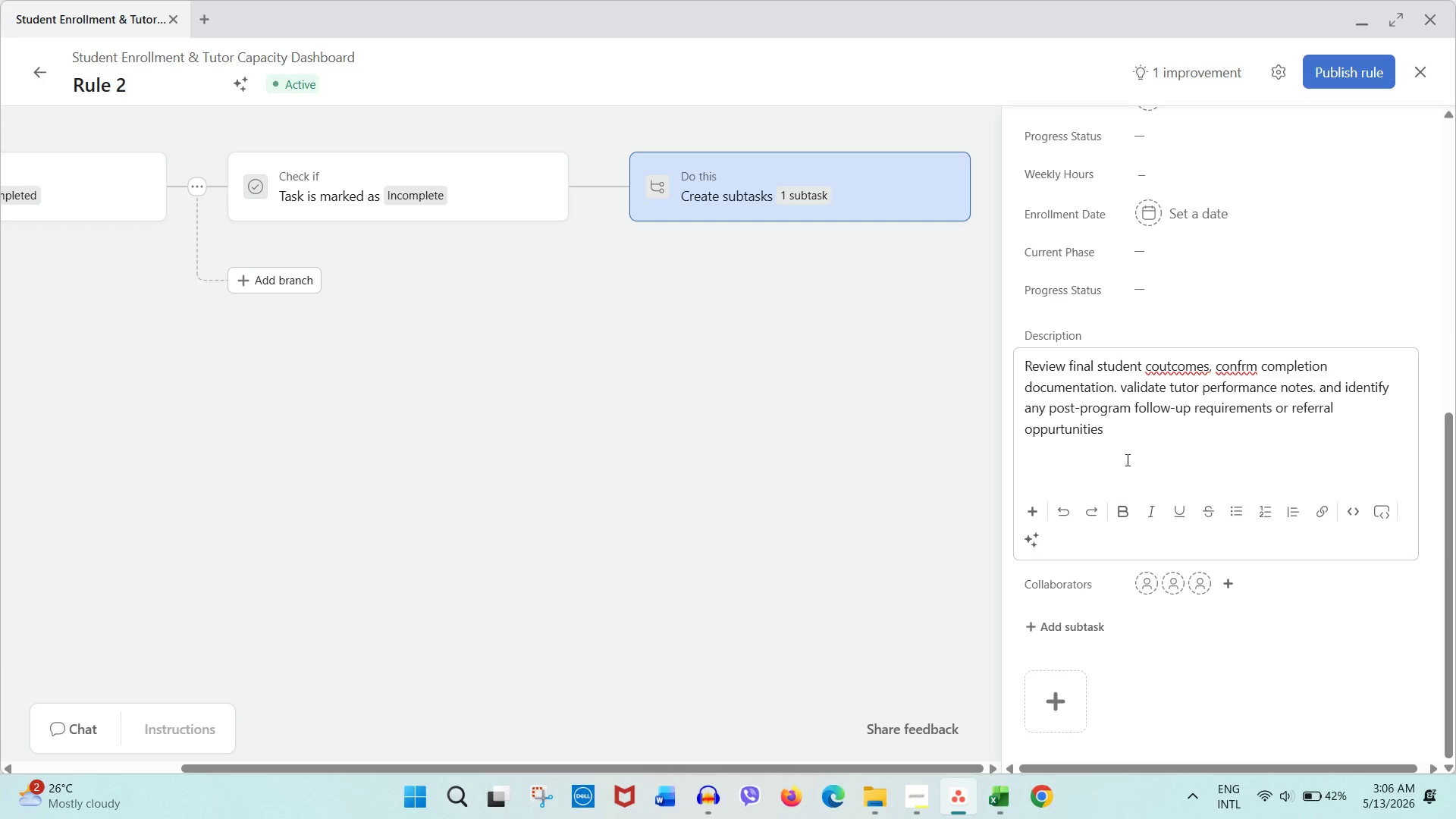 
right_click([1165, 371])
 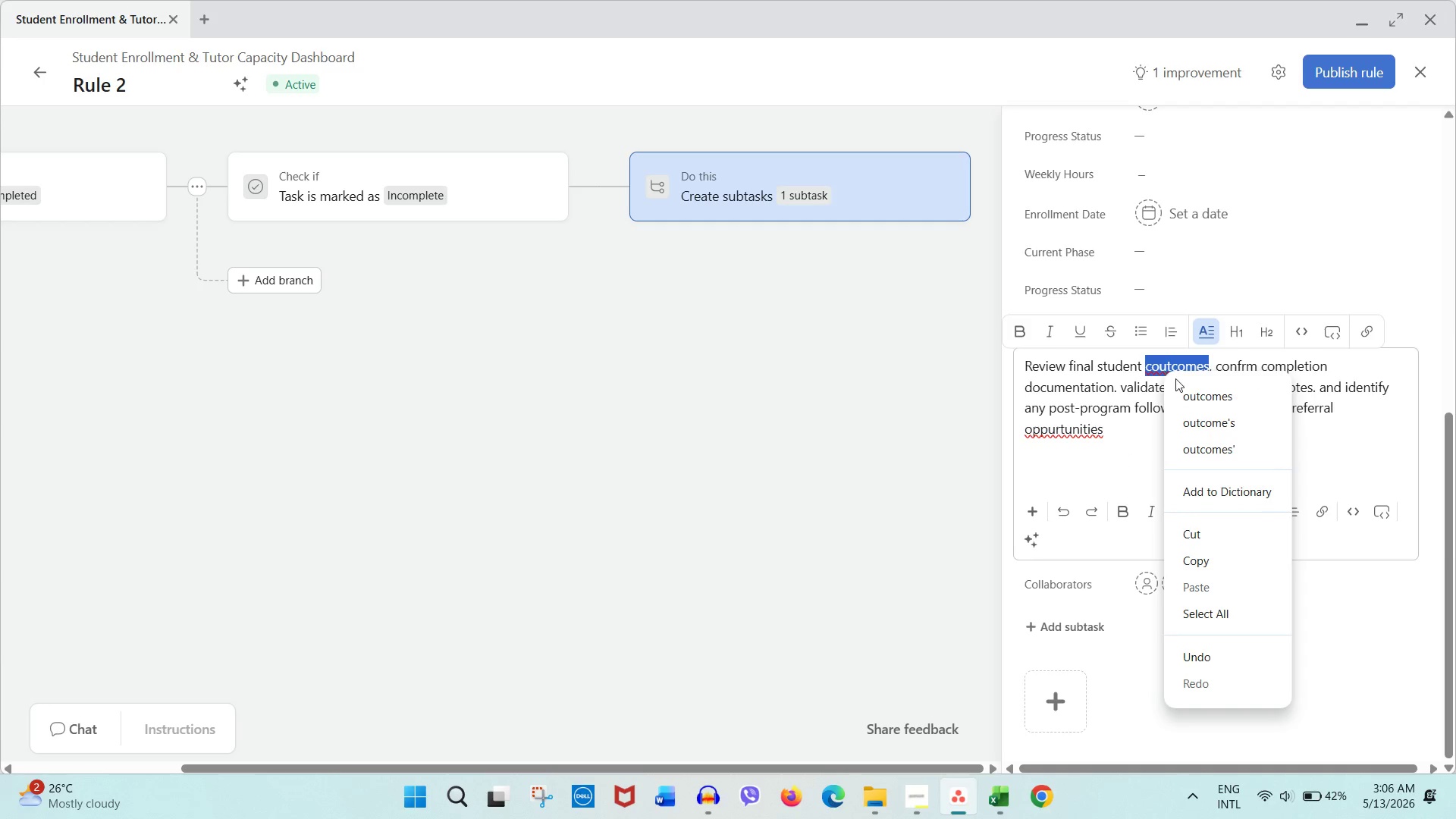 
left_click([1201, 397])
 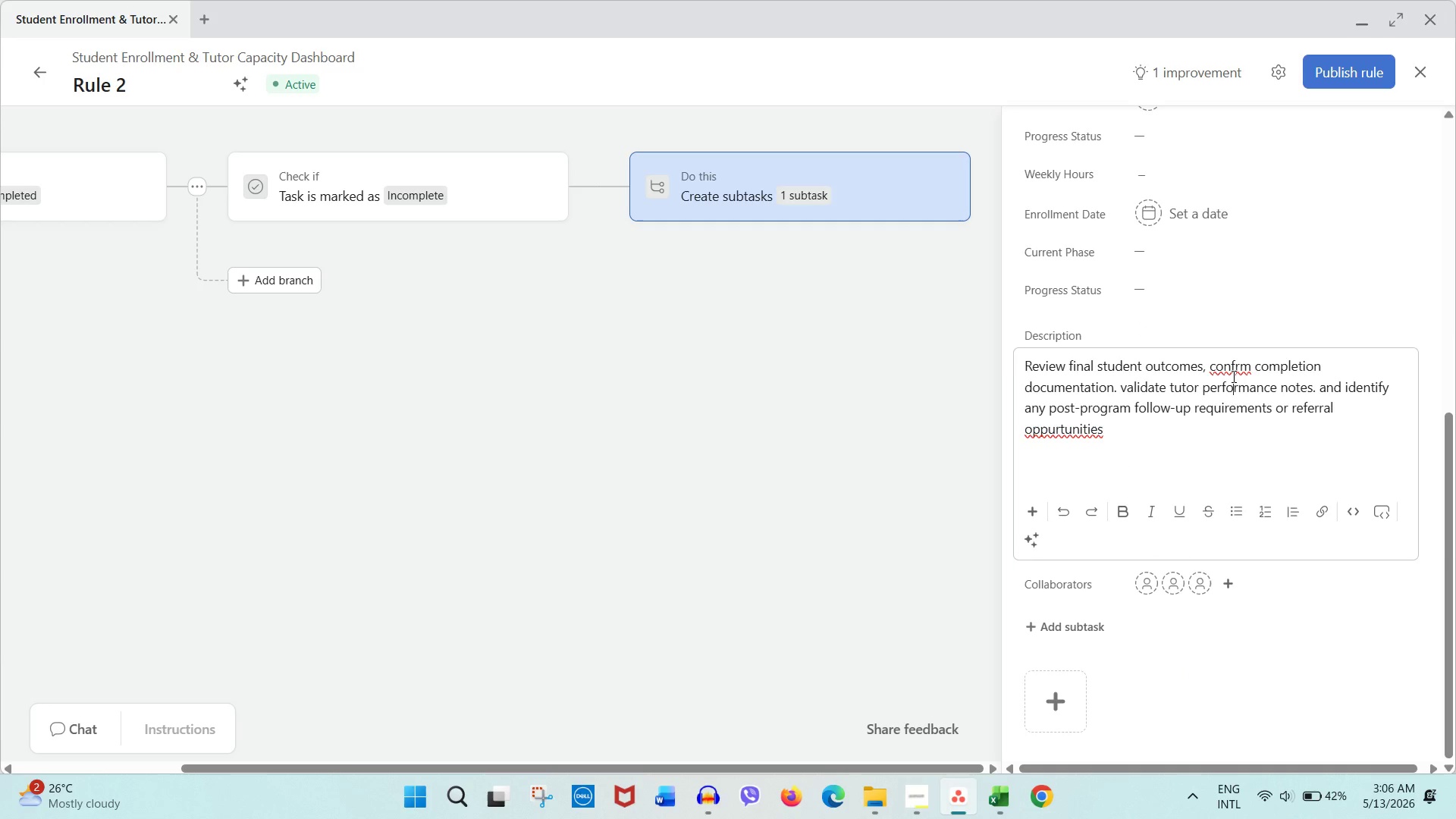 
right_click([1232, 376])
 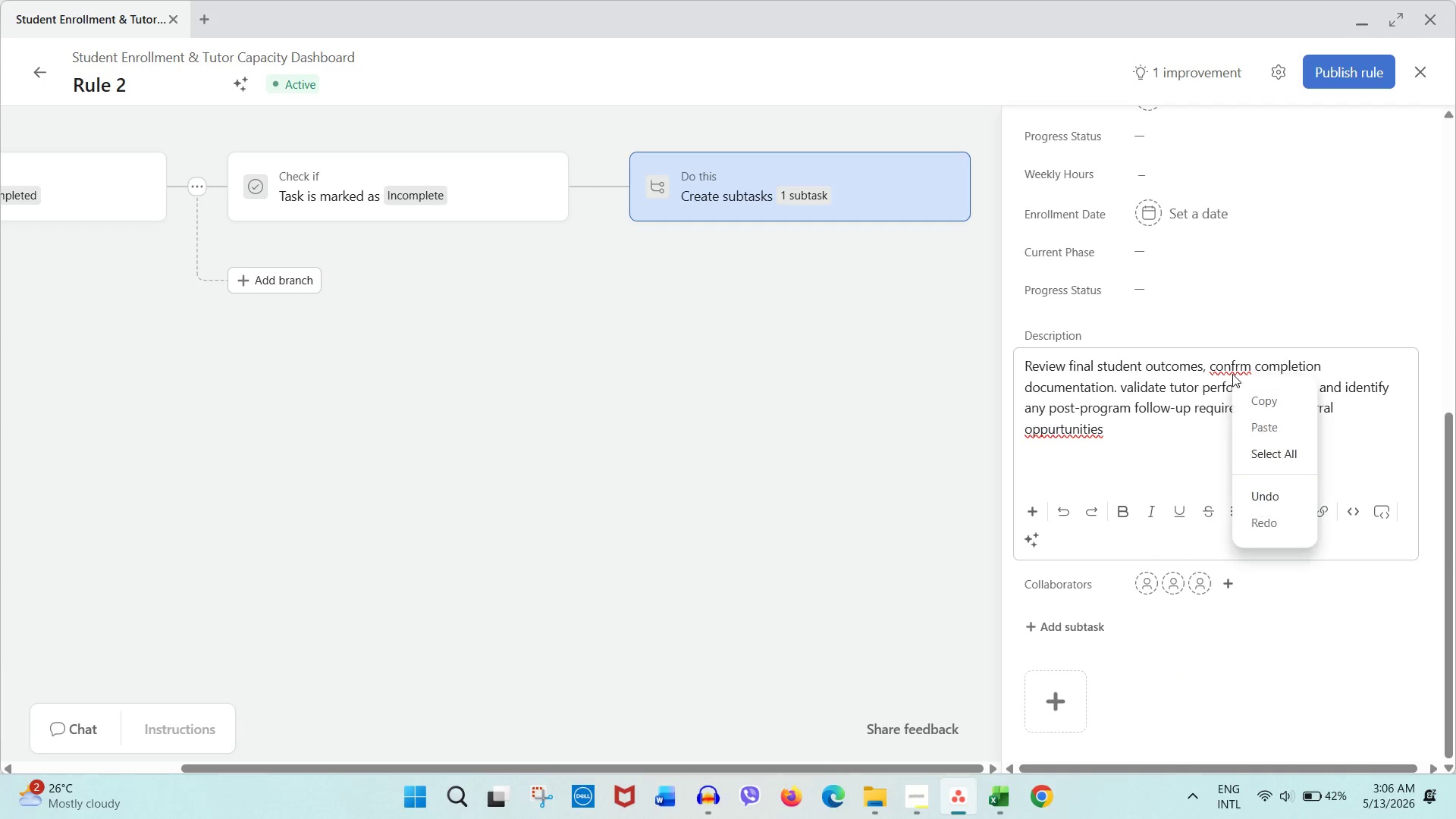 
right_click([1228, 372])
 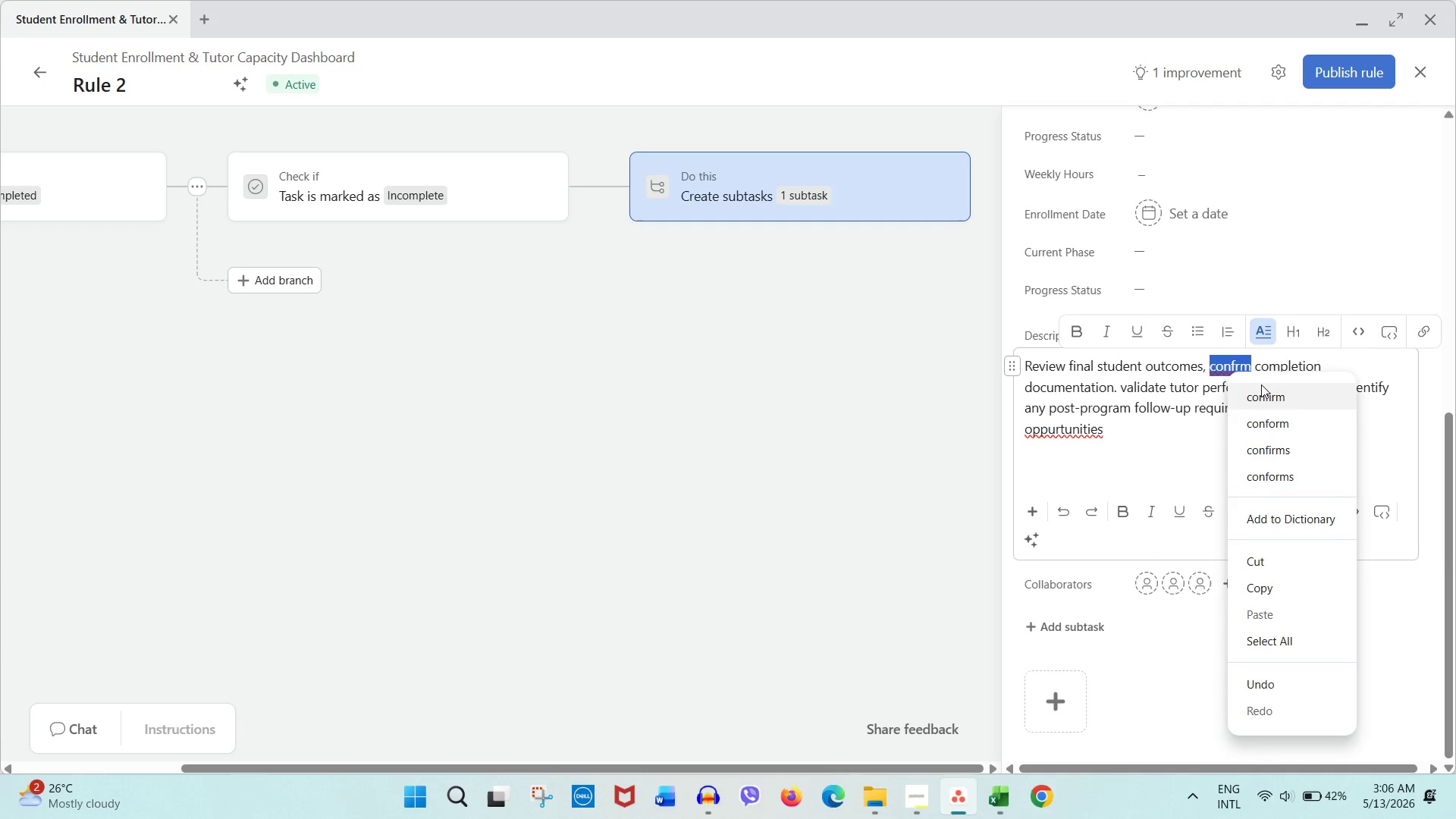 
left_click([1270, 399])
 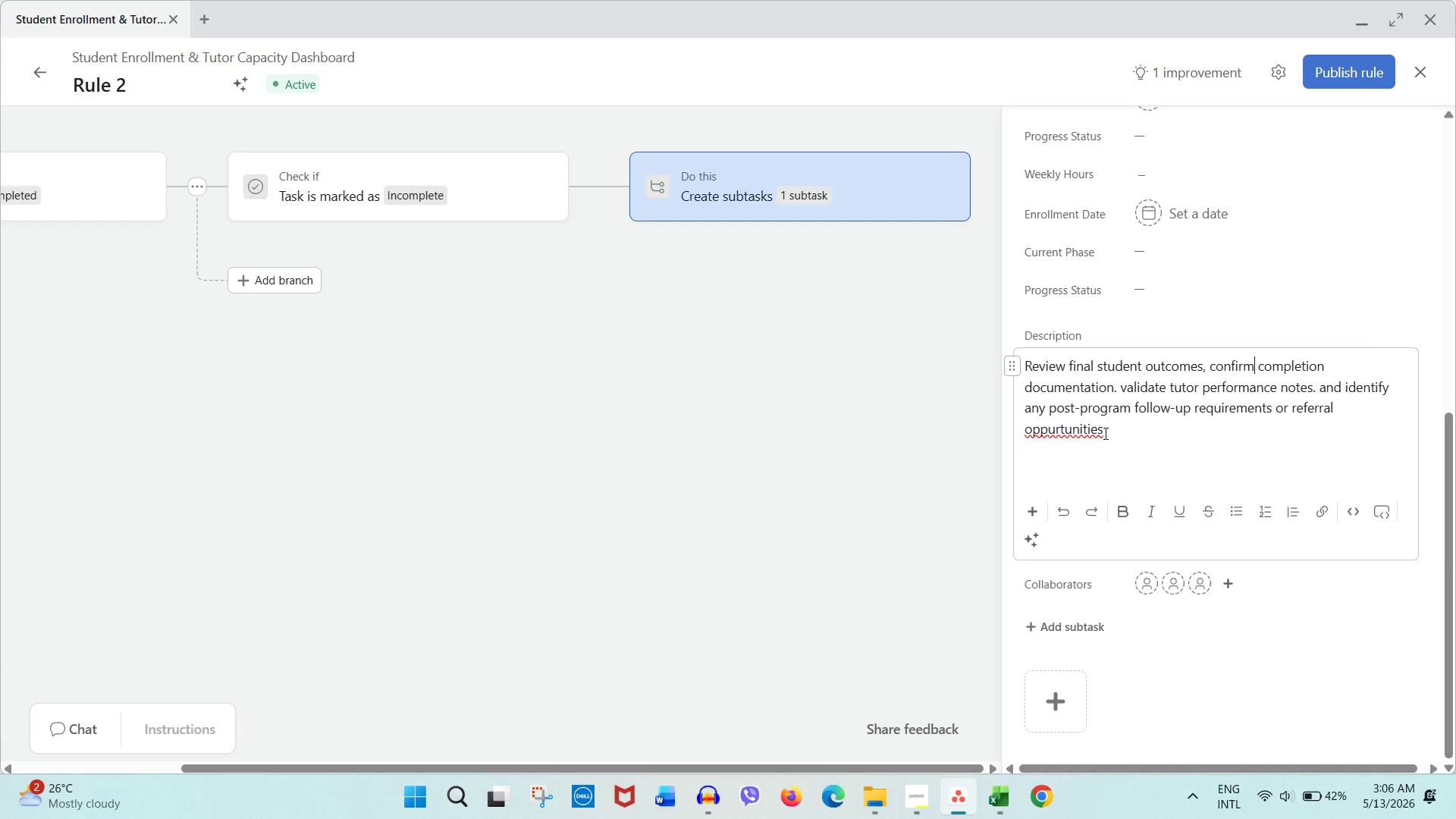 
right_click([1088, 435])
 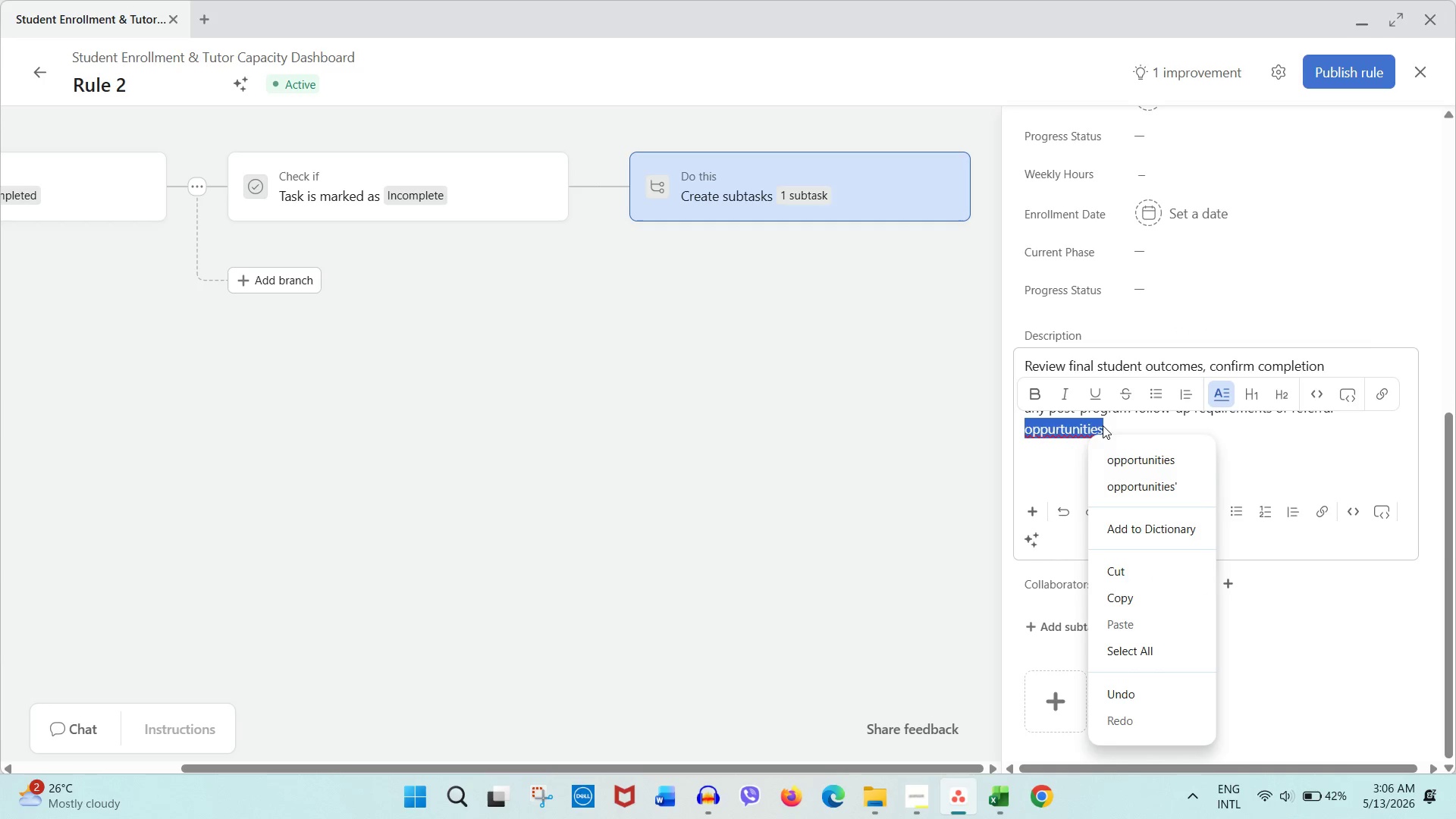 
left_click([1122, 453])
 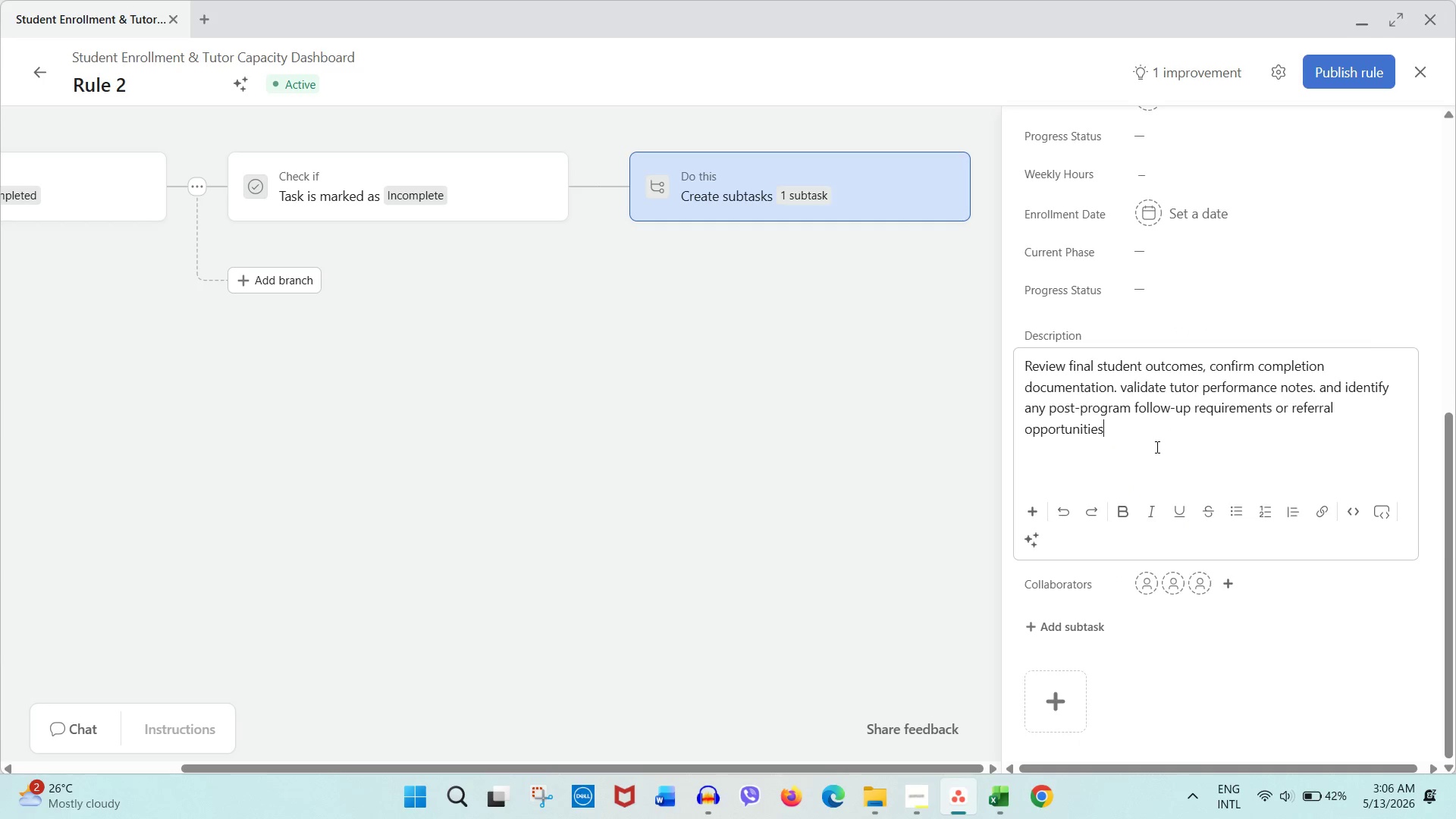 
key(Period)
 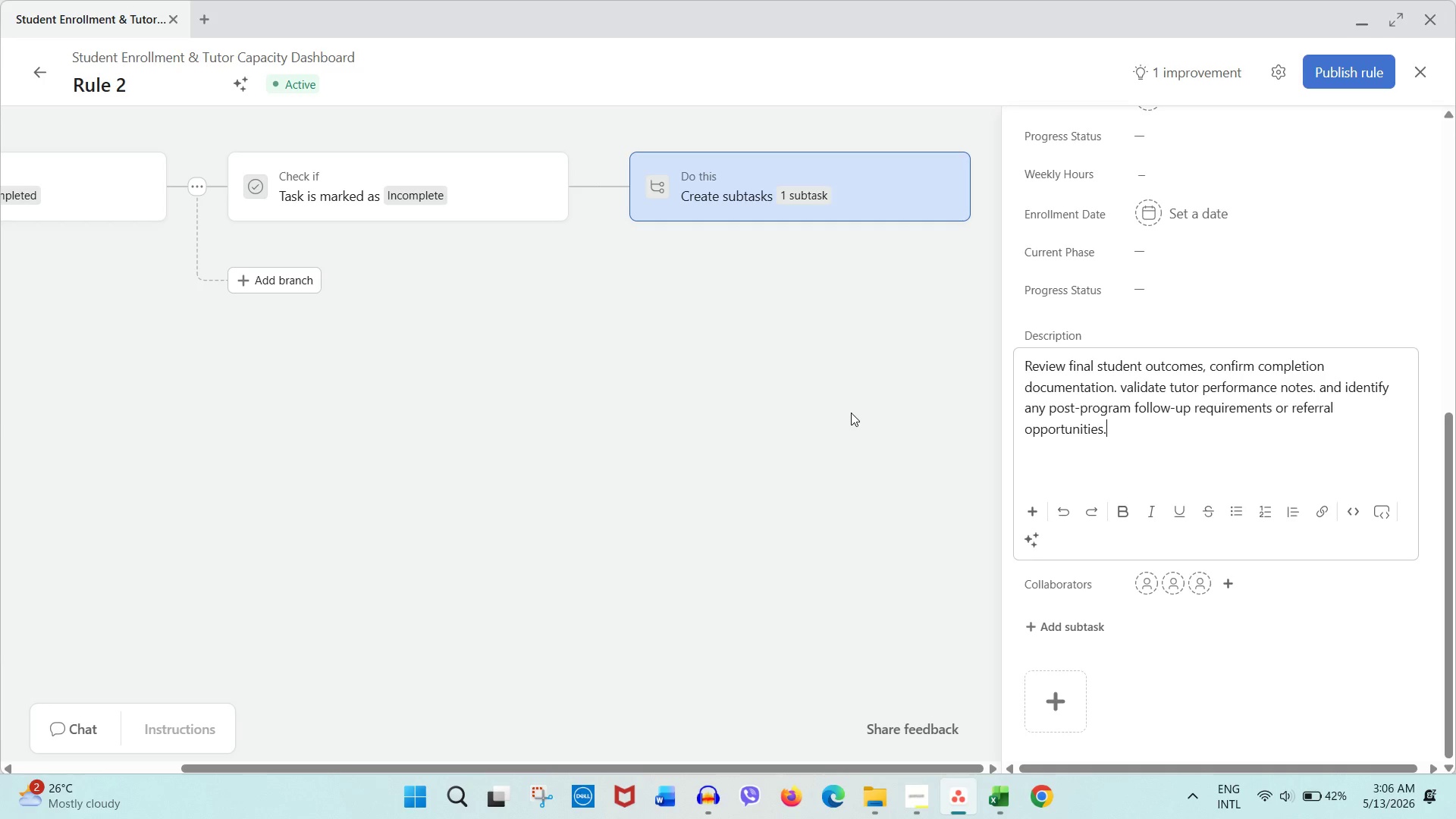 
wait(8.25)
 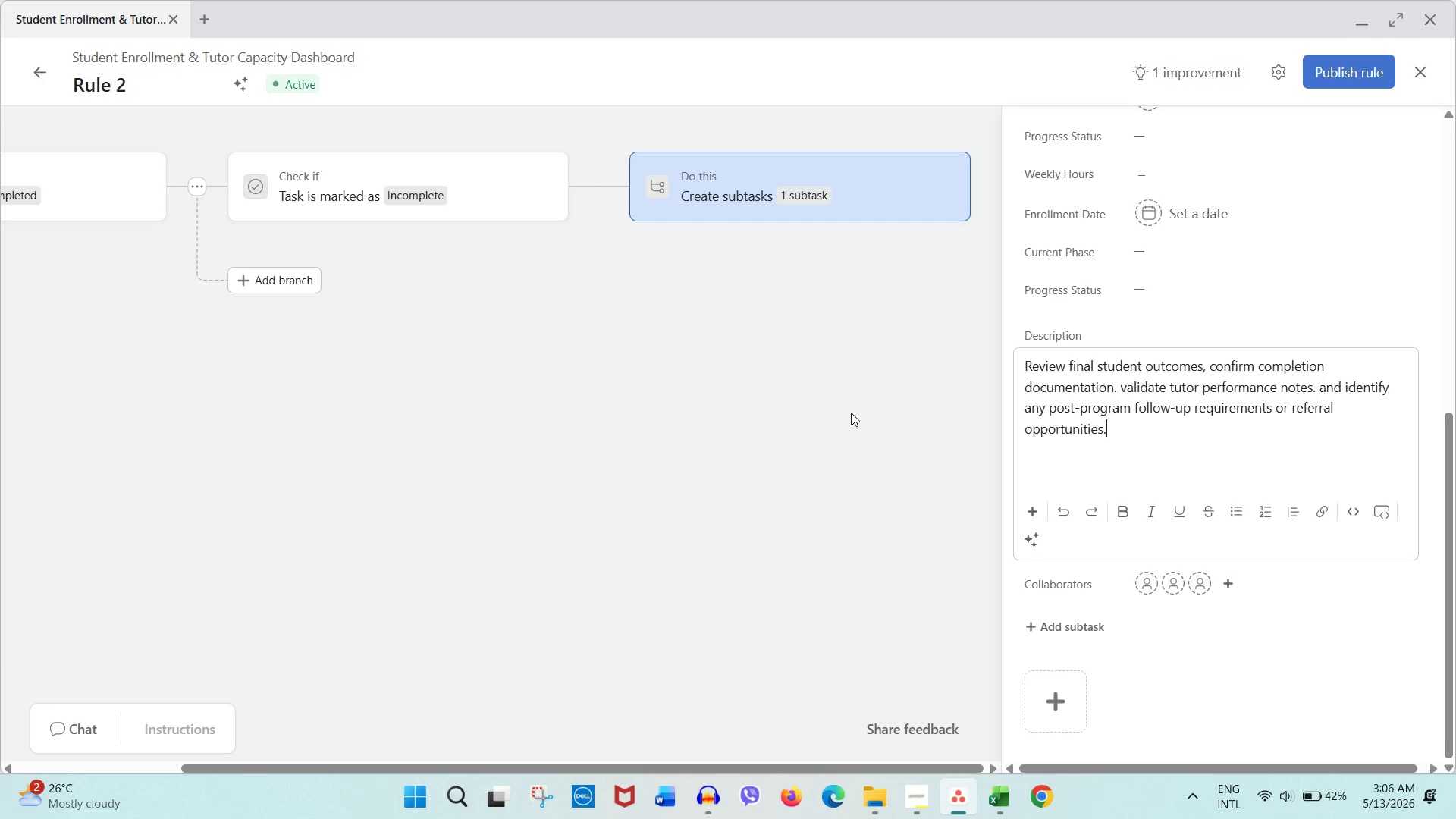 
left_click([1335, 80])
 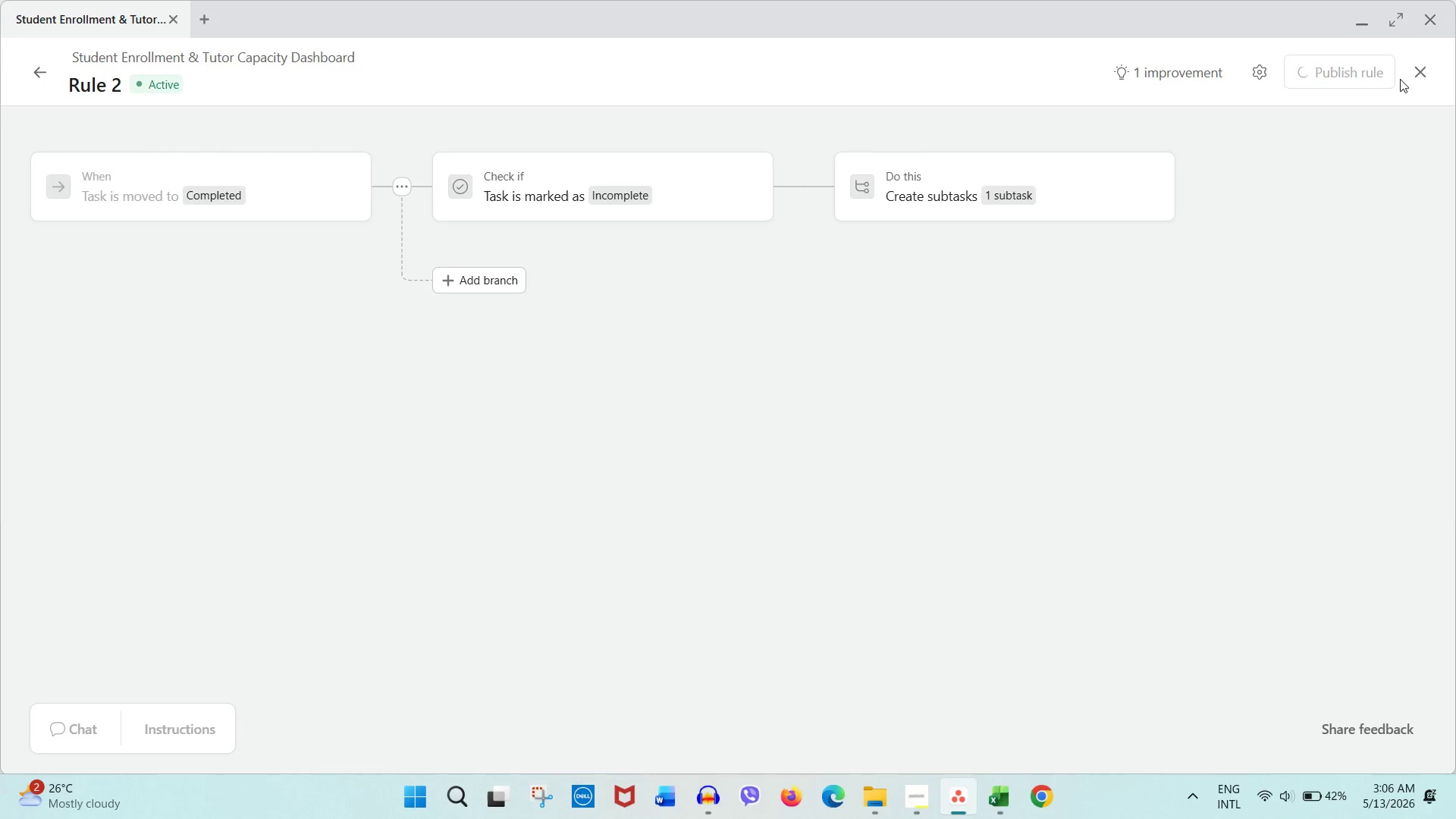 
wait(20.45)
 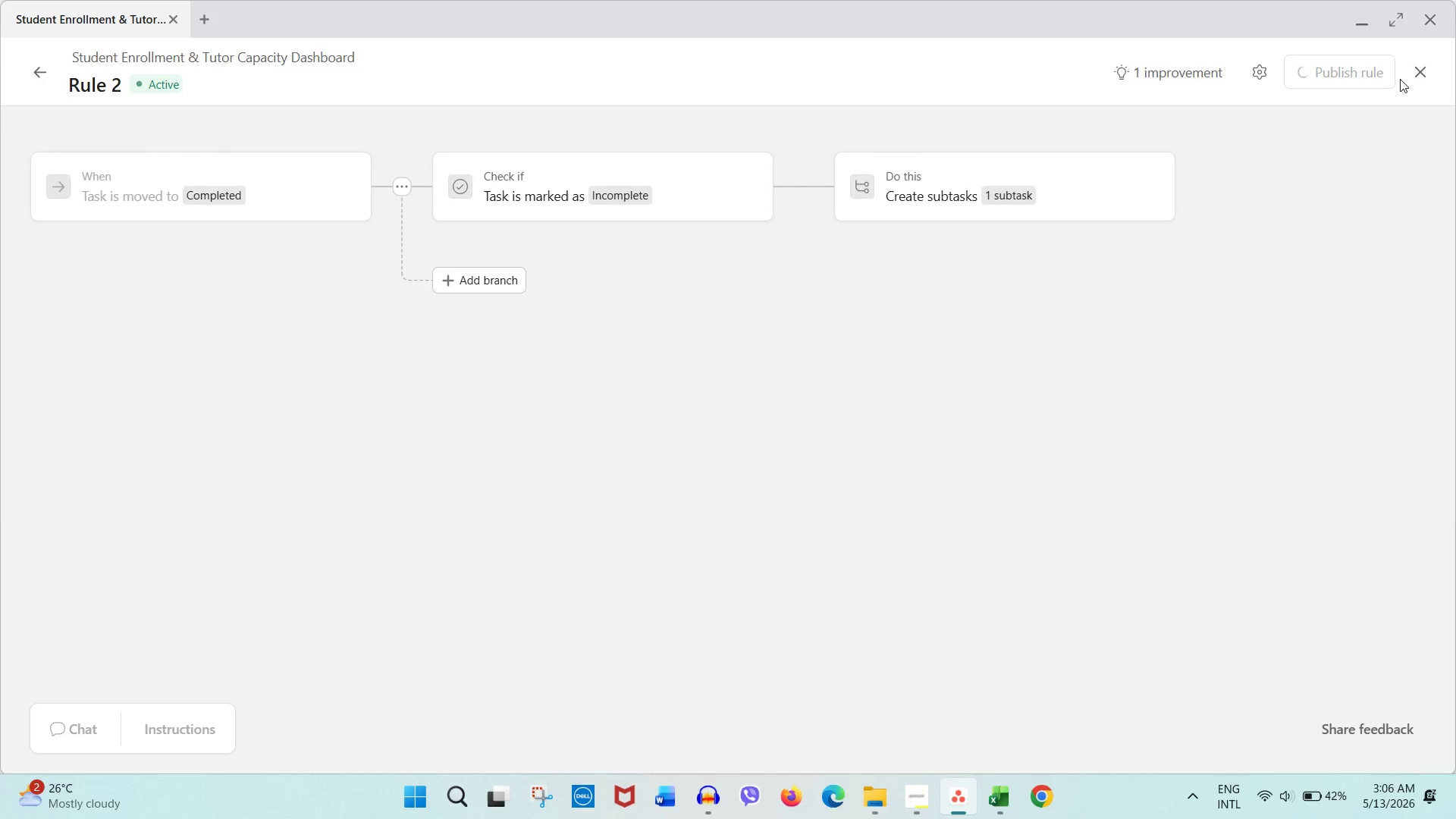 
left_click([913, 794])
 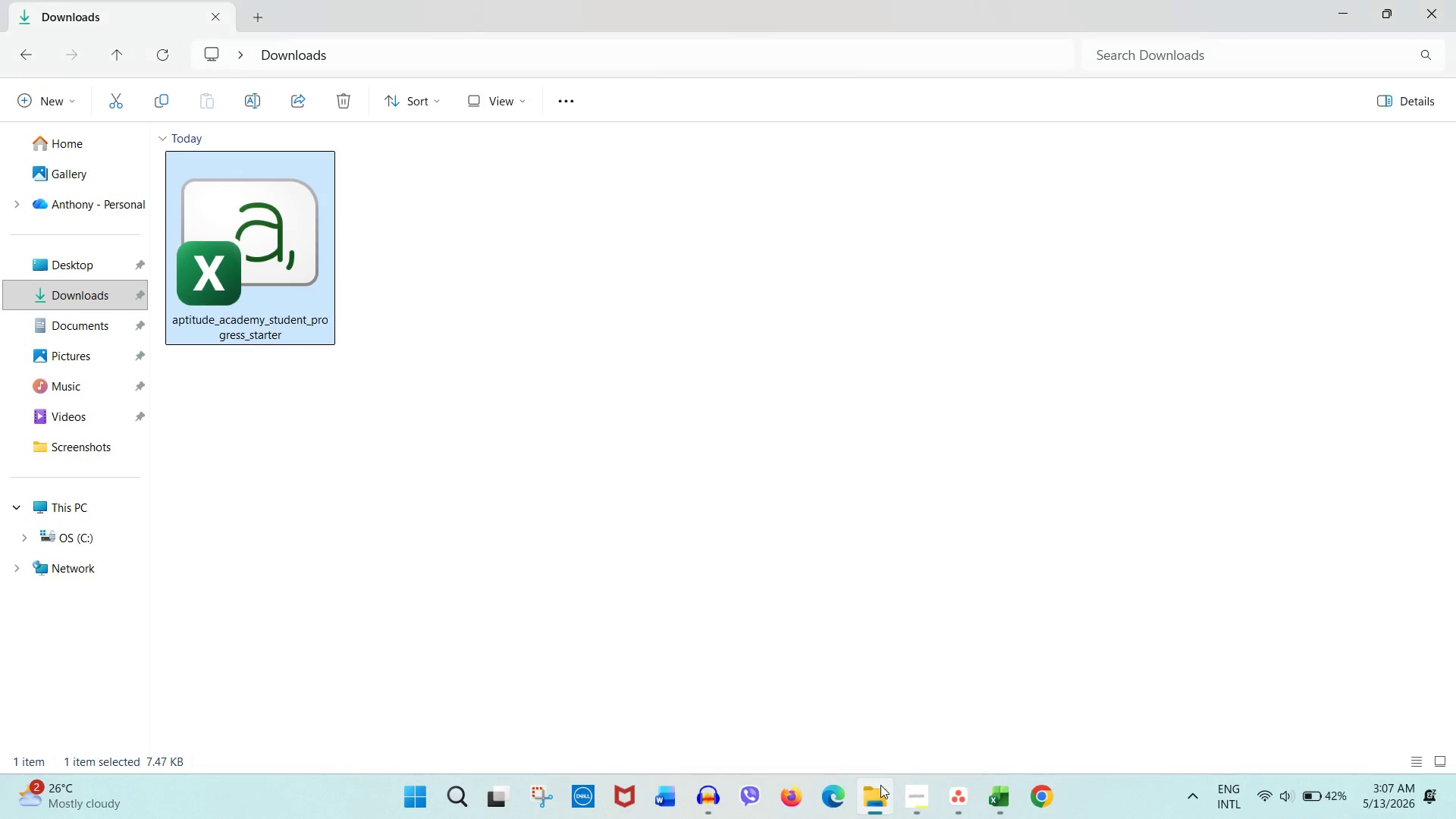 
left_click([959, 781])
 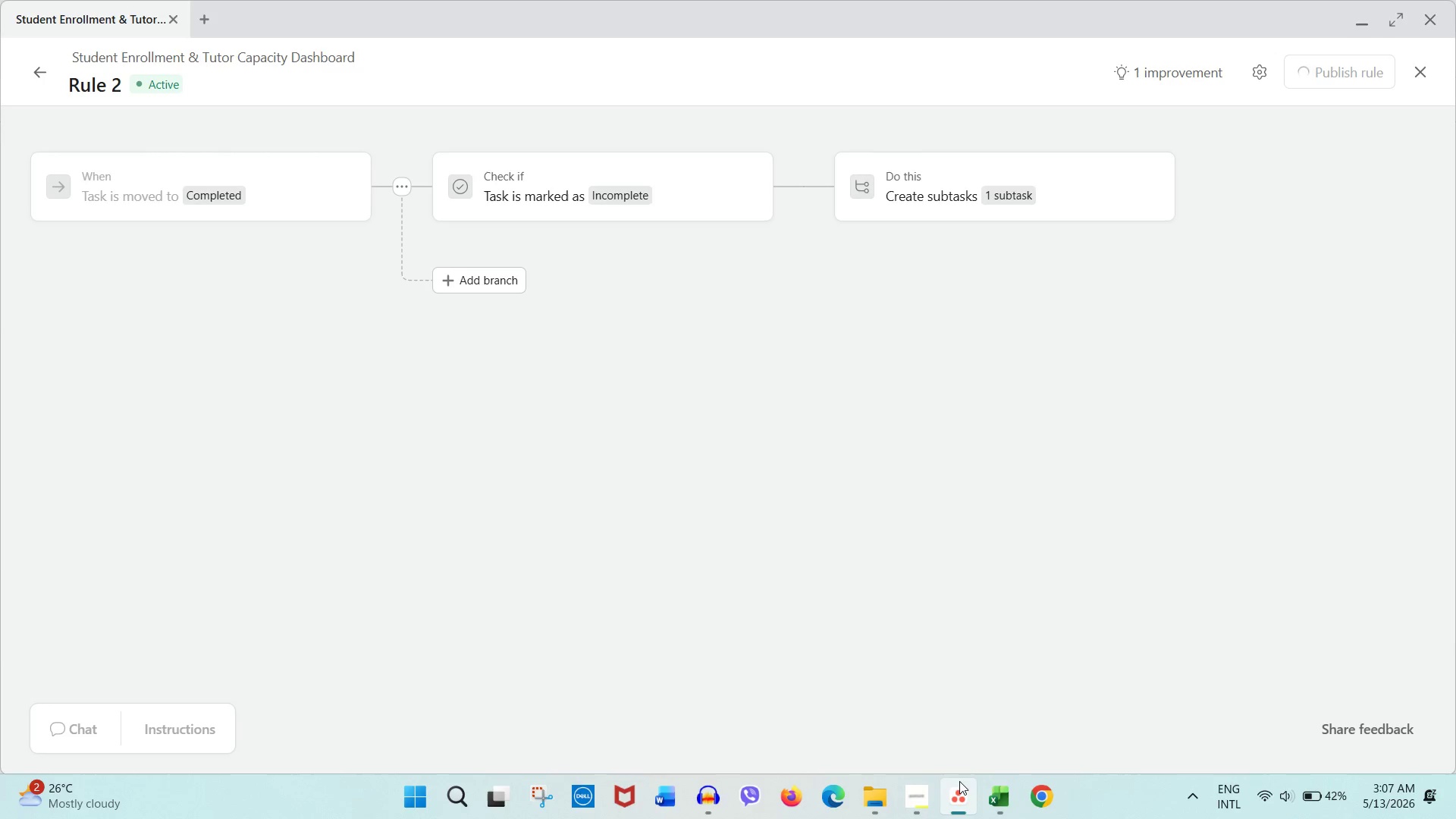 
wait(9.52)
 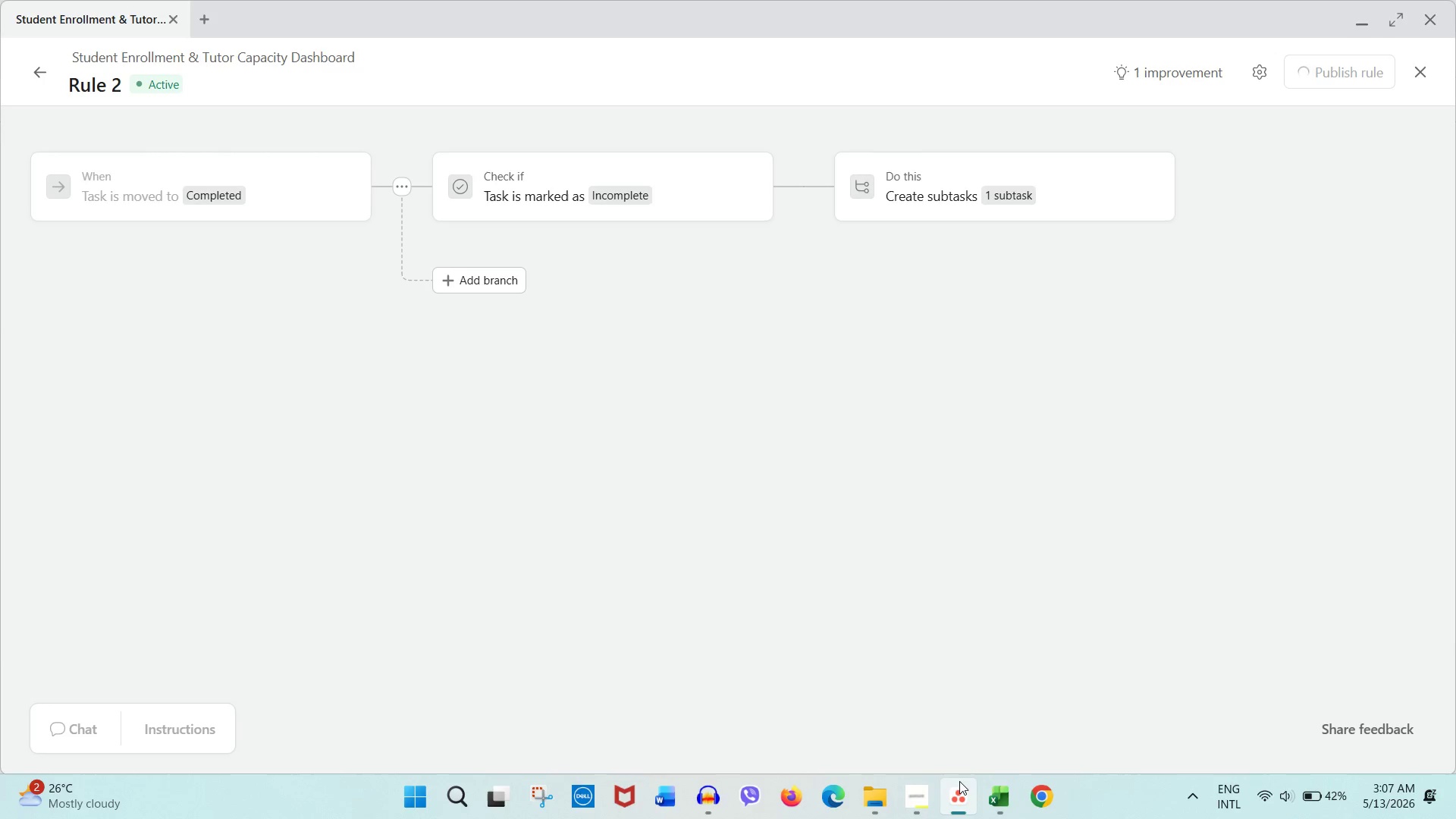 
left_click([1265, 346])
 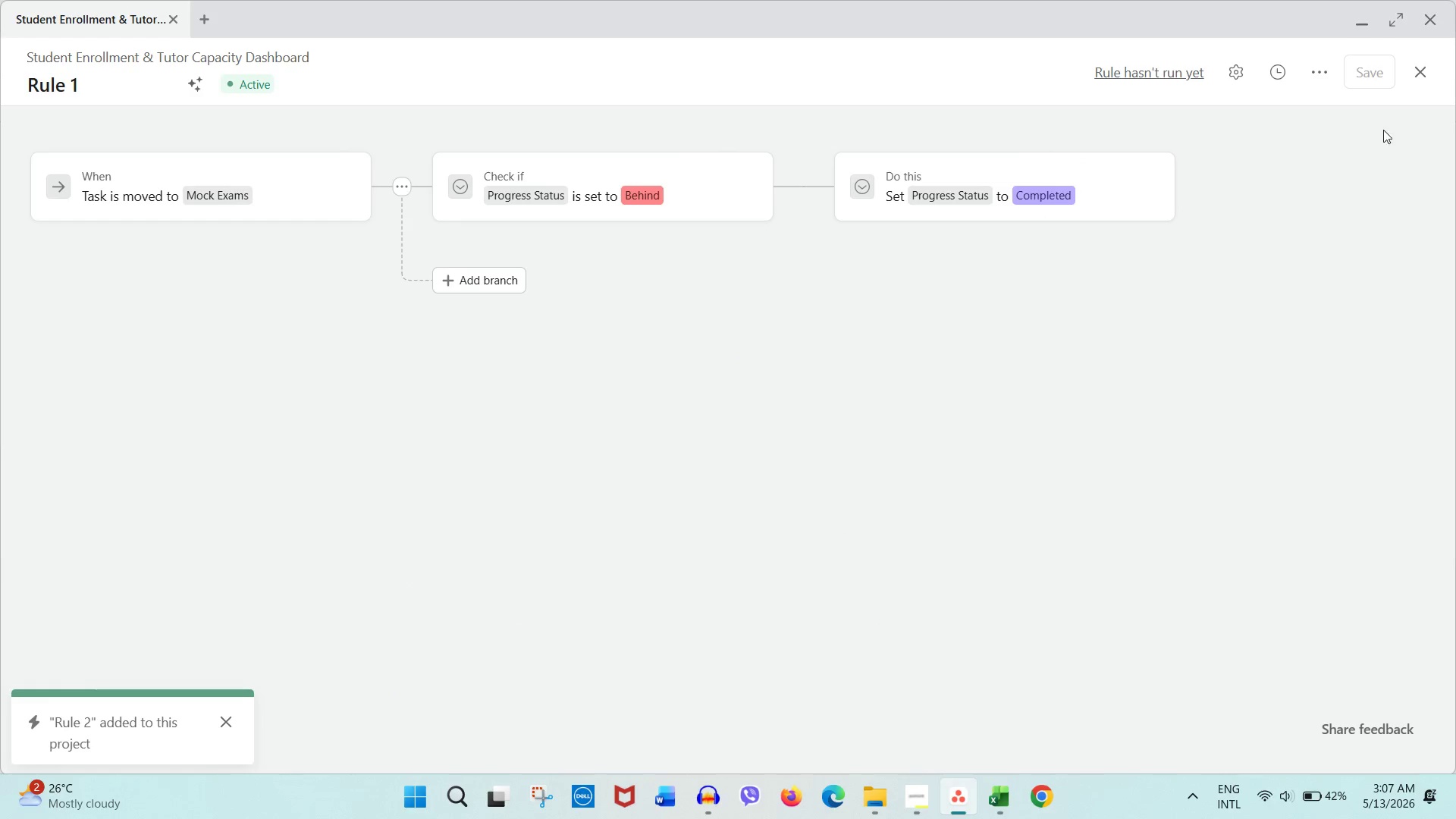 
left_click([1420, 80])
 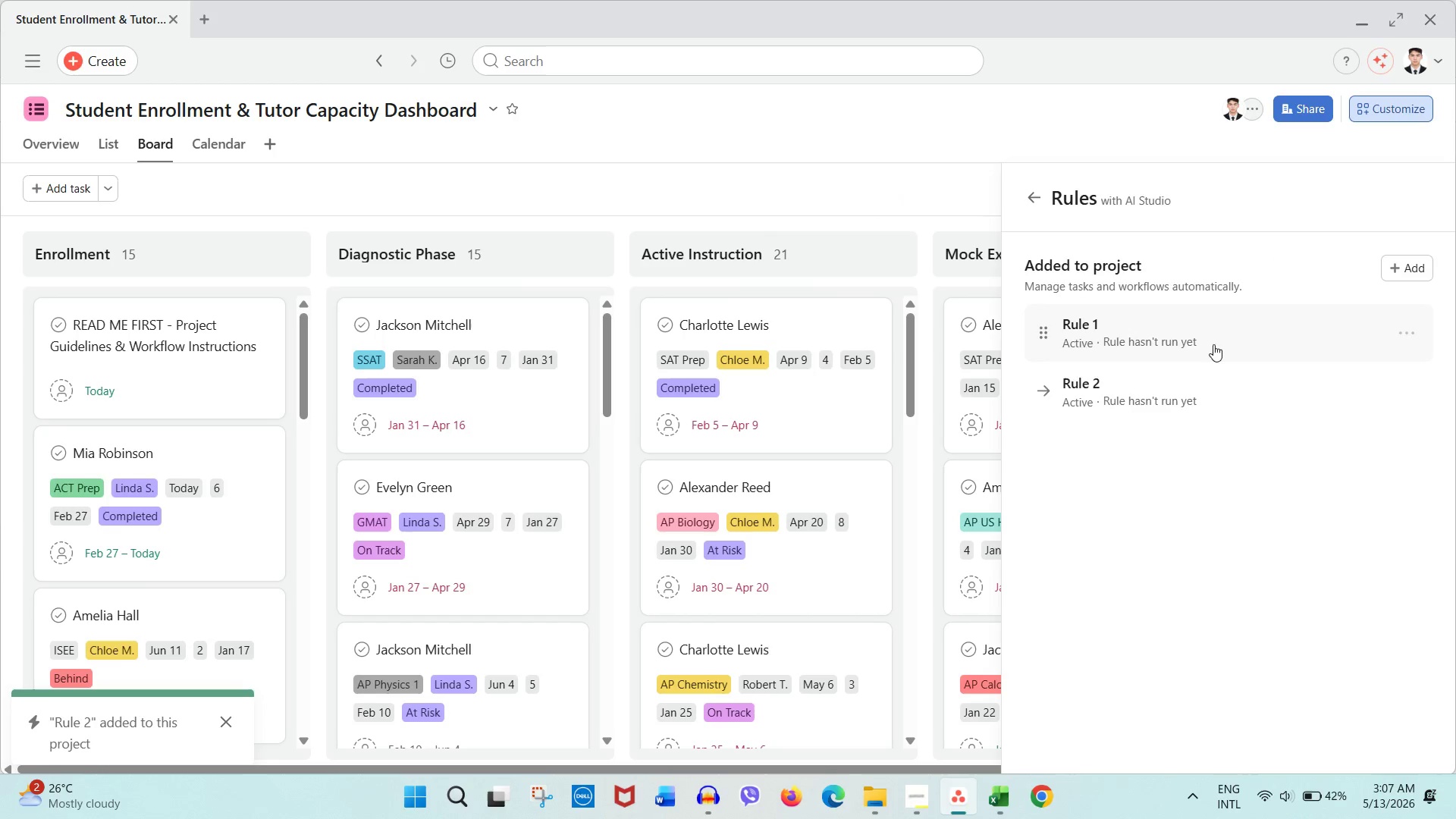 
left_click([1191, 383])
 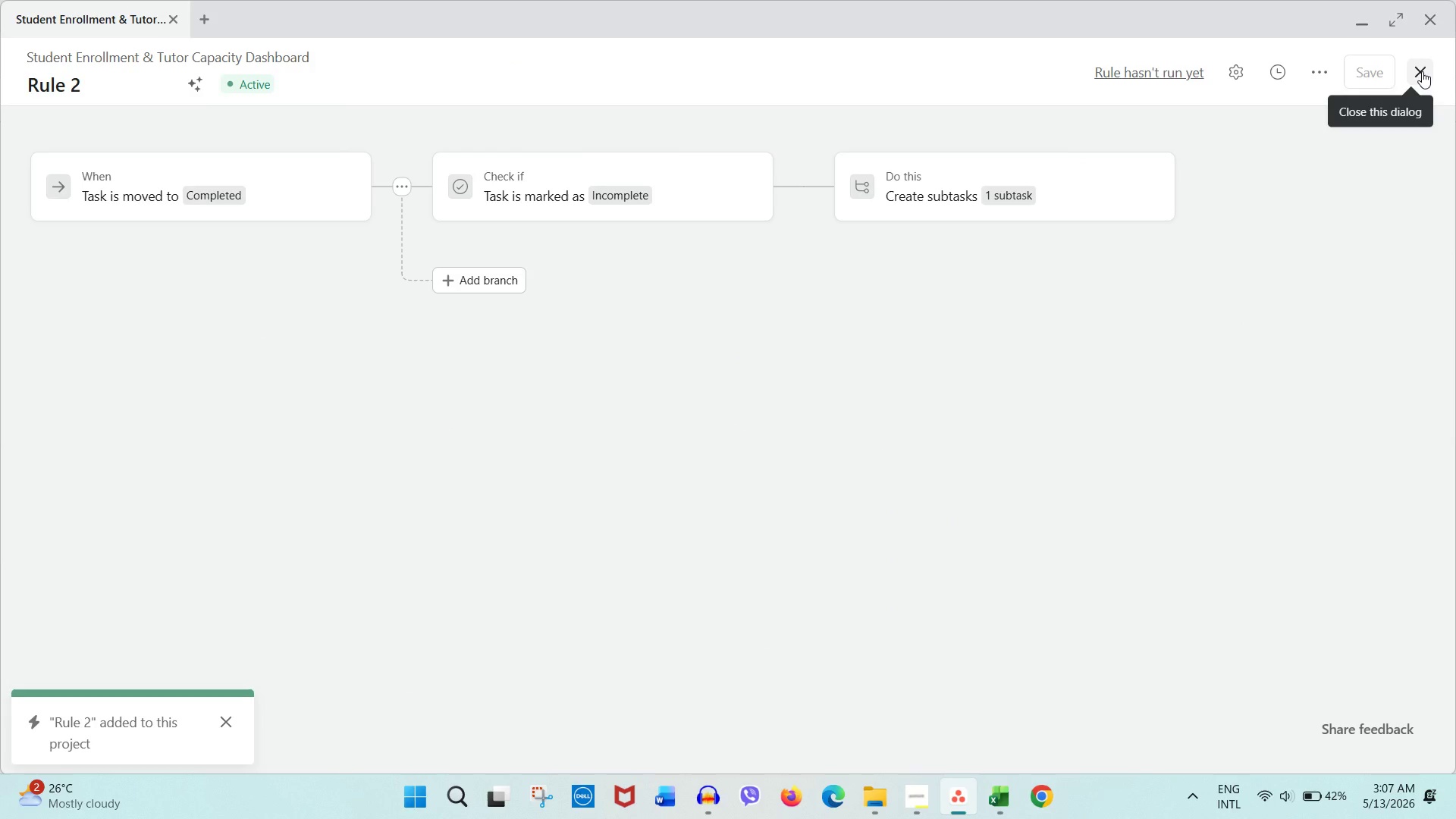 
left_click([1422, 71])
 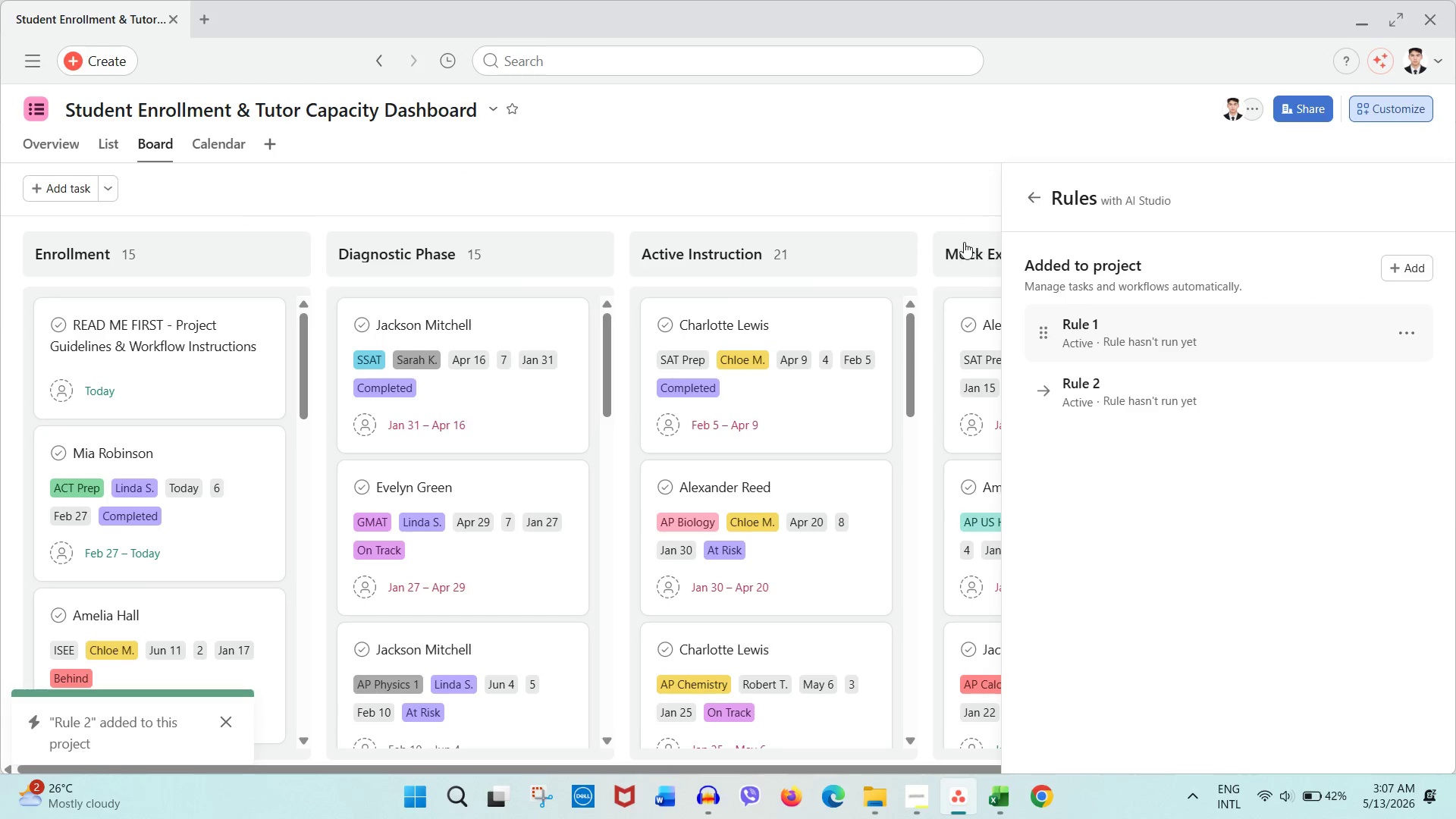 
left_click([891, 211])
 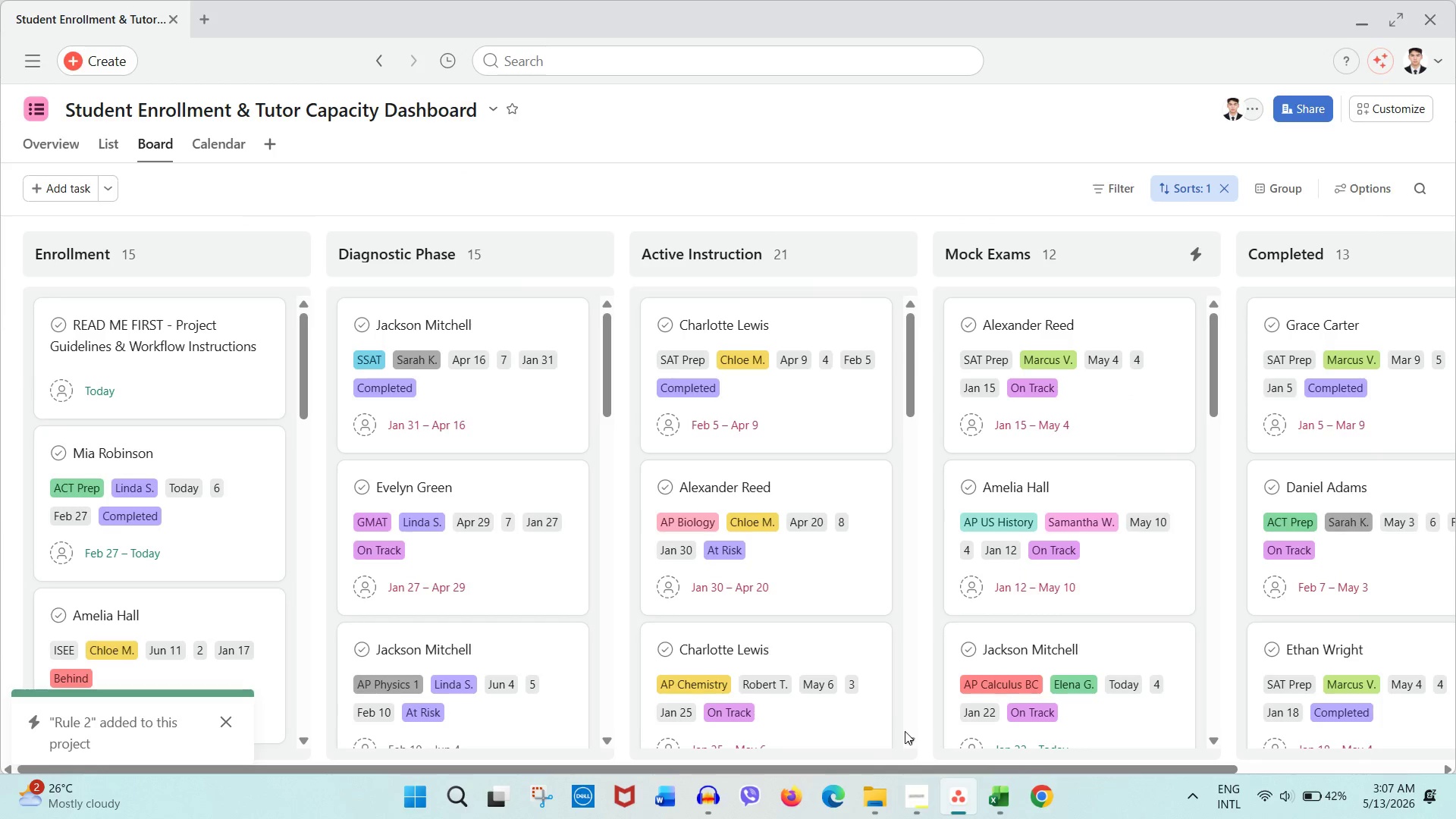 
left_click_drag(start_coordinate=[902, 764], to_coordinate=[1128, 777])
 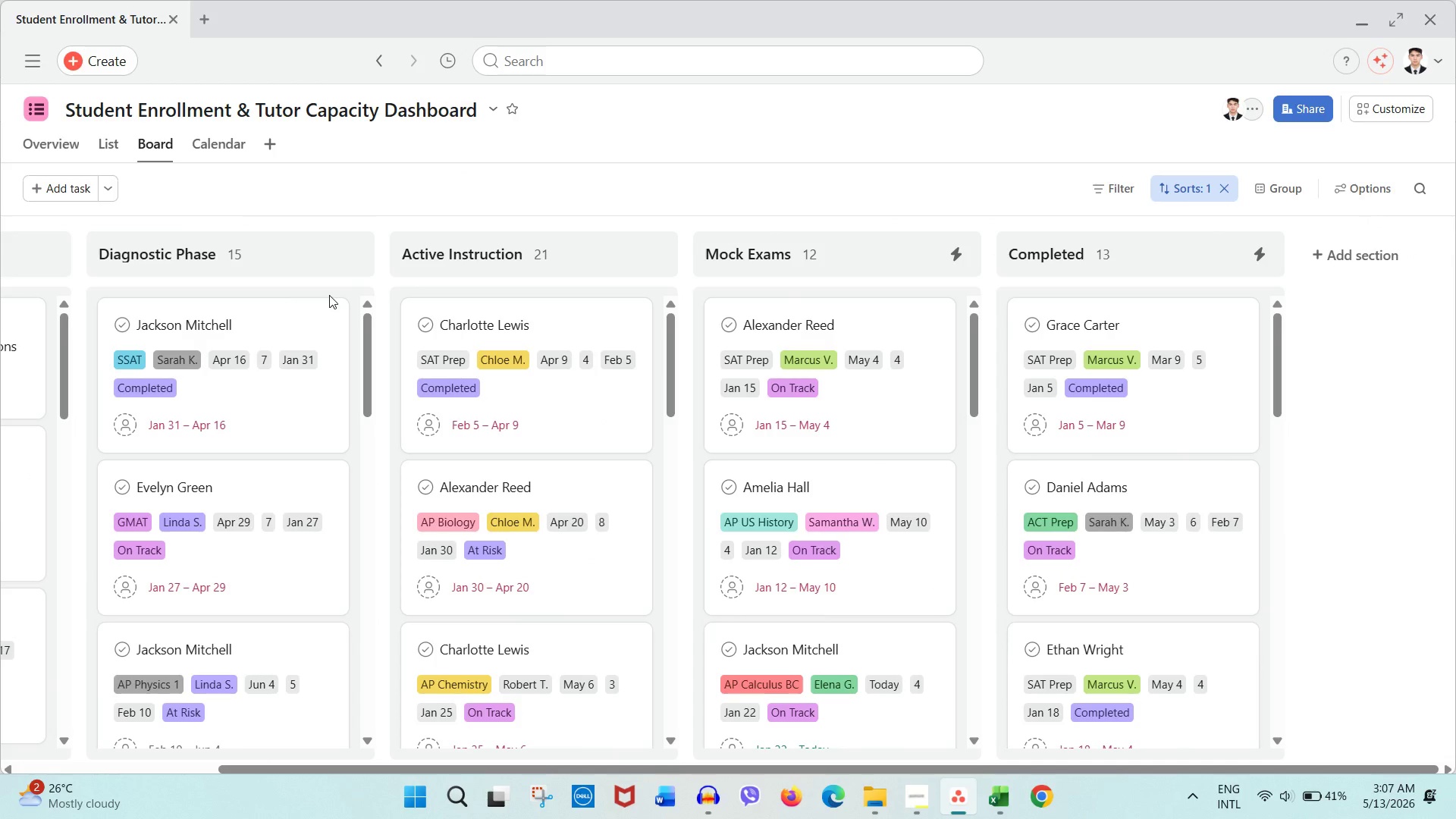 
left_click([277, 155])
 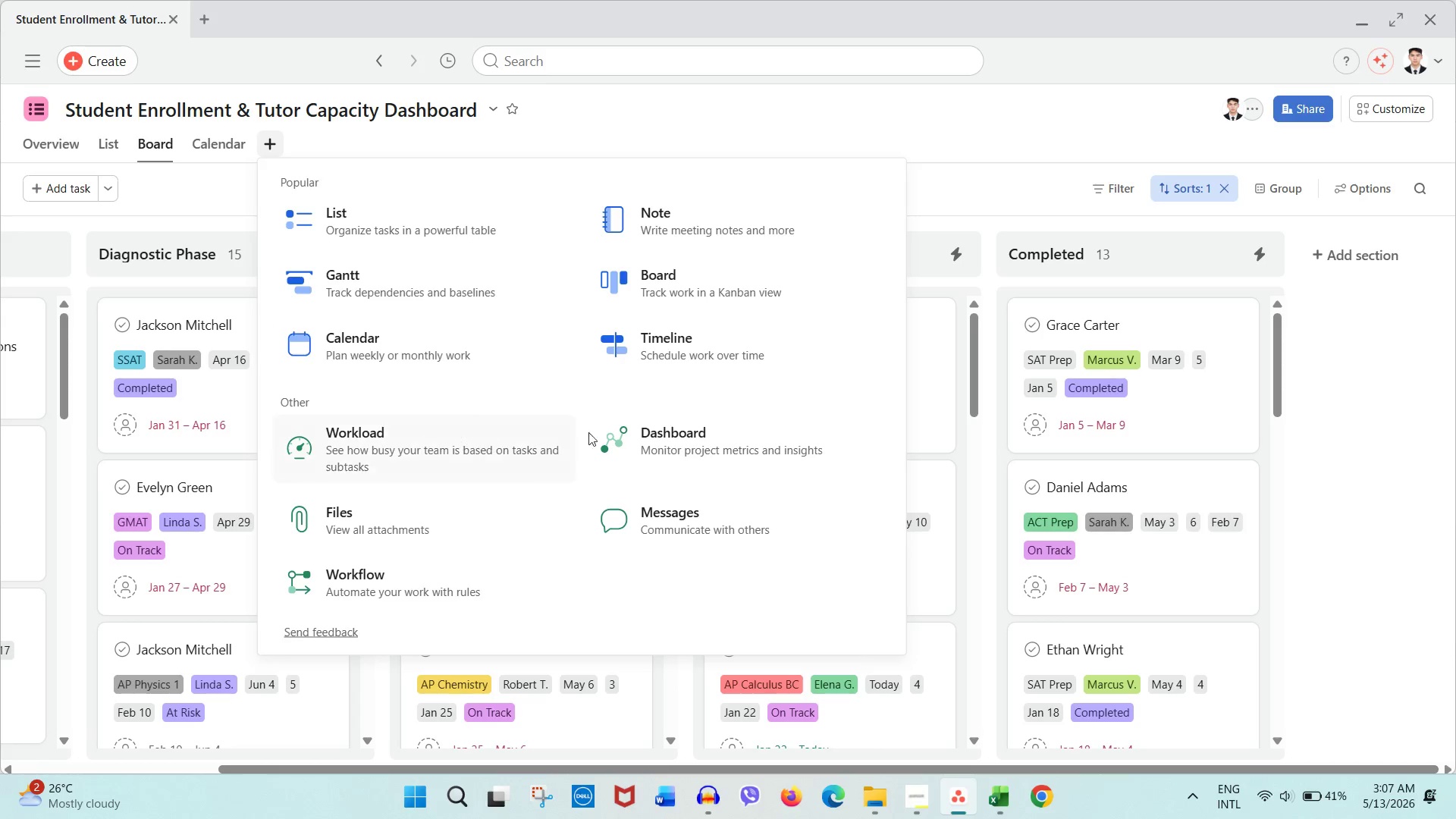 
left_click([680, 444])
 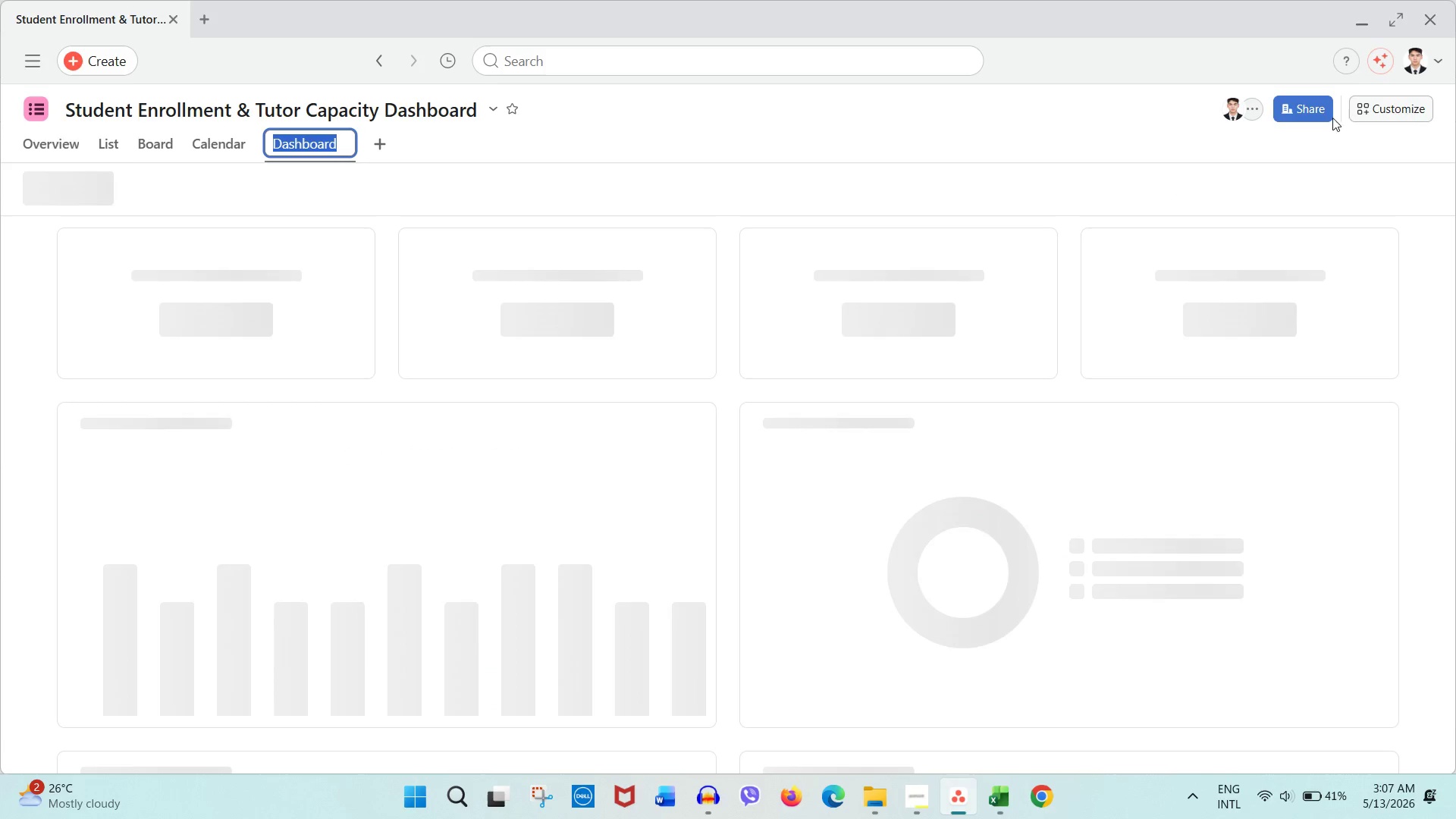 
left_click([642, 135])
 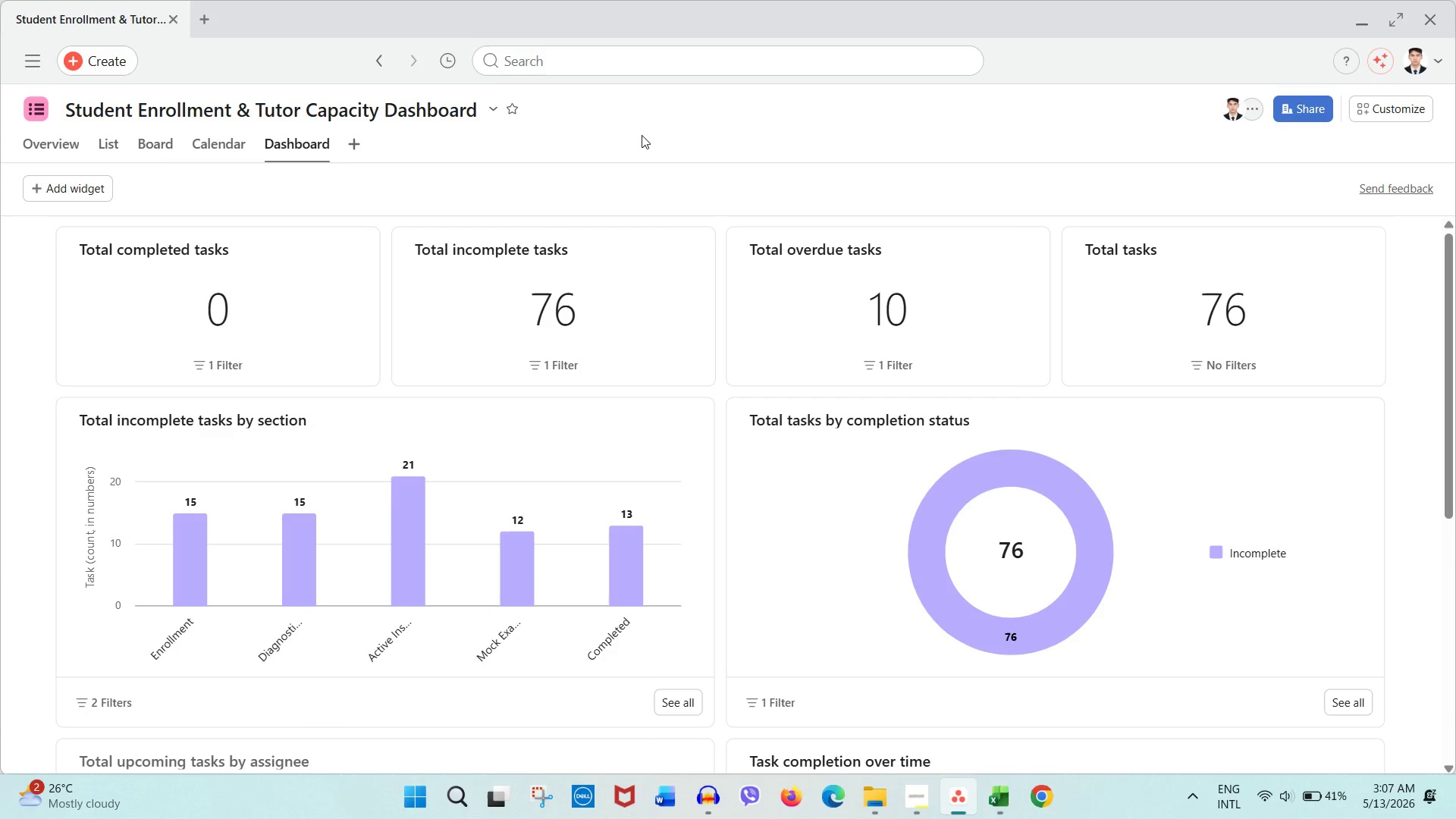 
left_click([349, 264])
 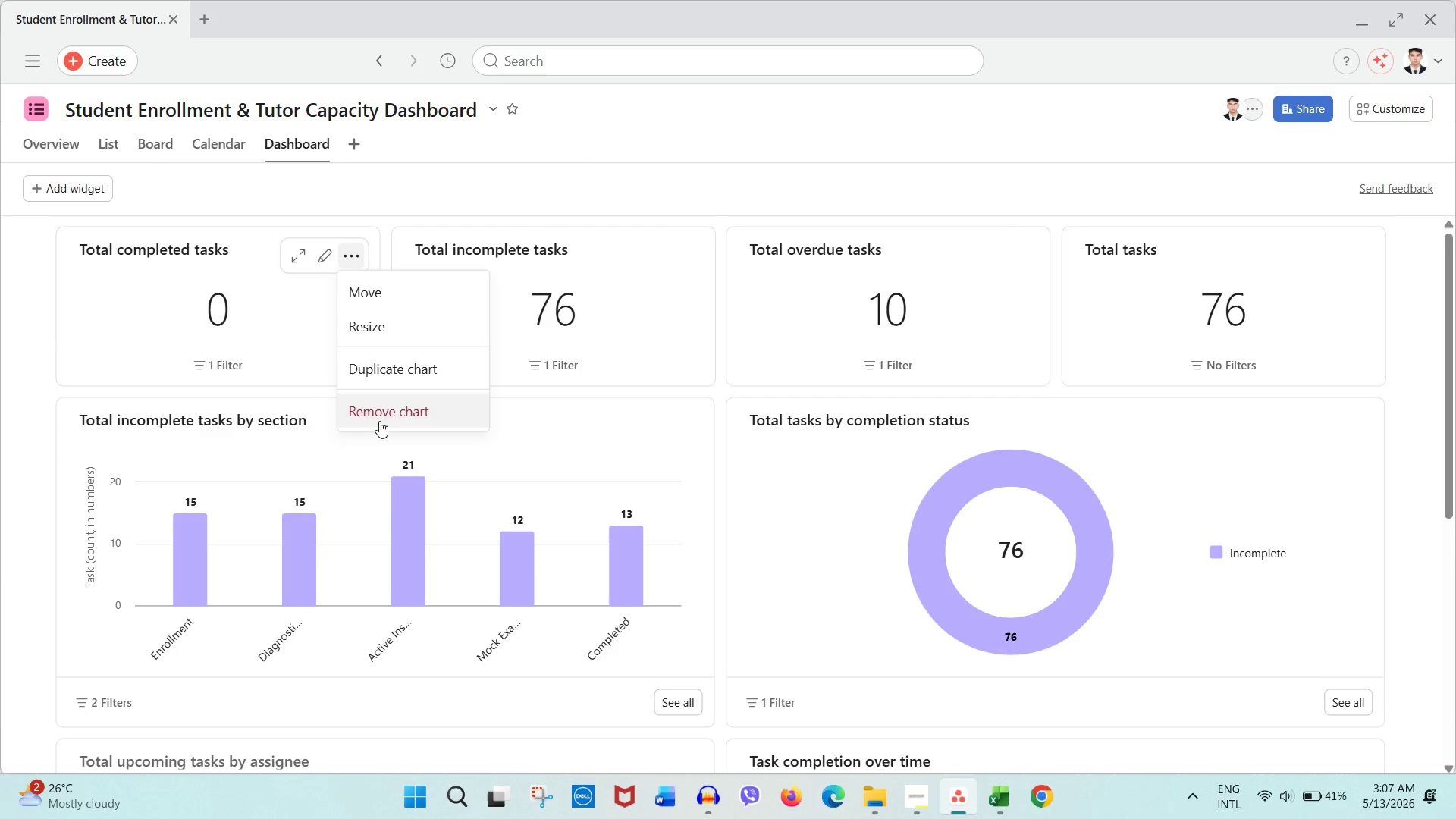 
left_click_drag(start_coordinate=[382, 410], to_coordinate=[388, 413])
 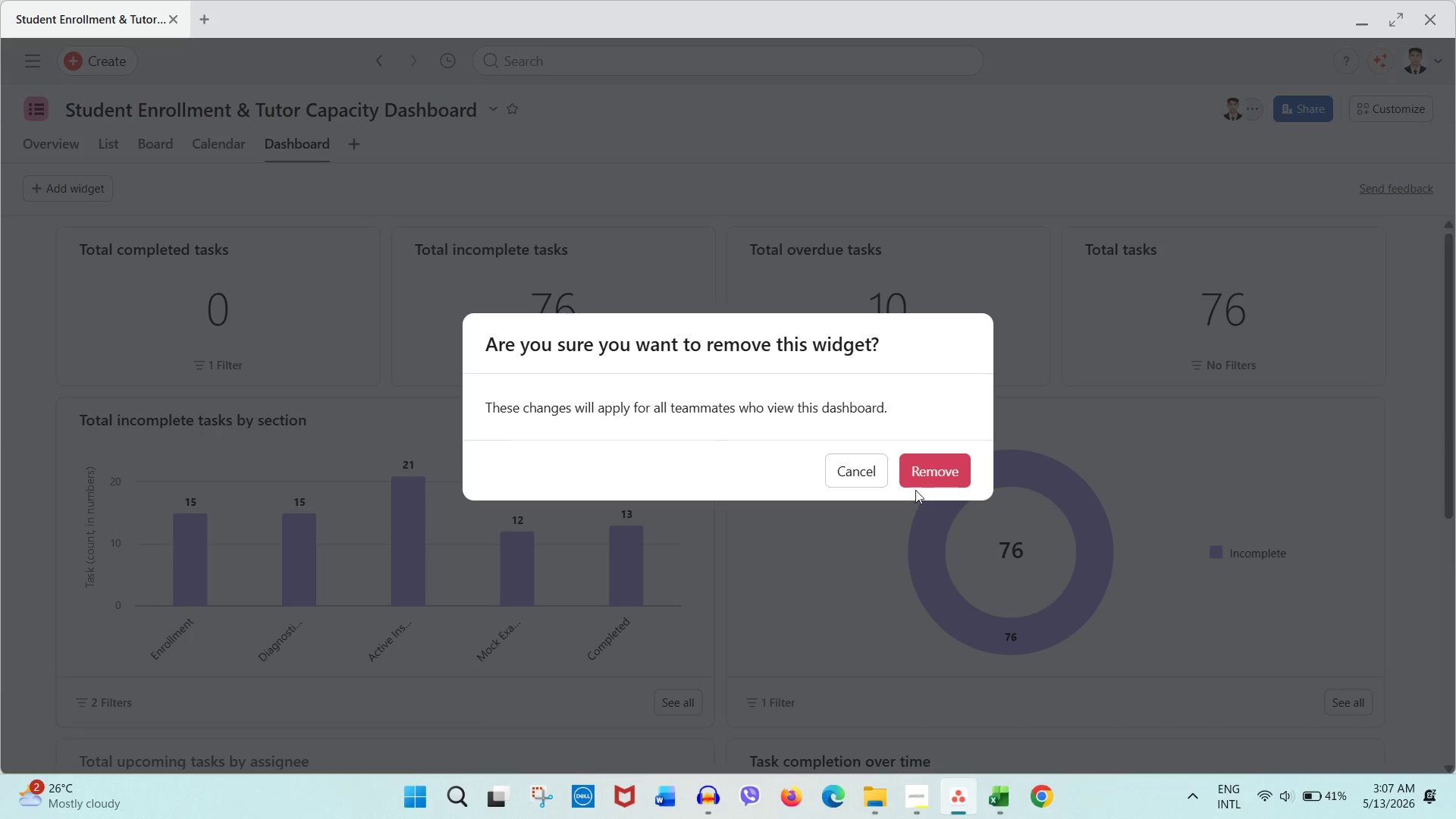 
left_click([929, 482])
 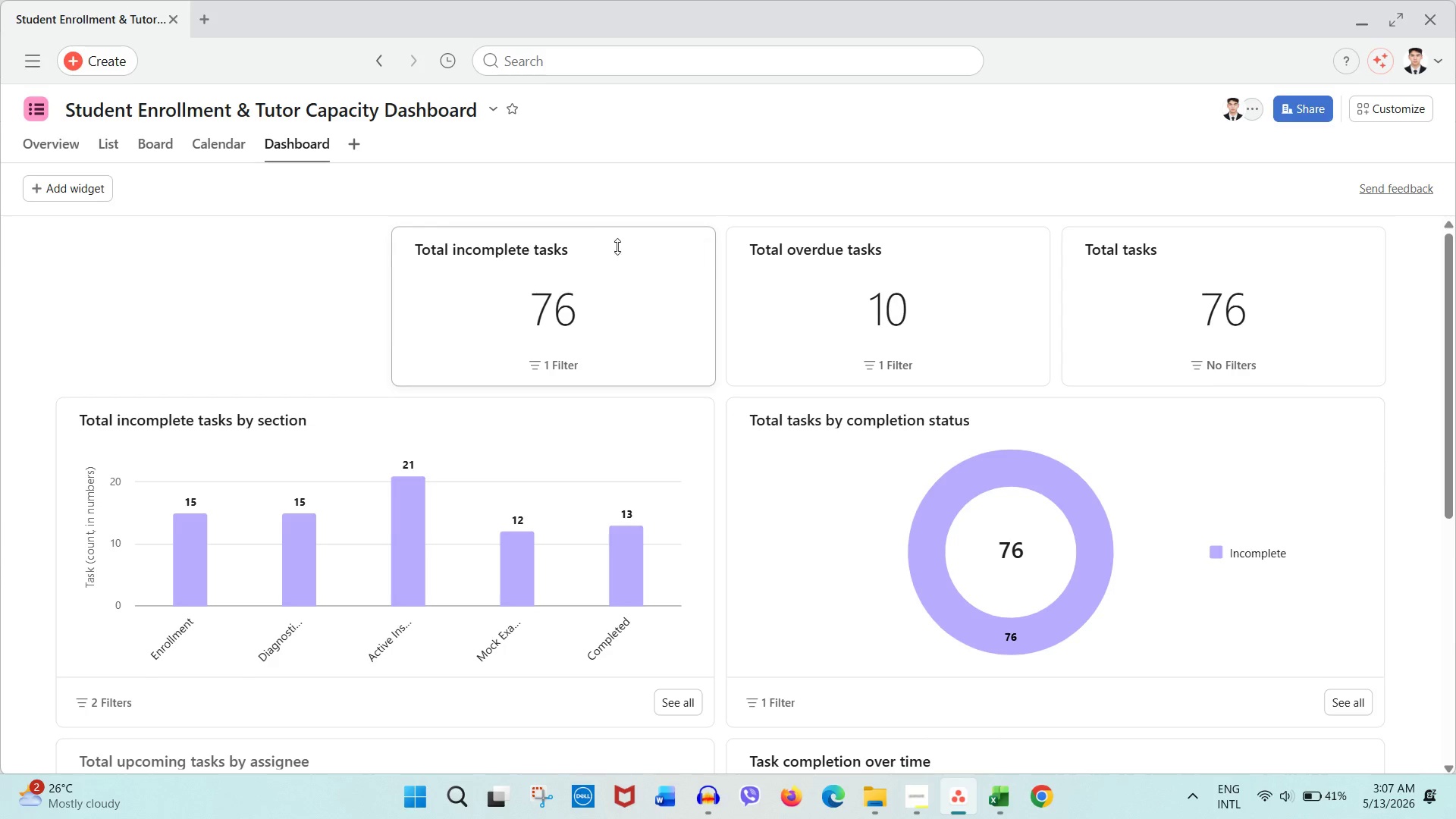 
left_click([689, 253])
 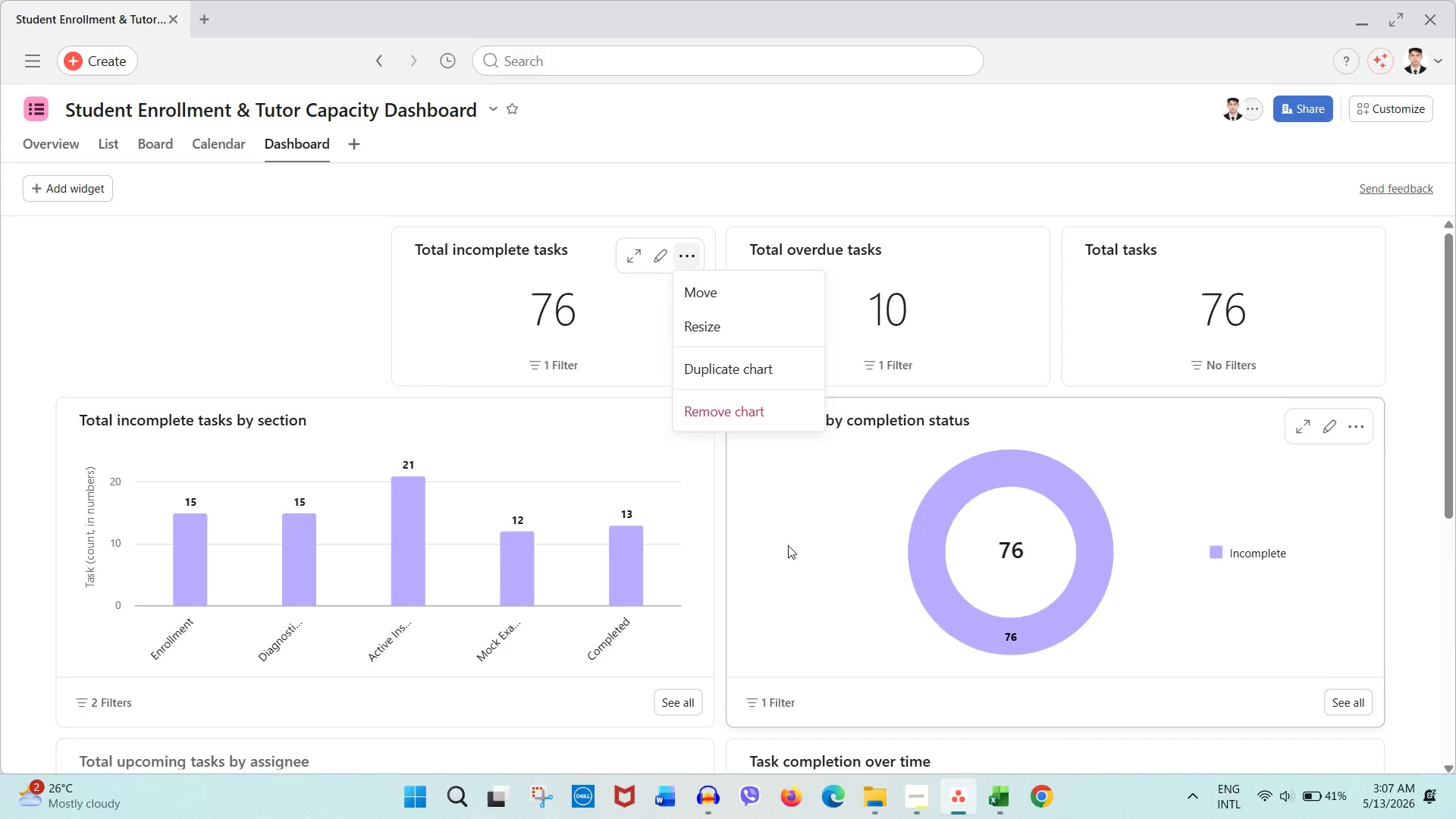 
left_click([744, 425])
 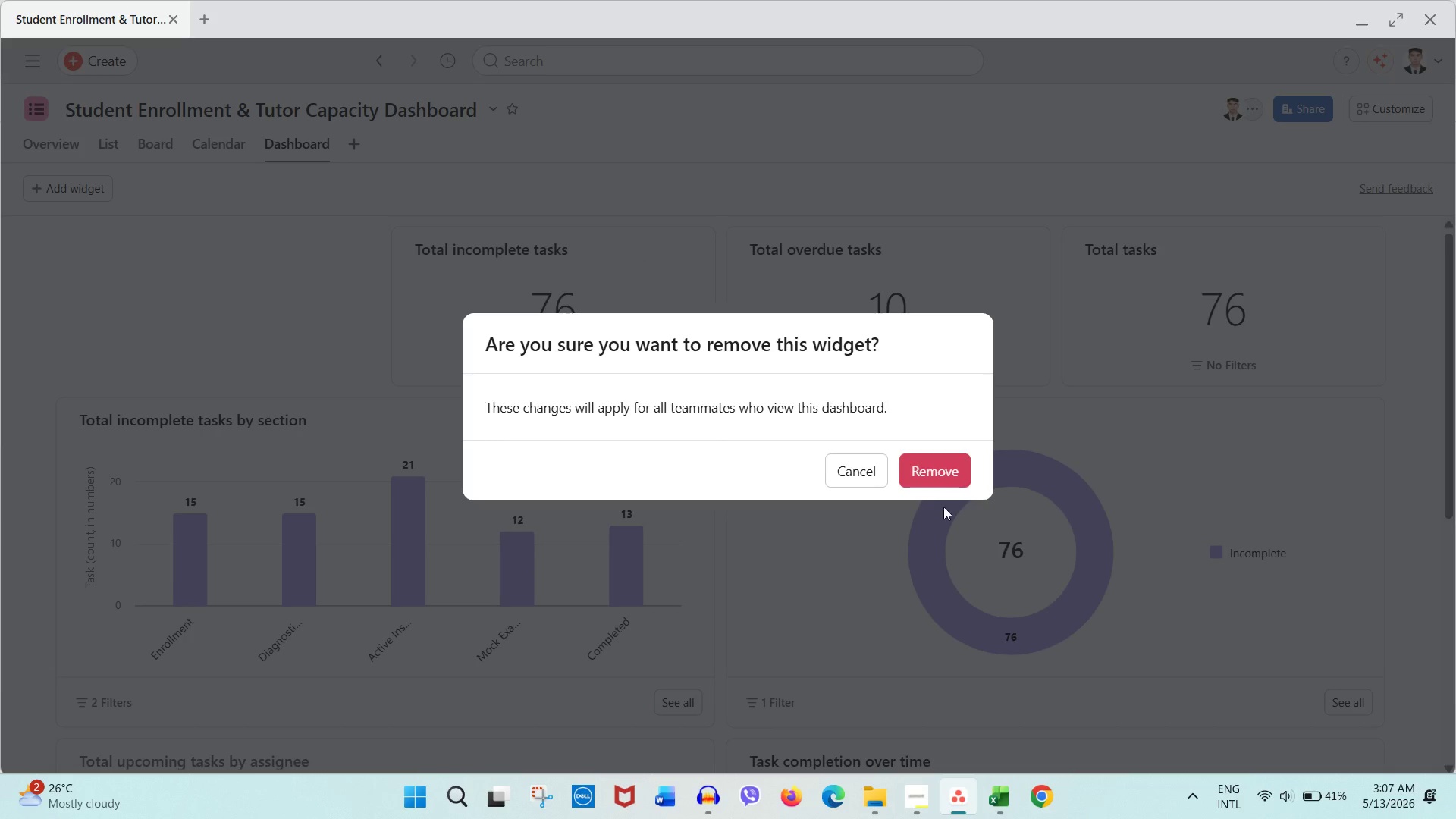 
left_click([948, 475])
 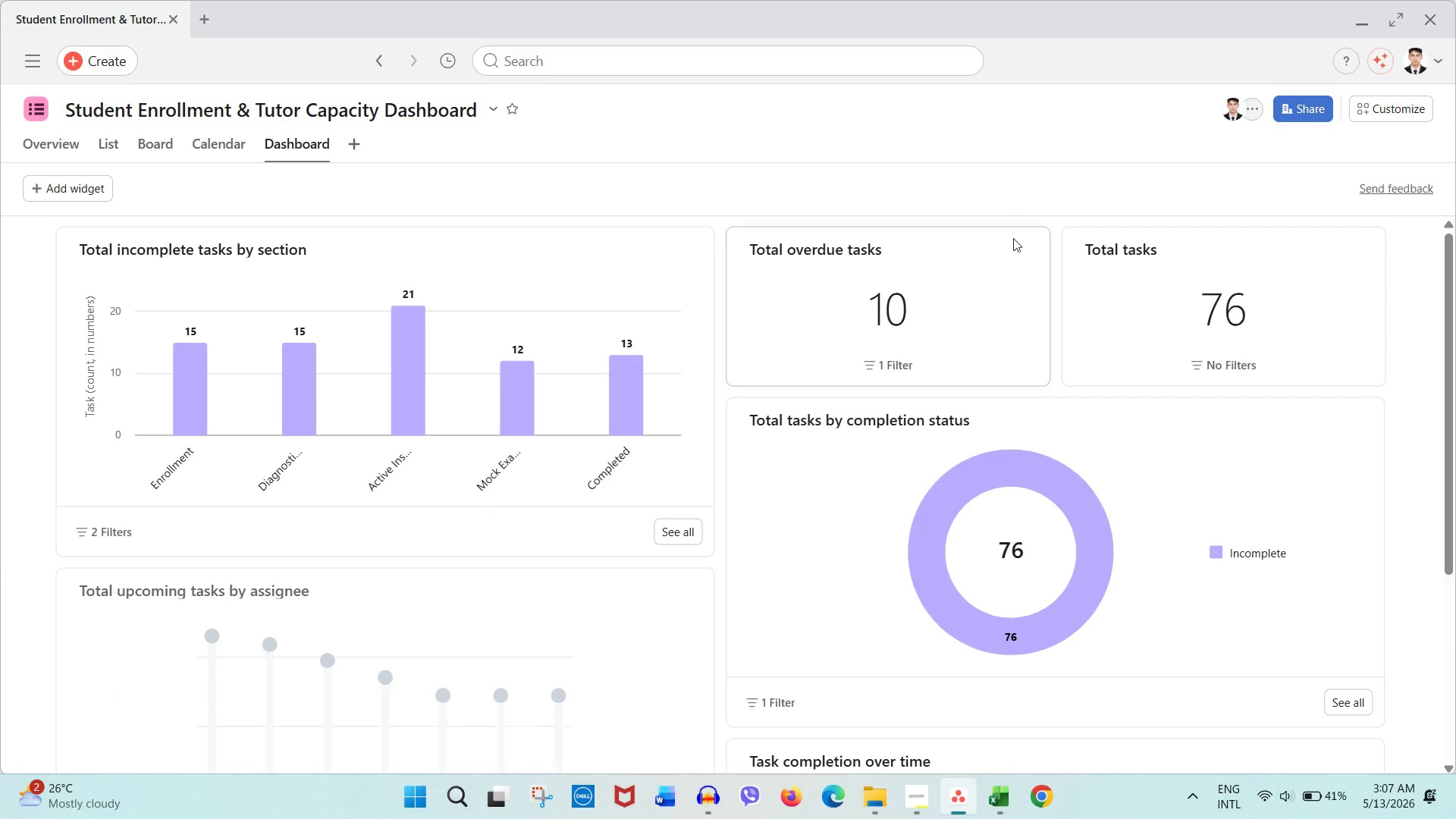 
left_click([1025, 250])
 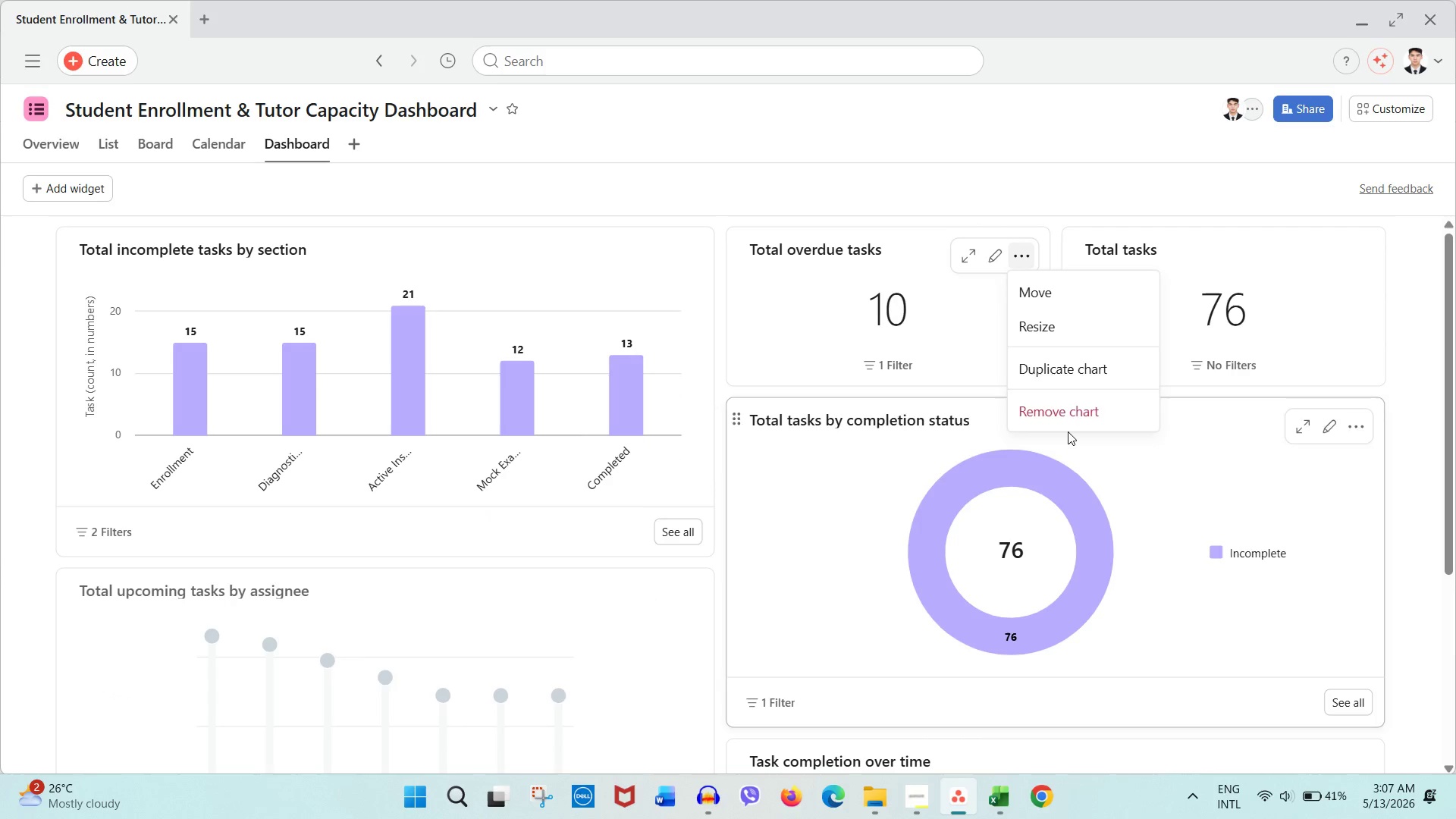 
left_click([1068, 423])
 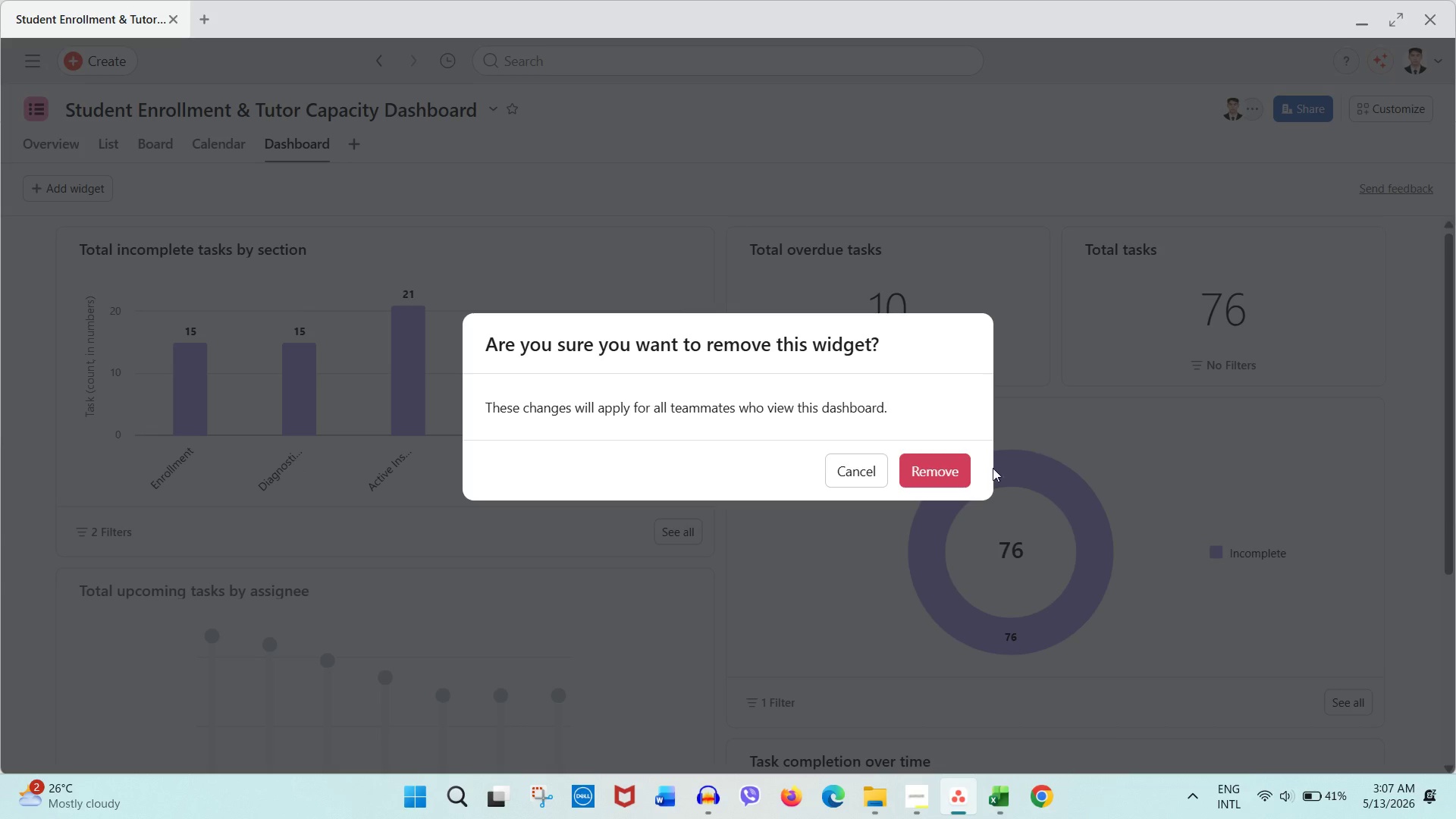 
left_click([940, 466])
 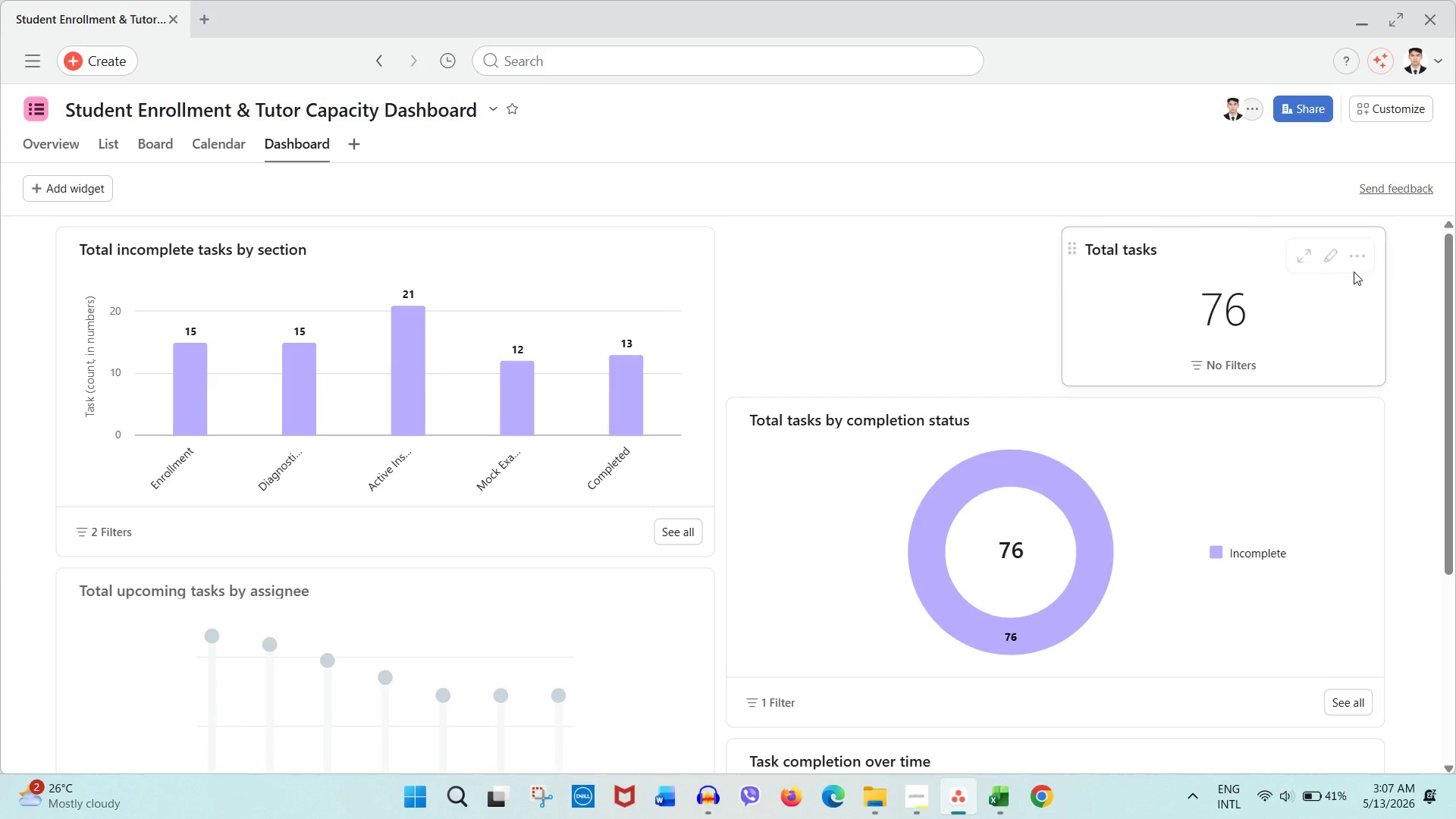 
left_click([1357, 262])
 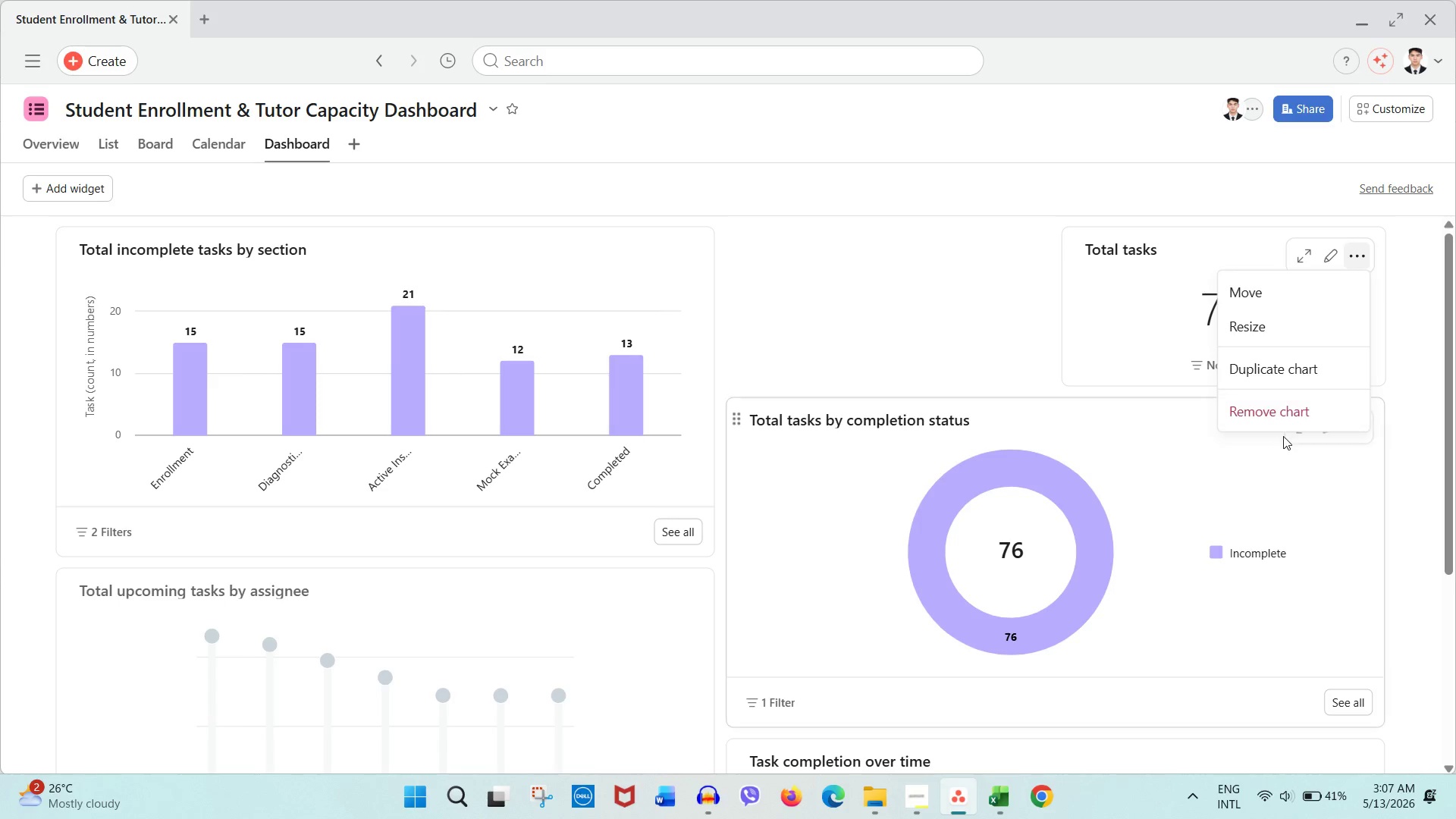 
left_click([1282, 422])
 